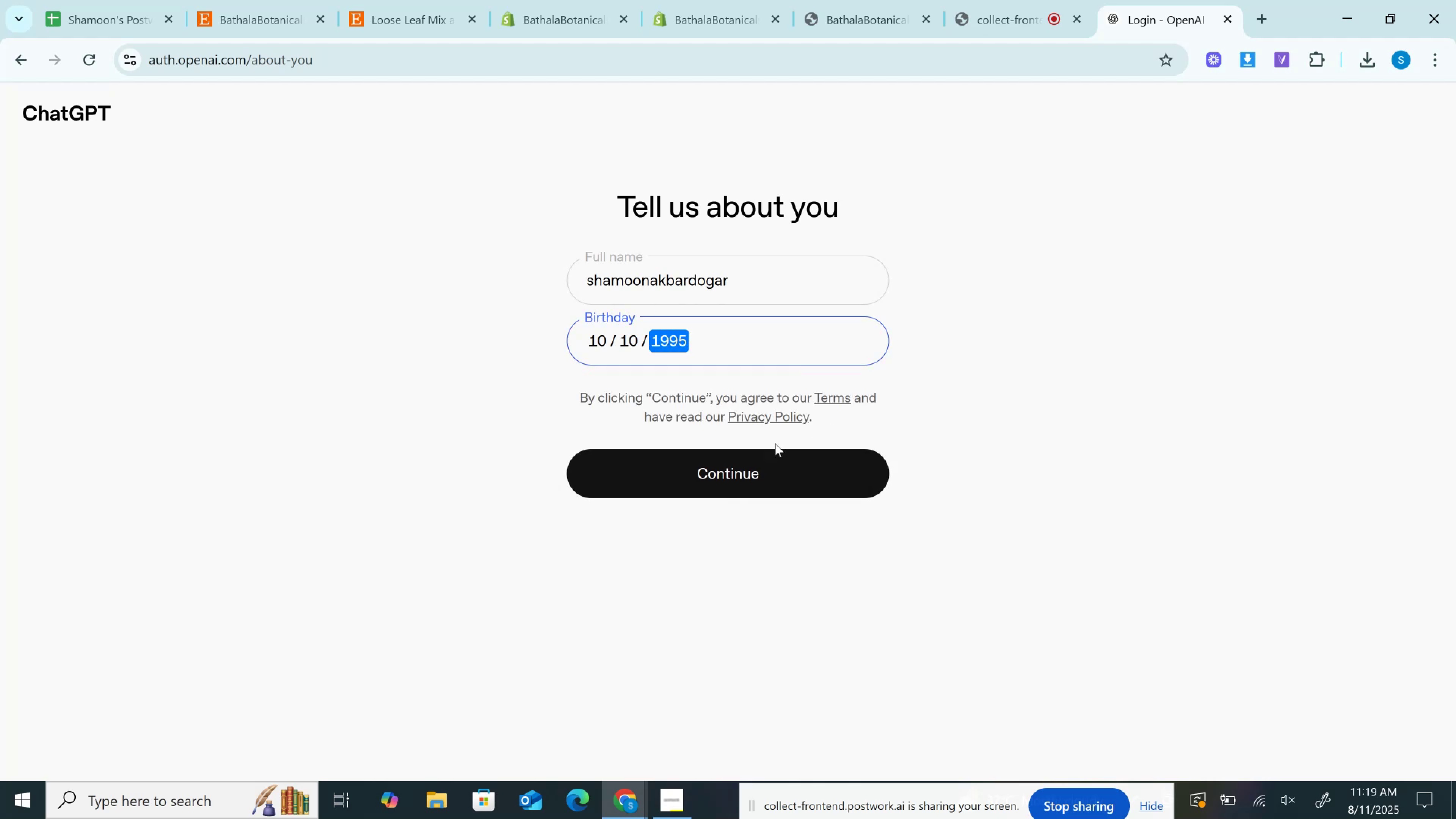 
left_click([783, 458])
 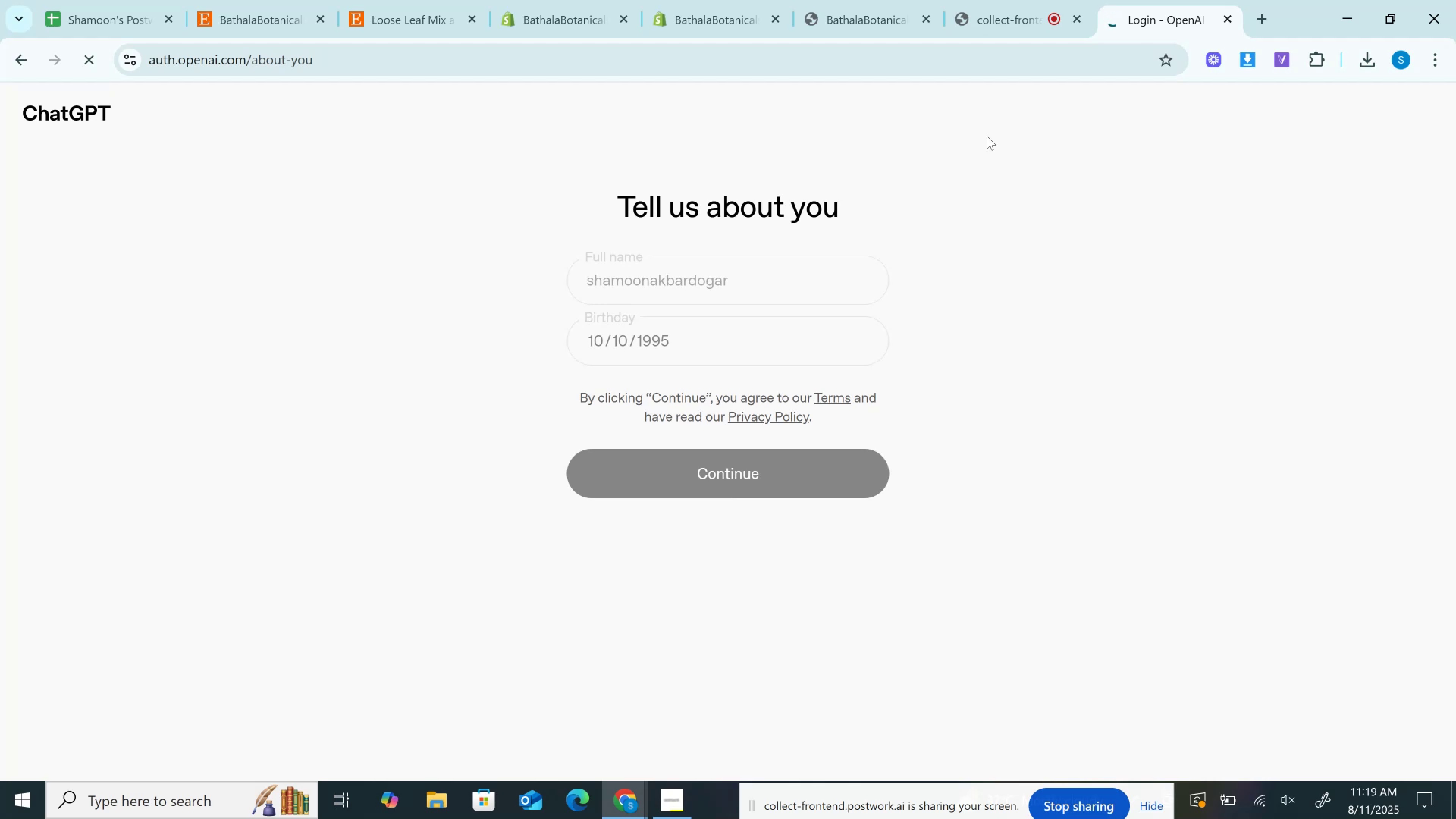 
wait(10.62)
 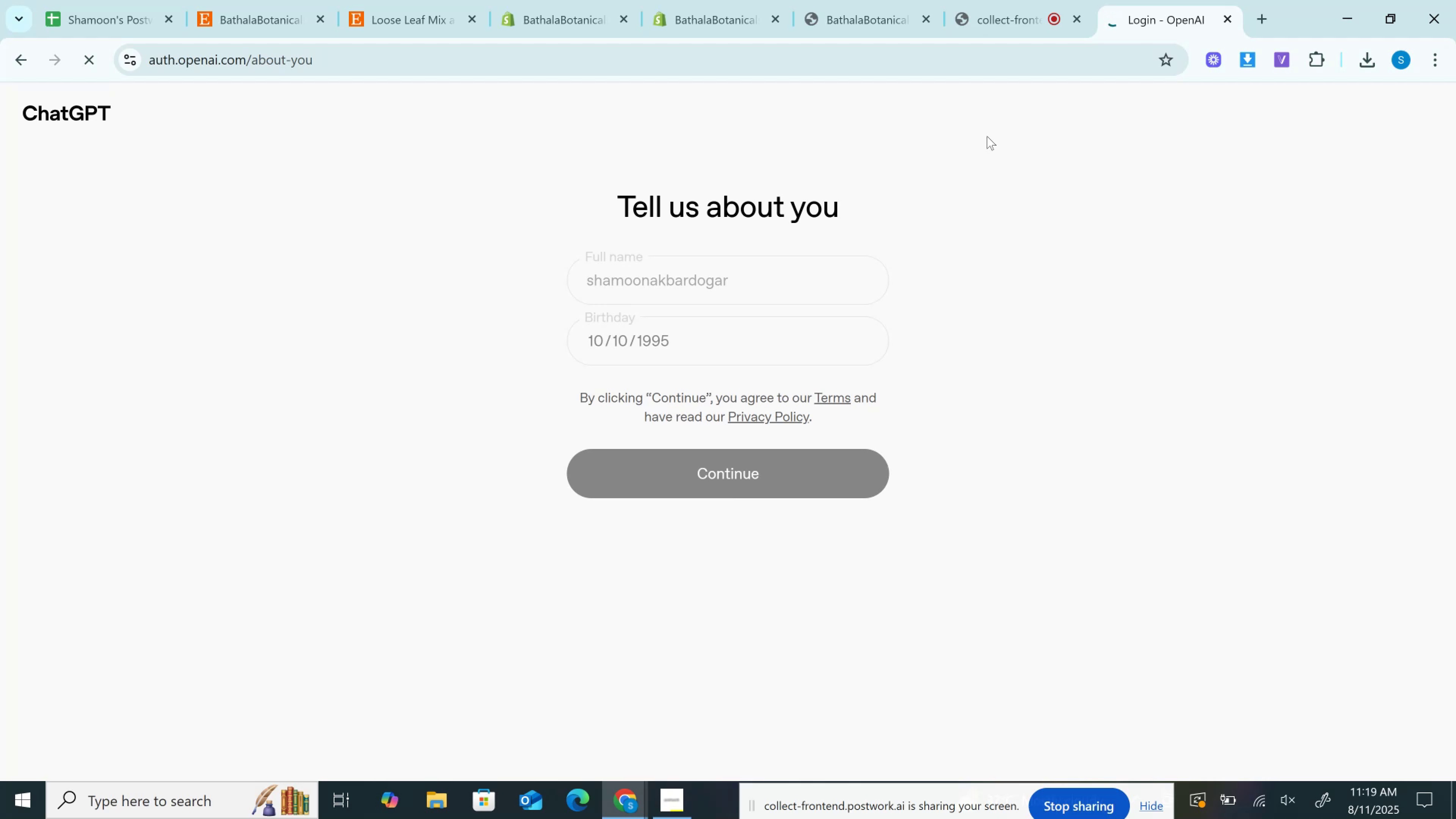 
left_click([1008, 501])
 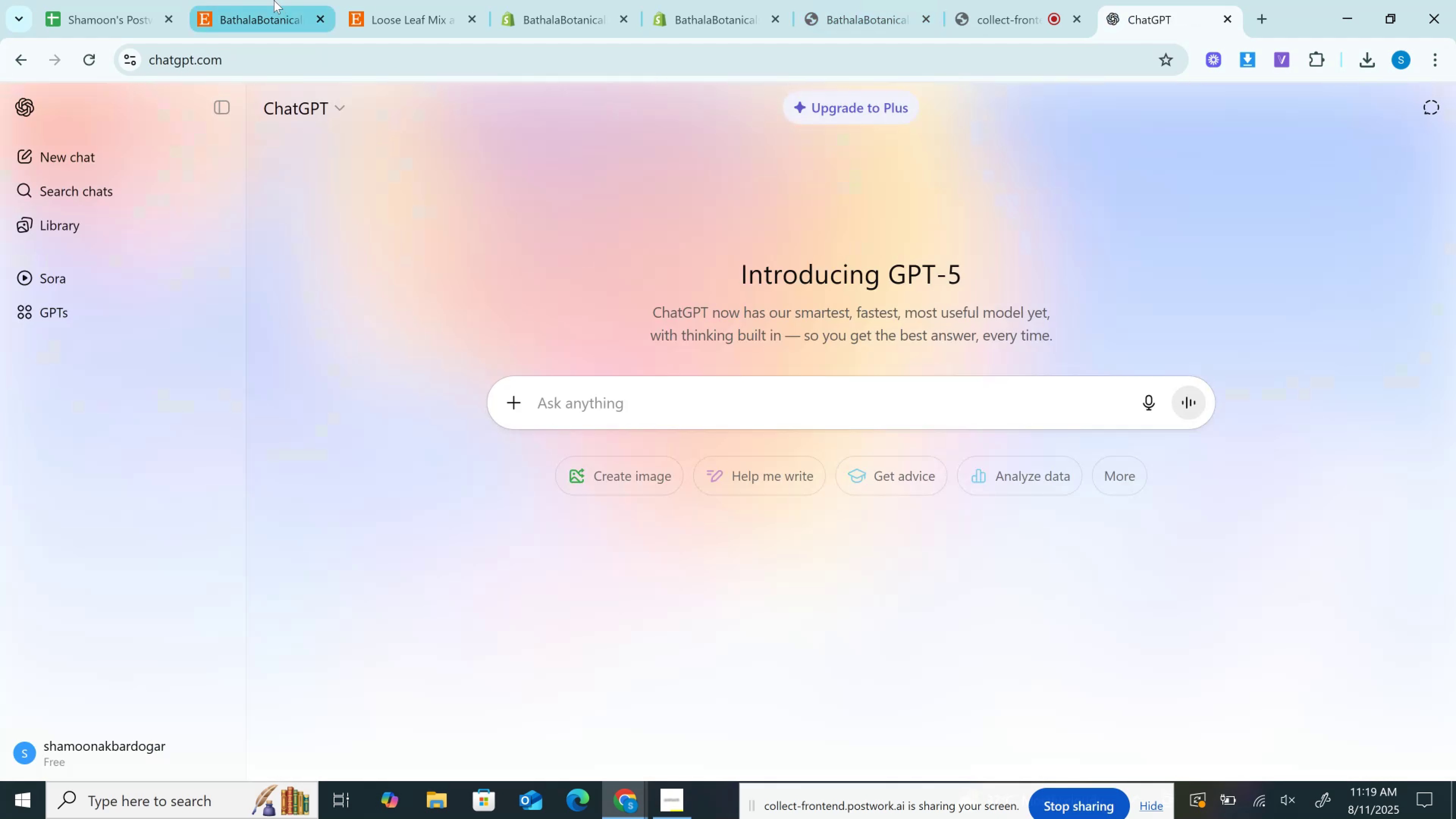 
left_click([274, 0])
 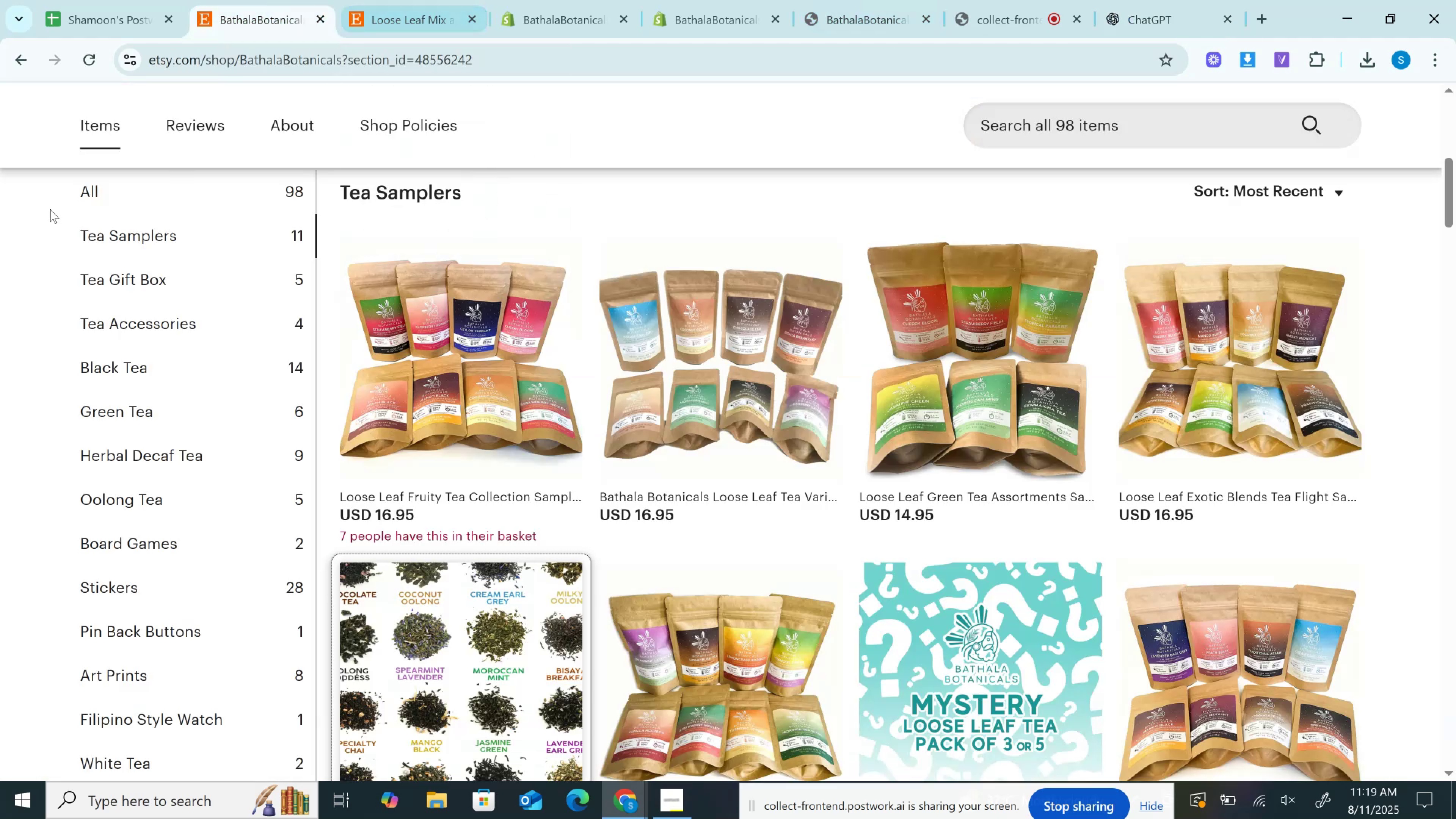 
left_click_drag(start_coordinate=[67, 232], to_coordinate=[183, 234])
 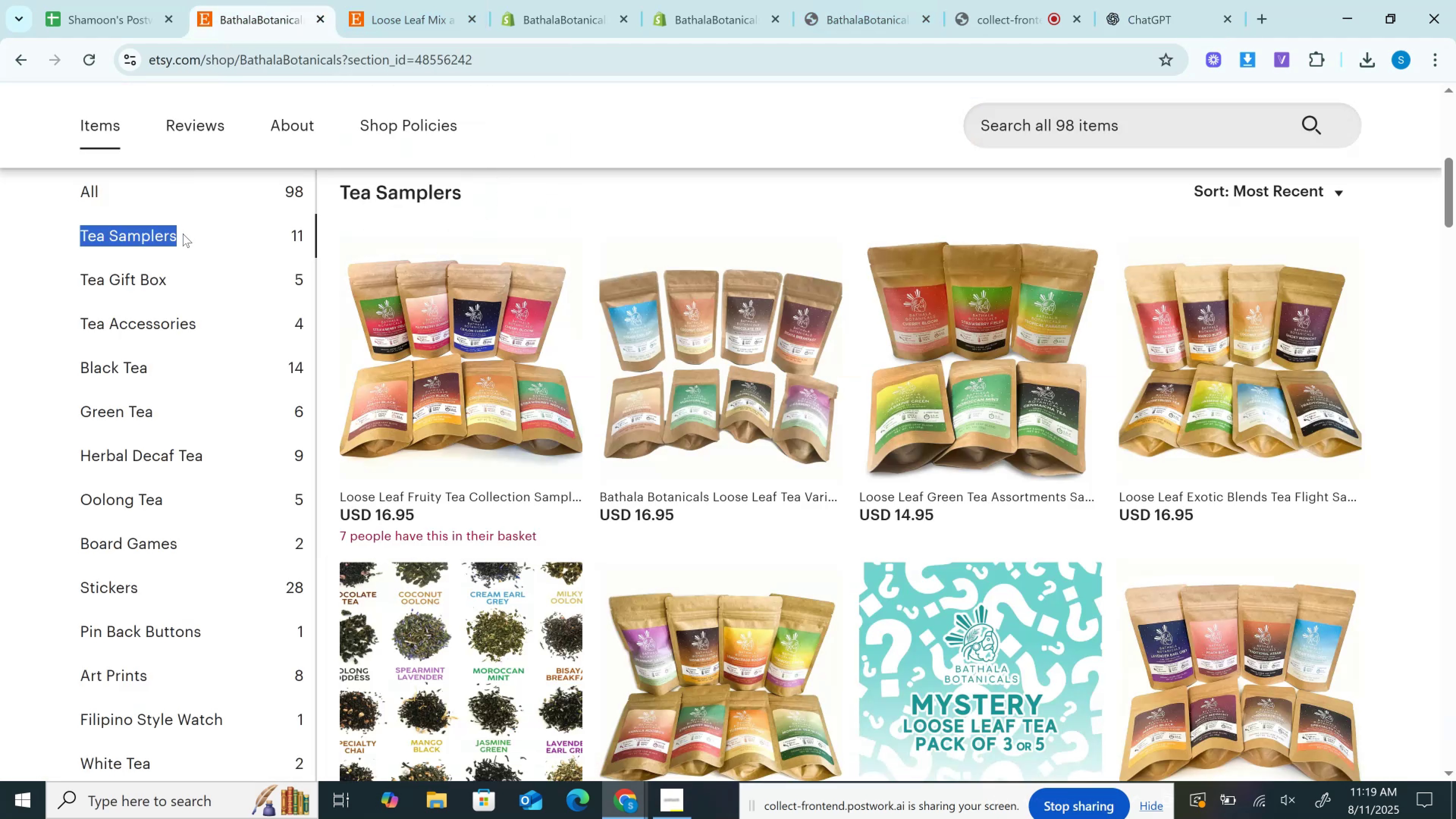 
key(Control+C)
 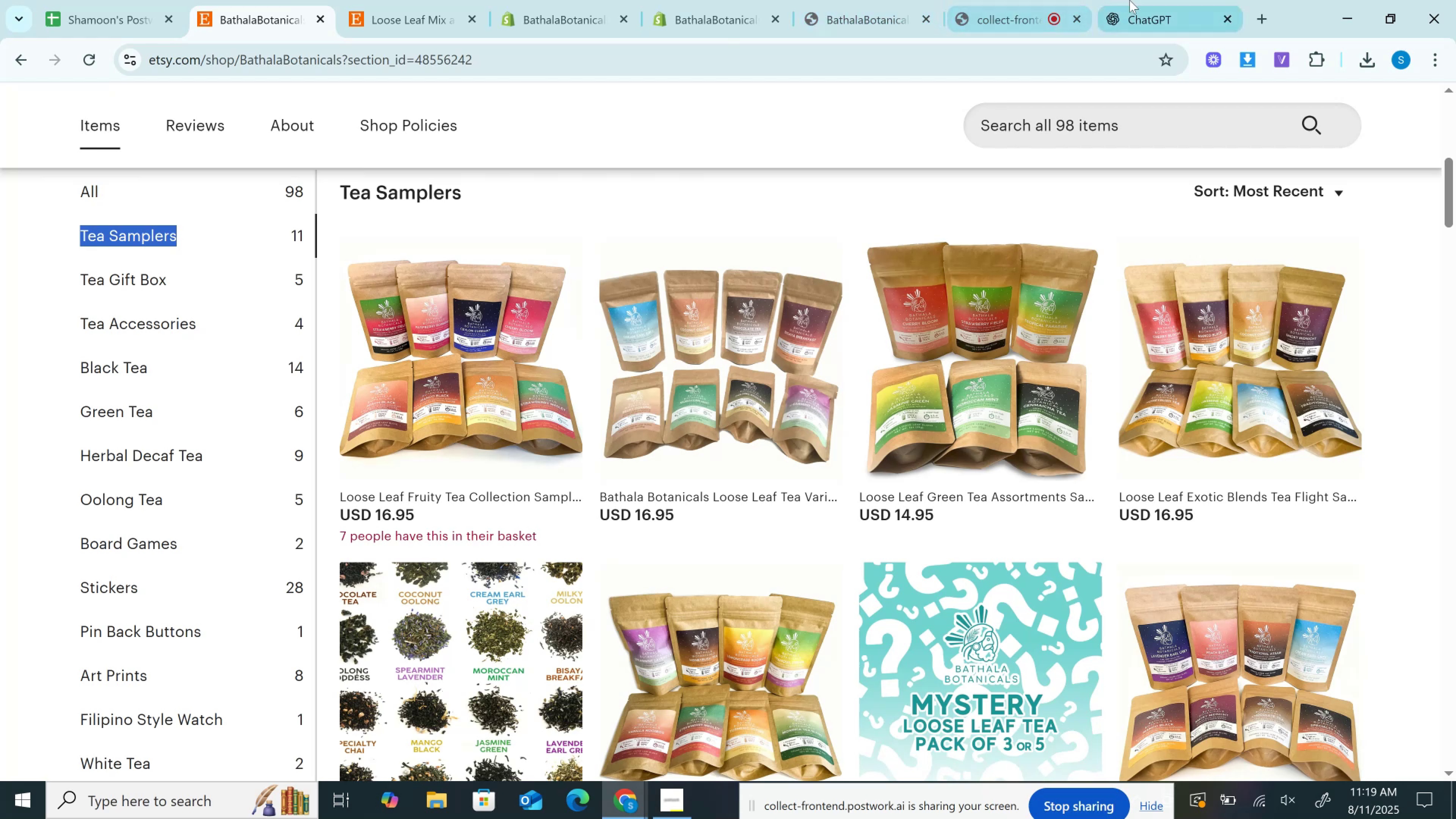 
left_click([1130, 0])
 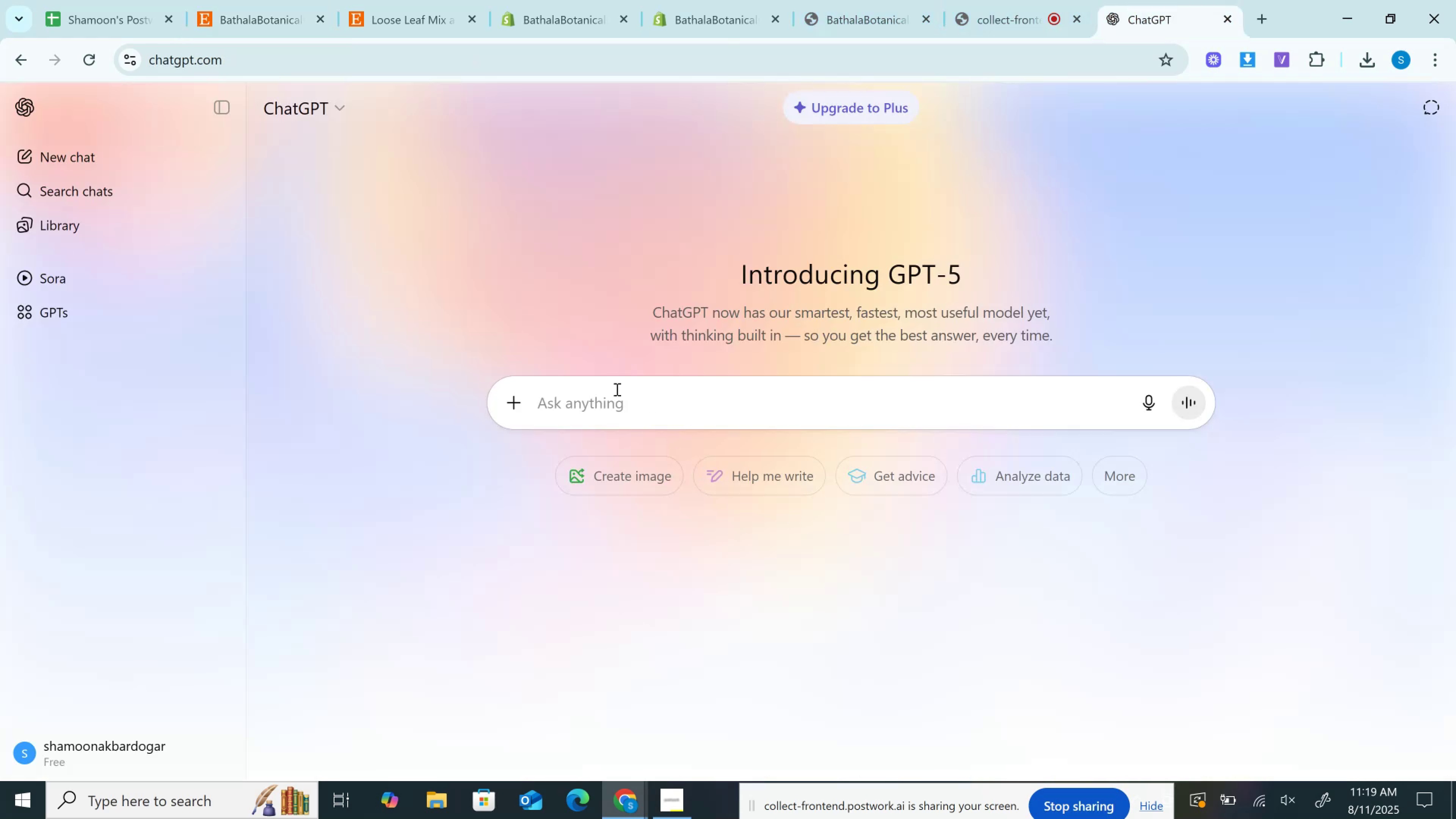 
left_click([621, 412])
 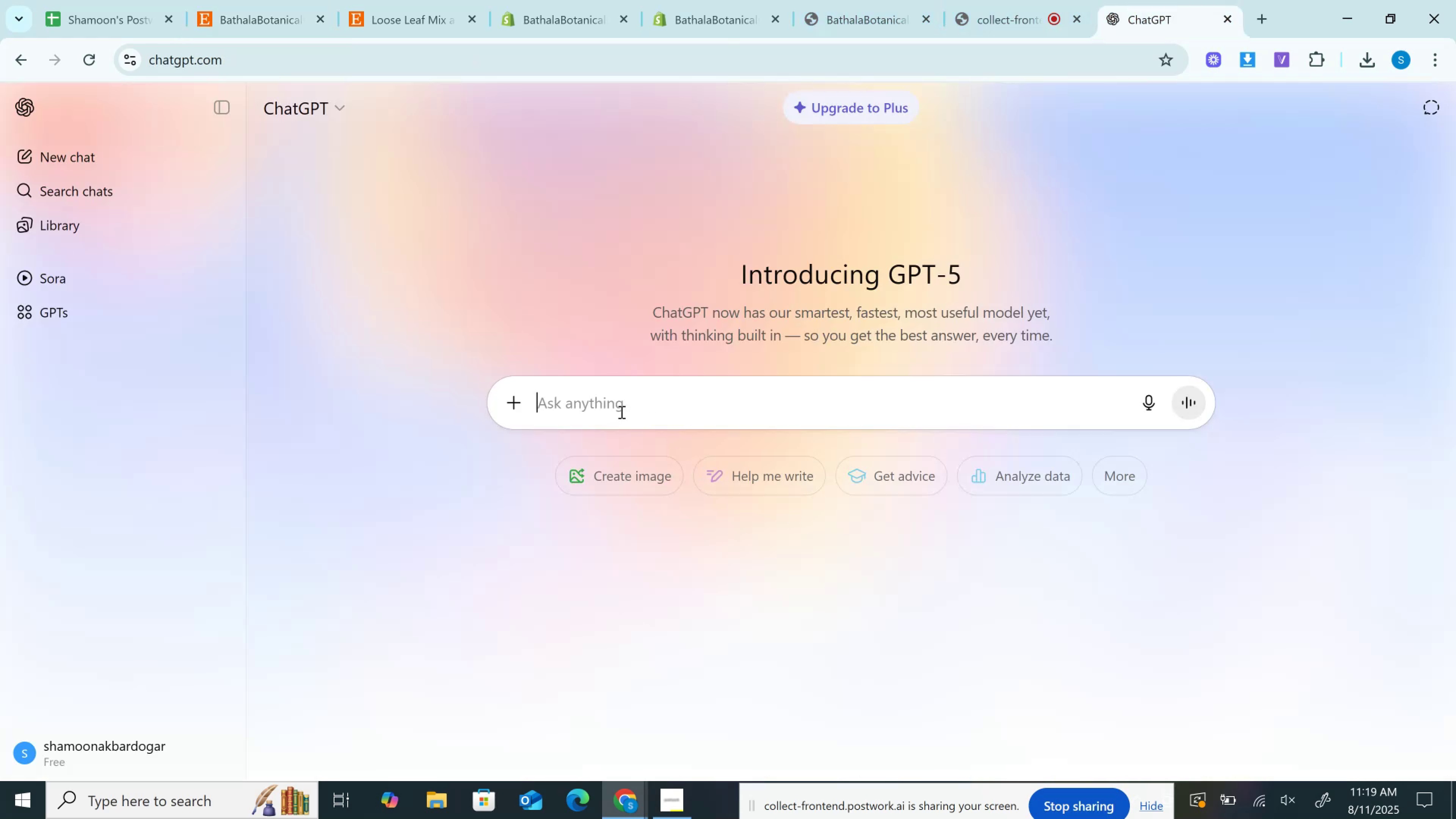 
key(Control+V)
 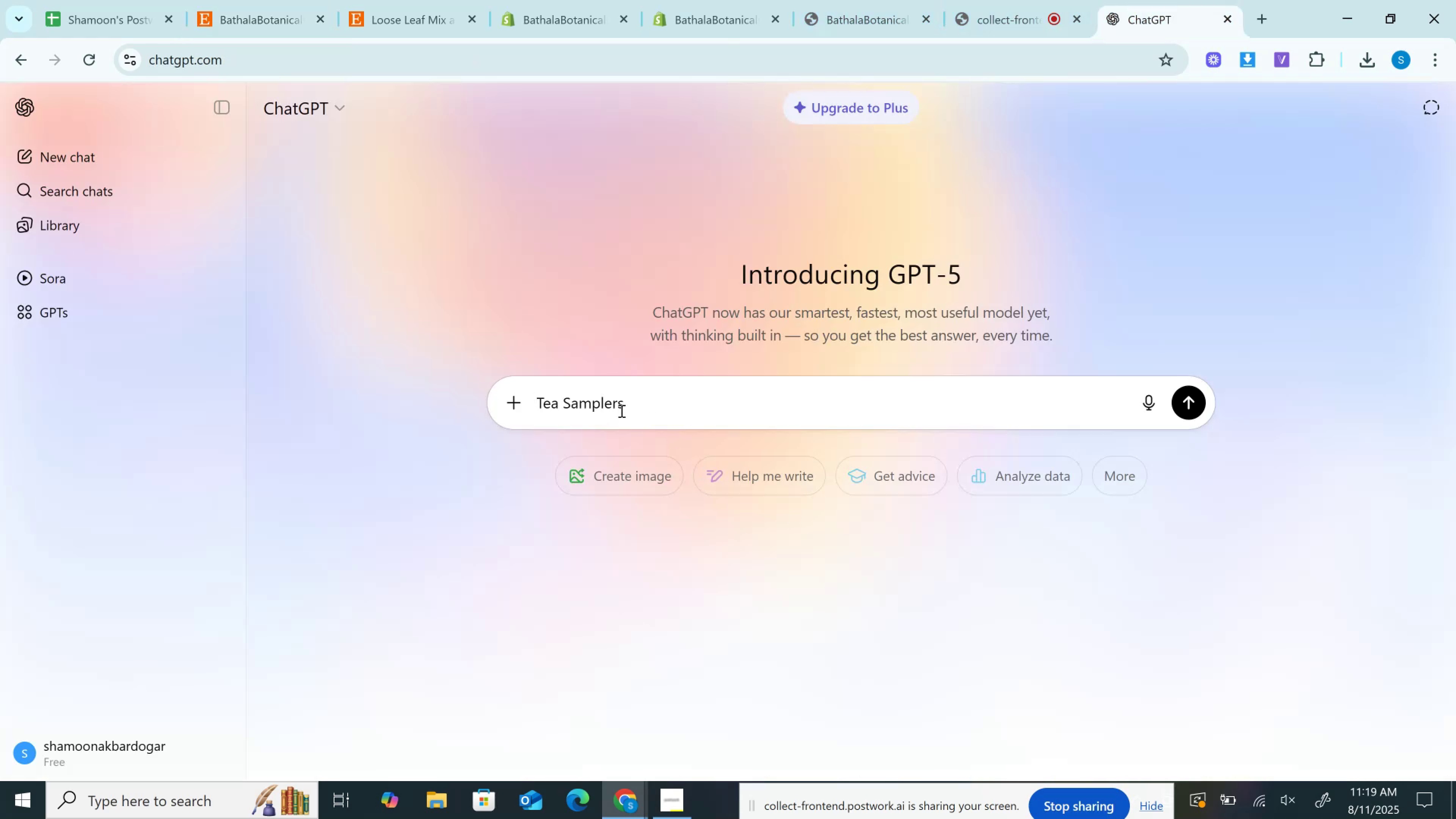 
type( thi )
key(Backspace)
type(s is category )
 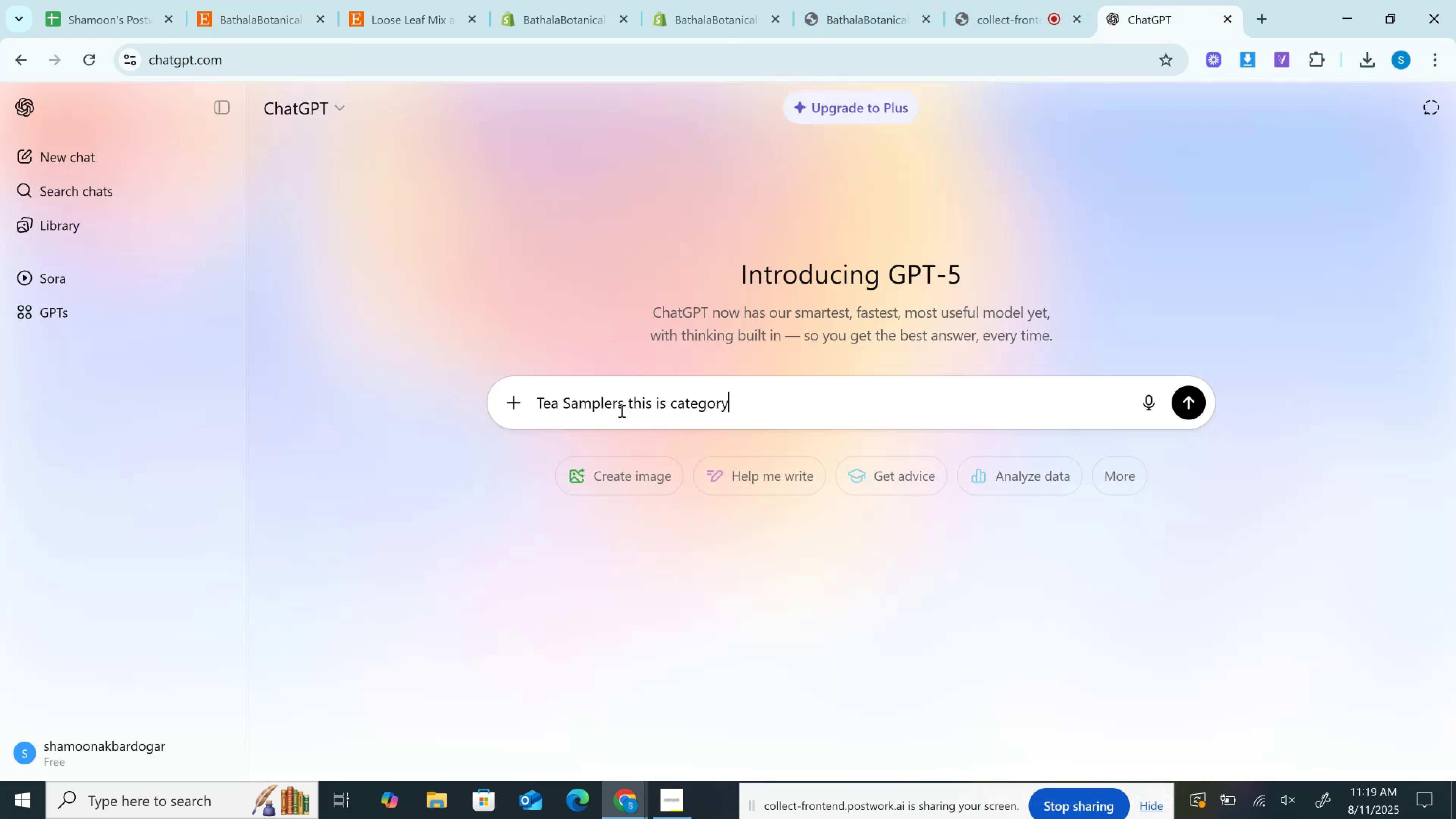 
key(Shift+Enter)
 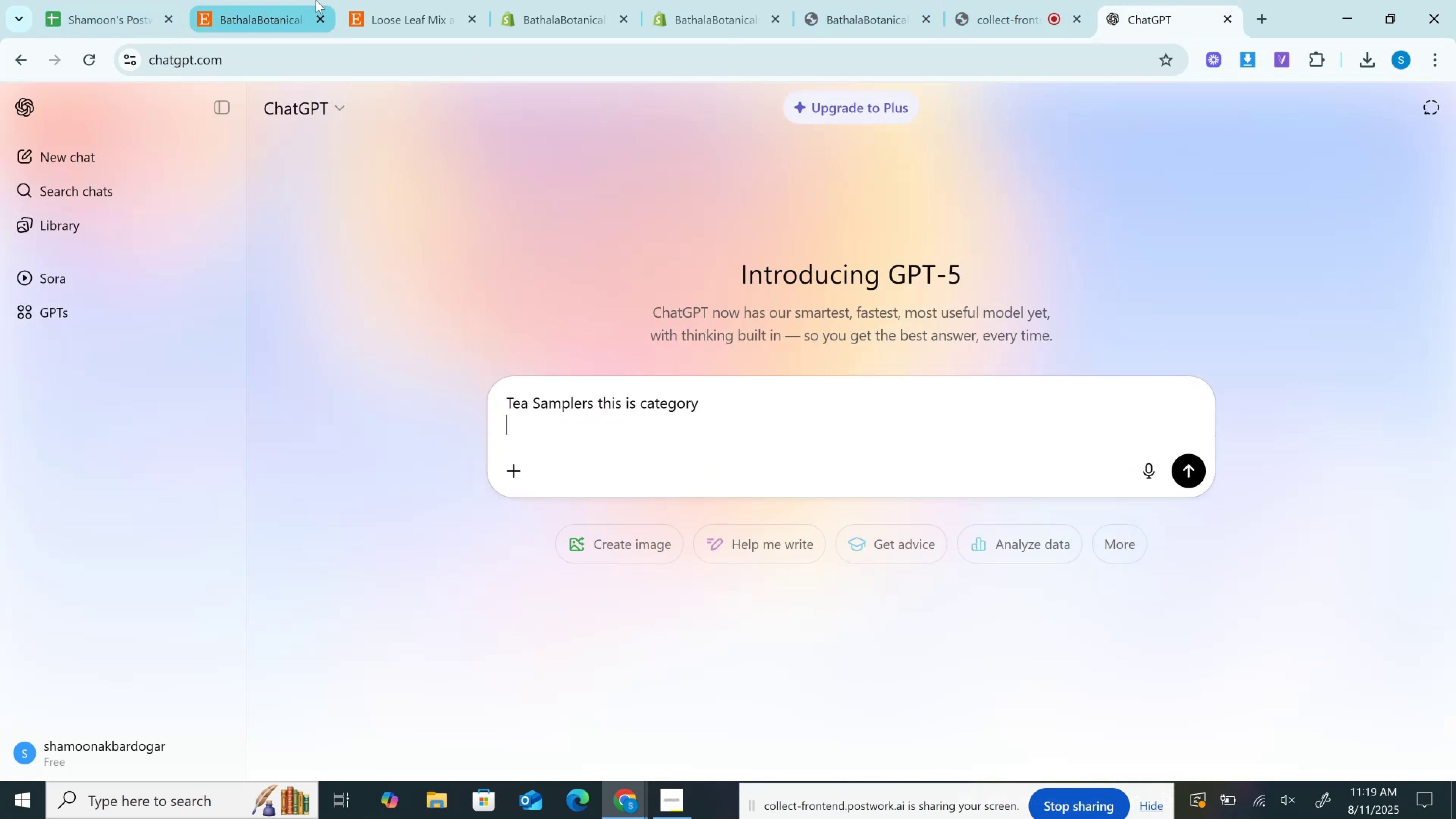 
left_click([626, 0])
 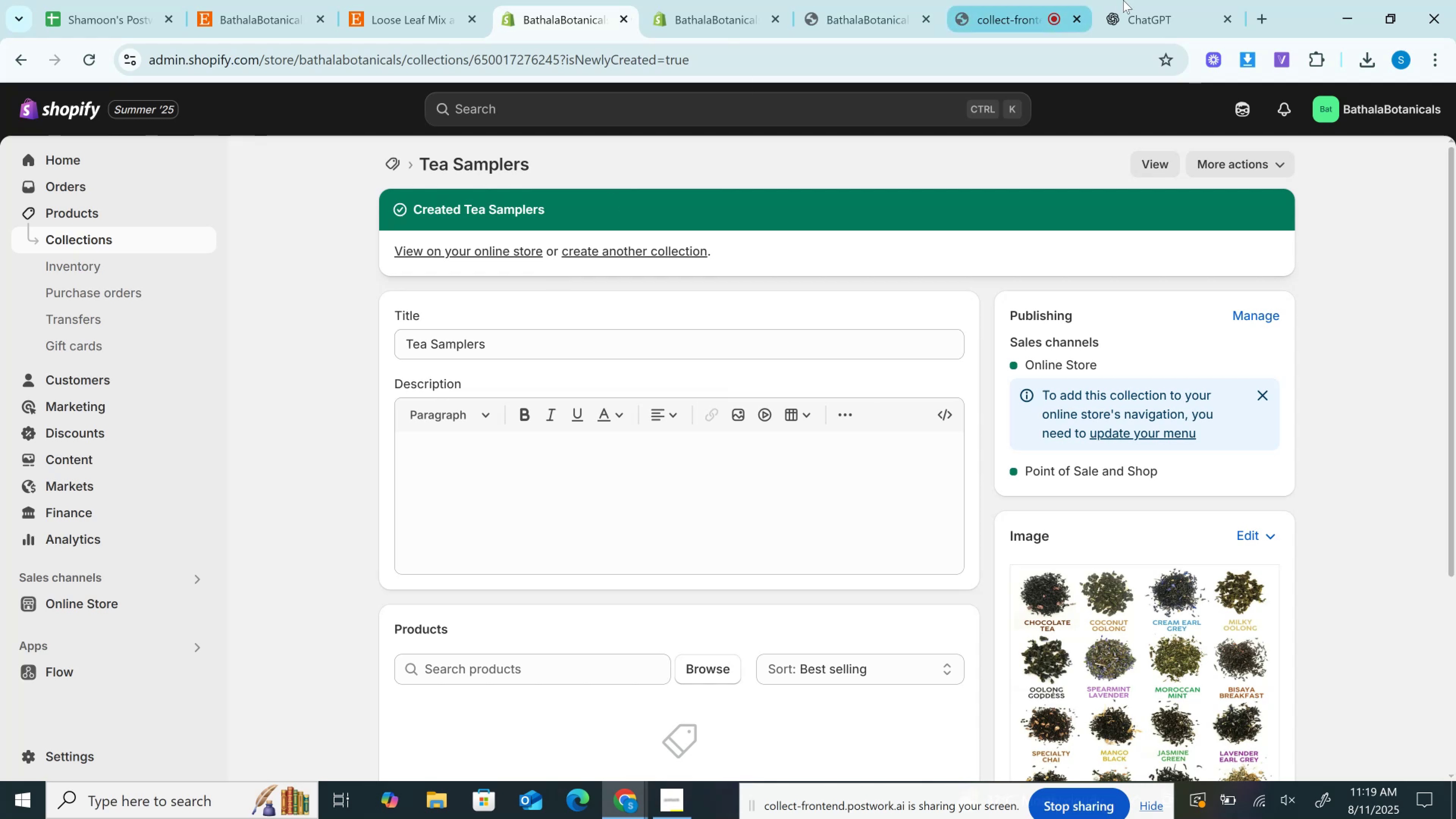 
left_click([1139, 0])
 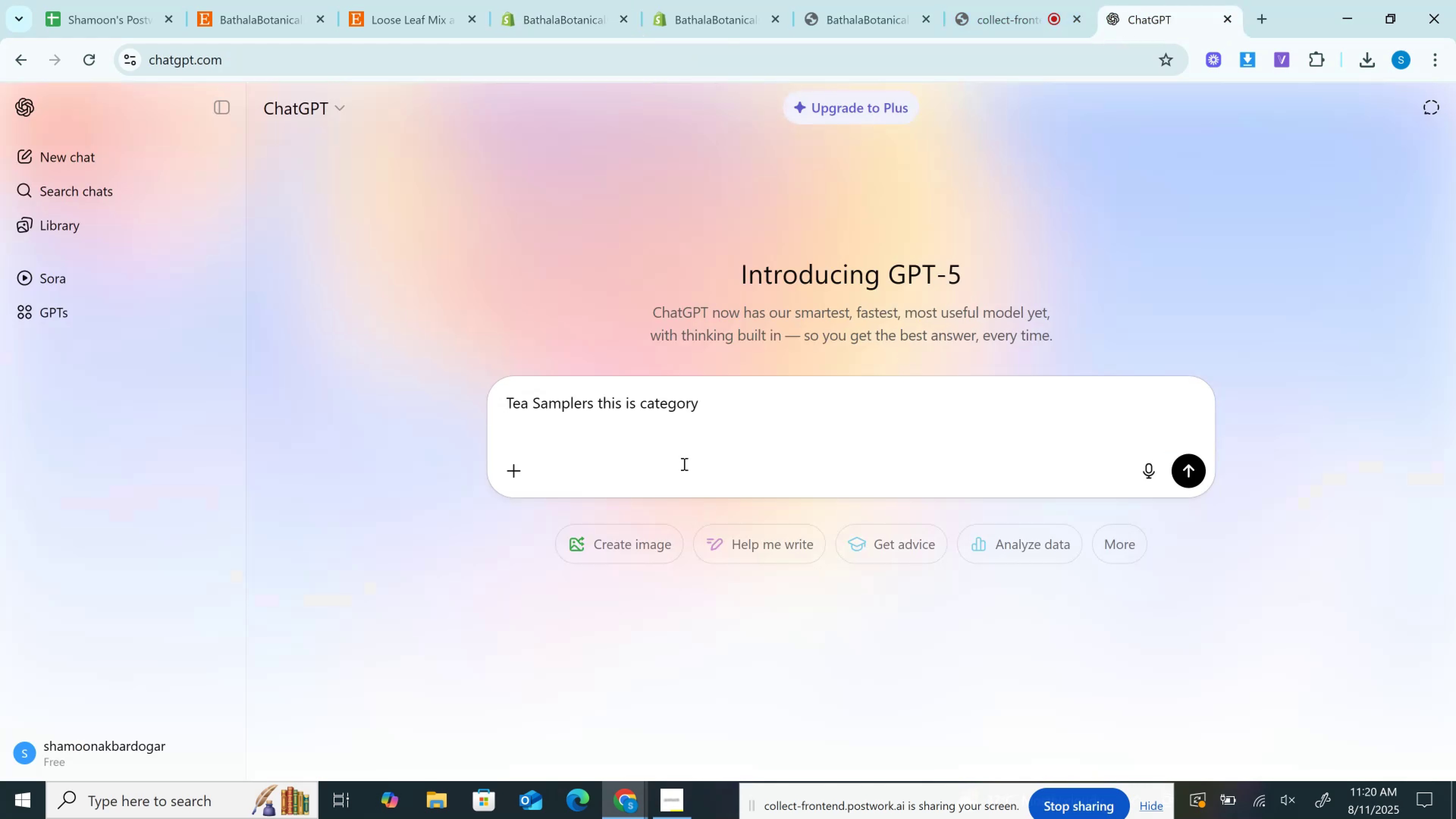 
type(i want description accord)
key(Backspace)
key(Backspace)
key(Backspace)
key(Backspace)
key(Backspace)
key(Backspace)
type(this category )
 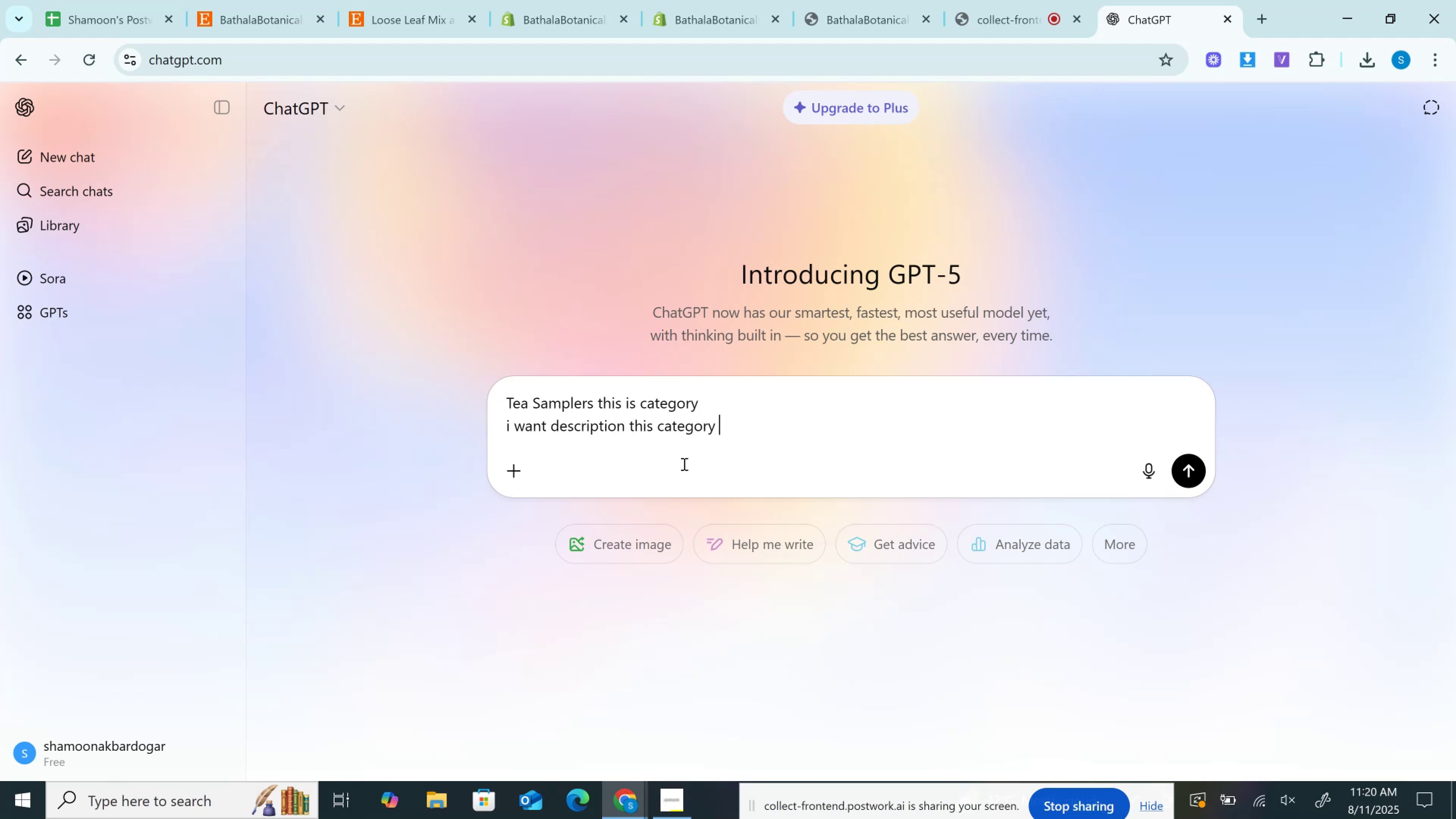 
key(Shift+Enter)
 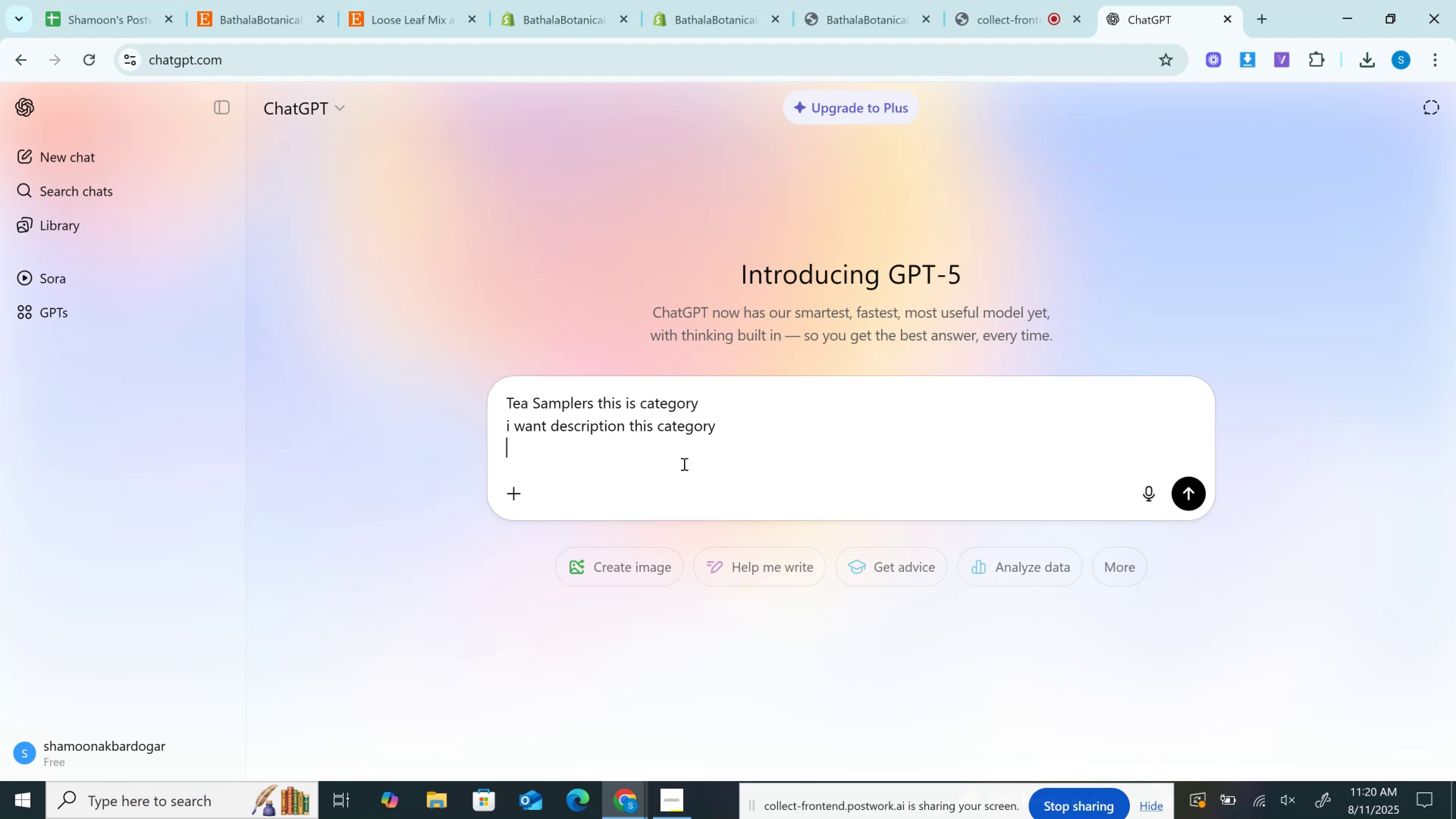 
type(for shopify site and d)
key(Backspace)
type(seco)
key(Backspace)
key(Backspace)
key(Backspace)
type(eo according )
 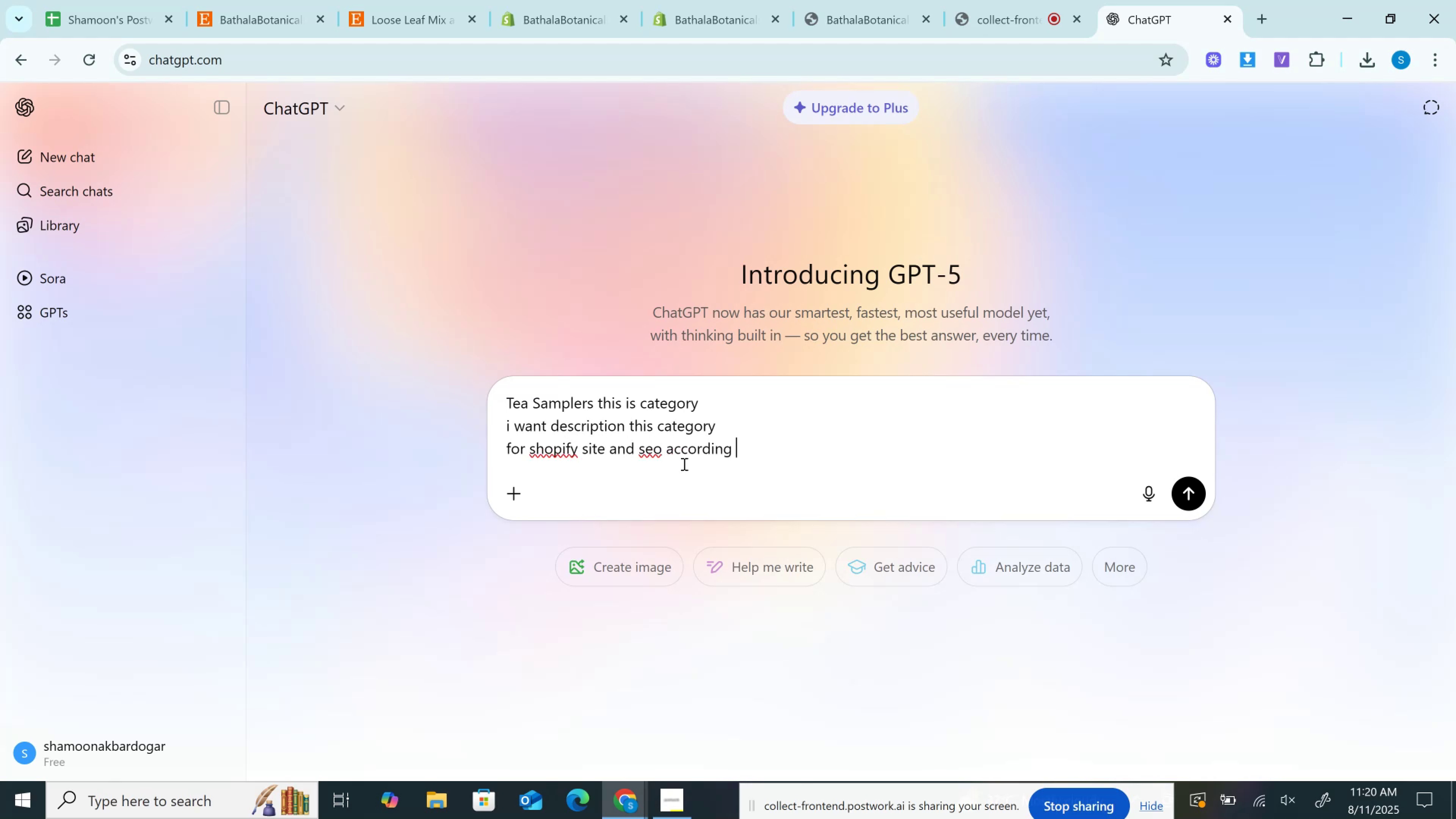 
key(Enter)
 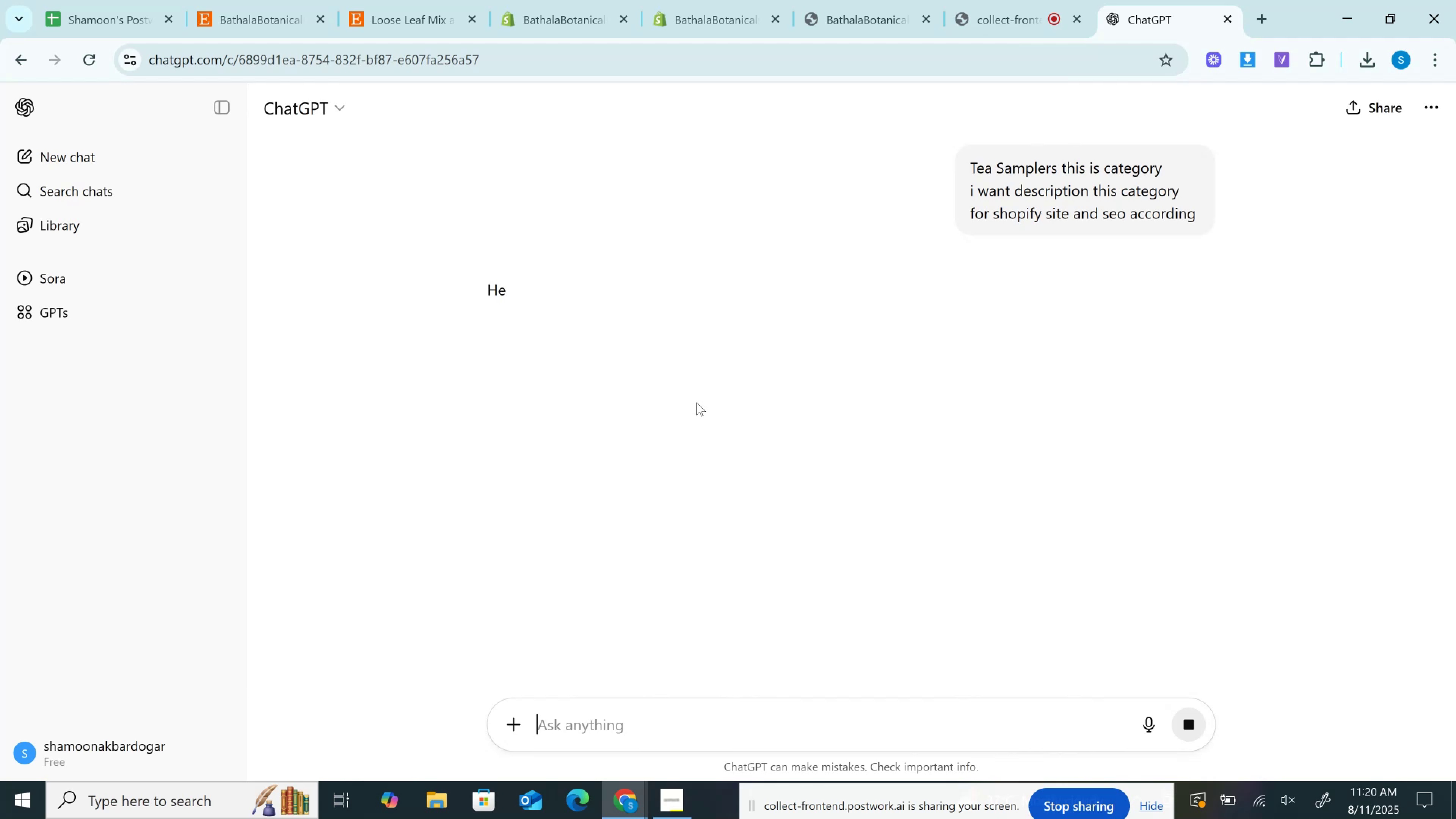 
scroll: coordinate [712, 489], scroll_direction: down, amount: 12.0
 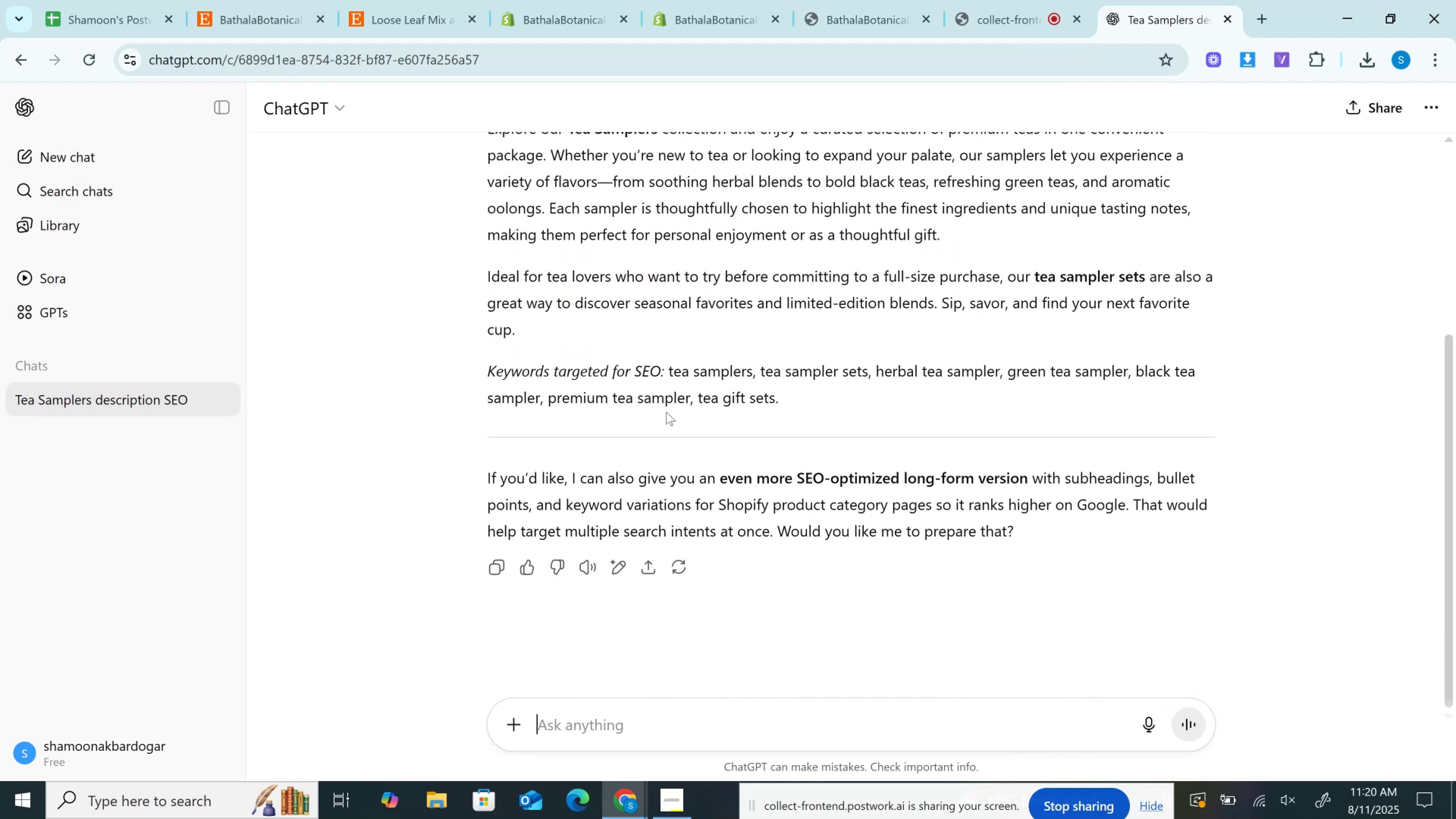 
scroll: coordinate [662, 409], scroll_direction: up, amount: 2.0
 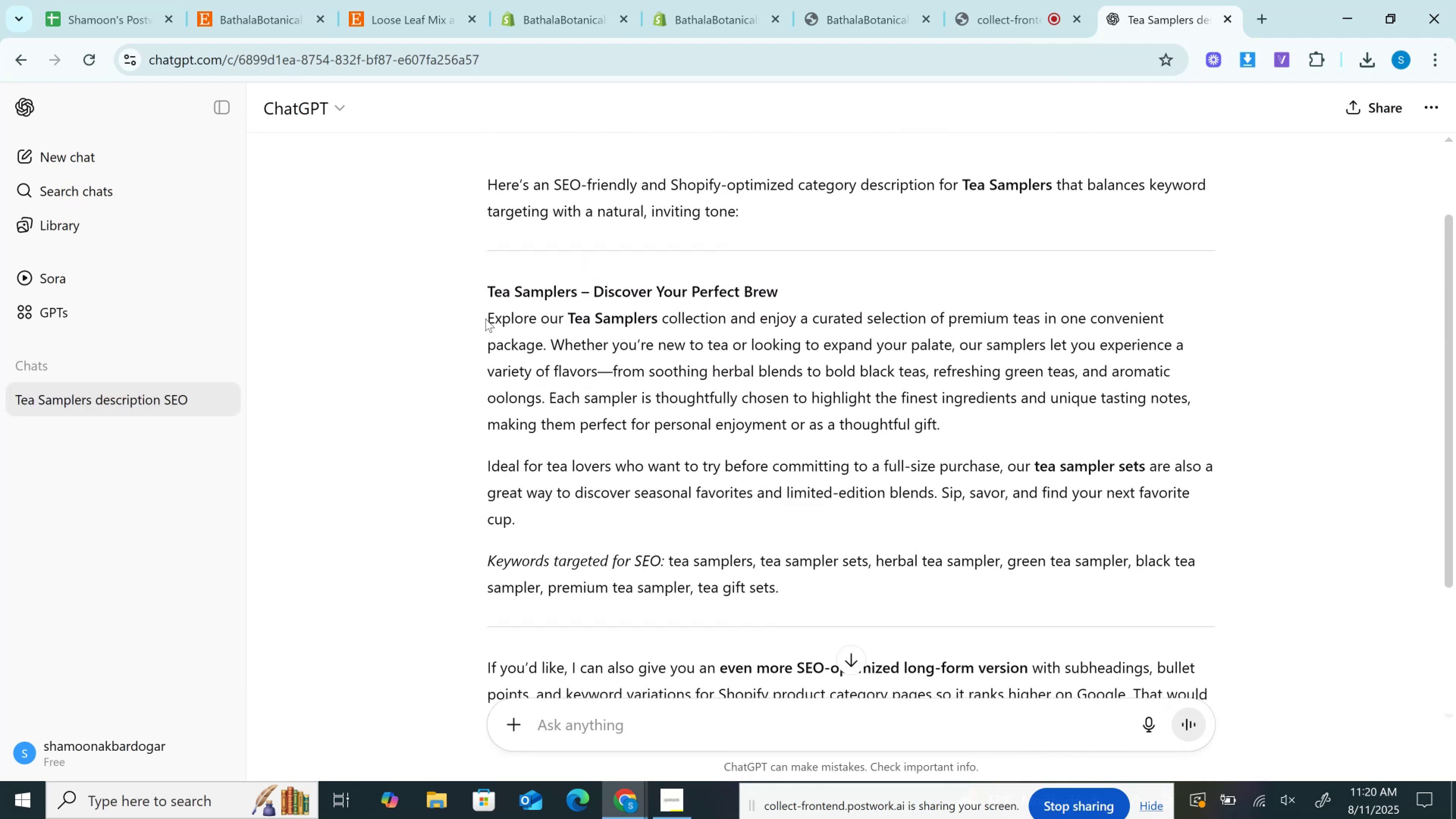 
left_click_drag(start_coordinate=[488, 316], to_coordinate=[969, 429])
 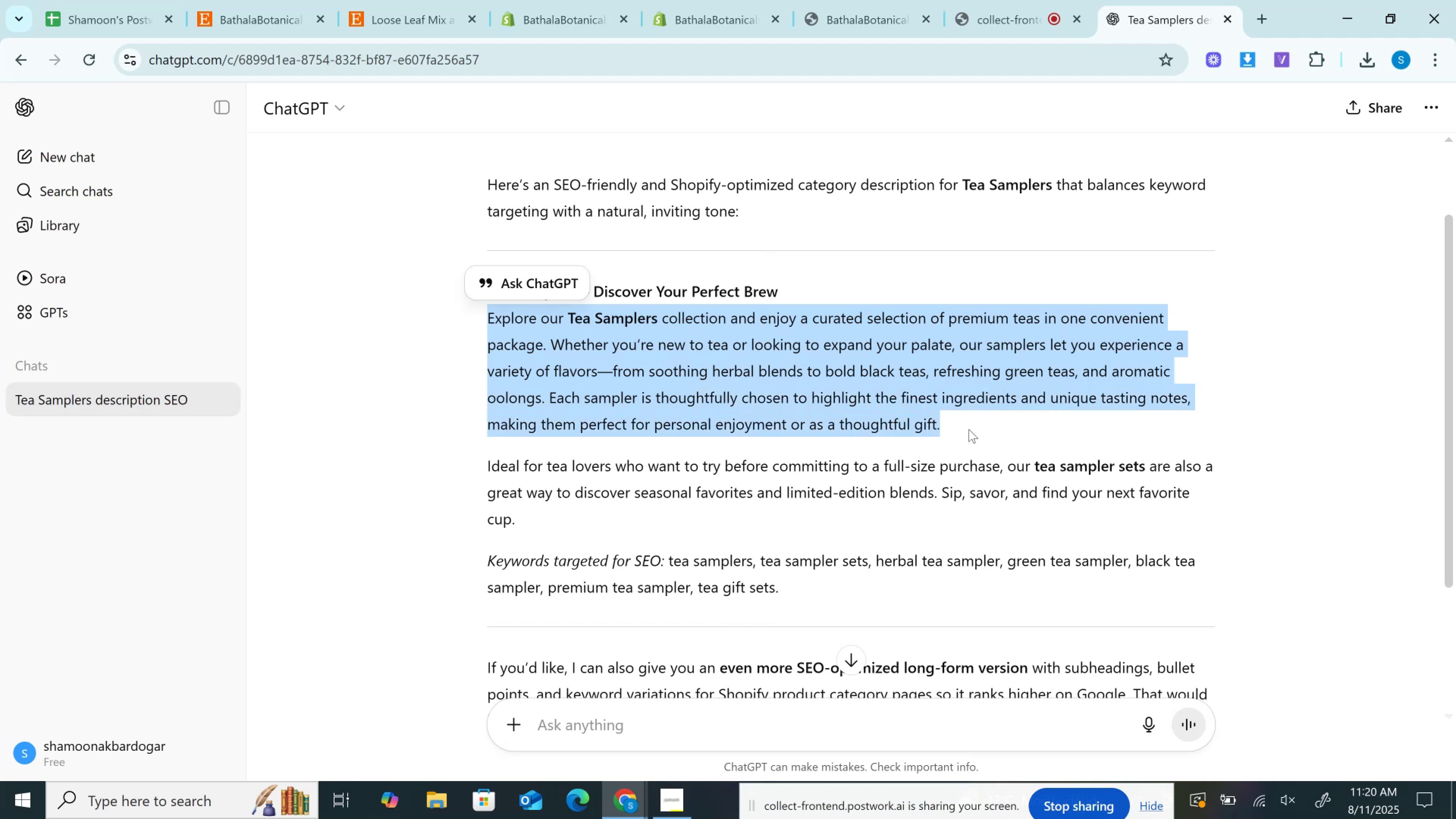 
key(Control+C)
 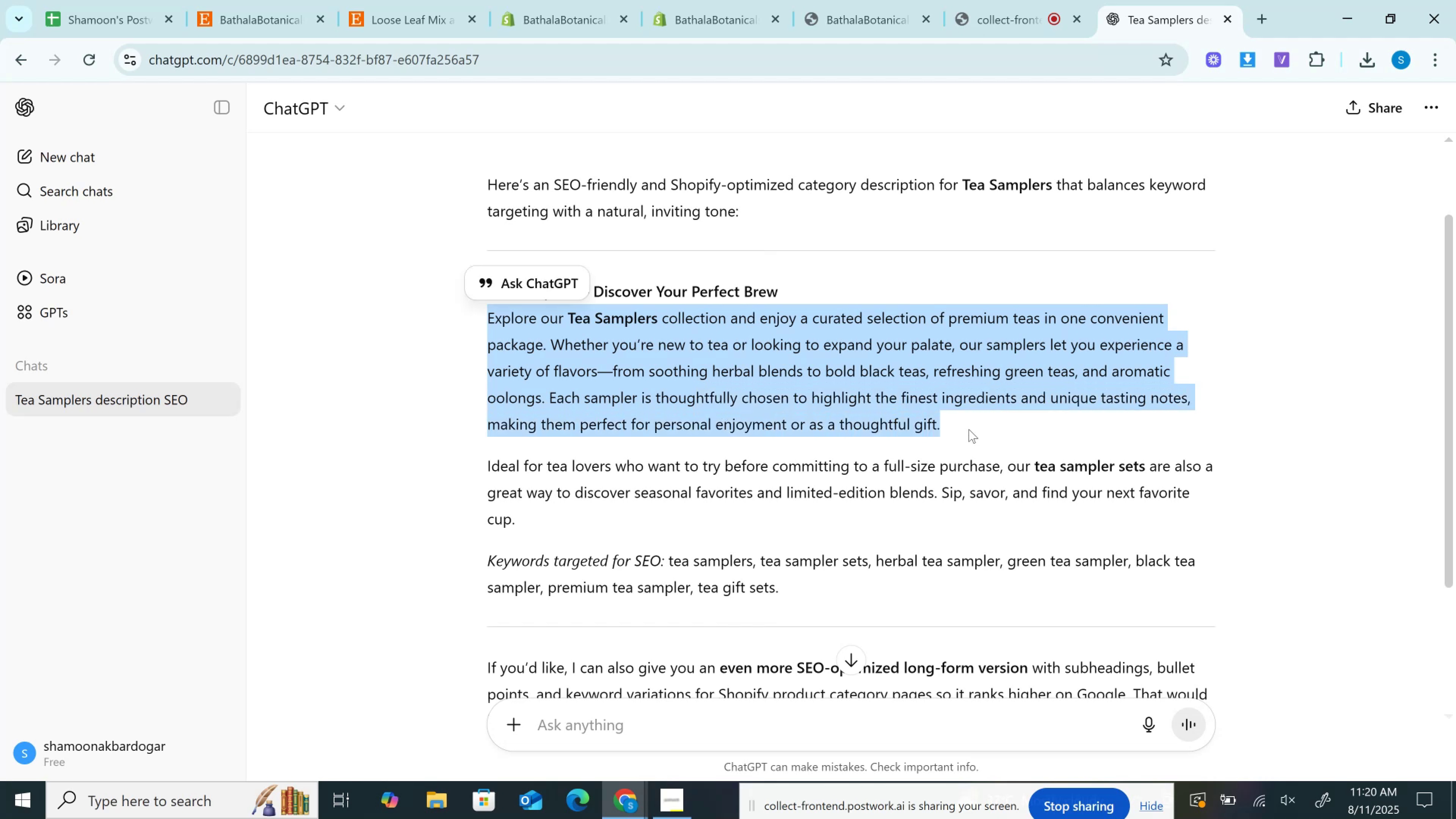 
key(Control+C)
 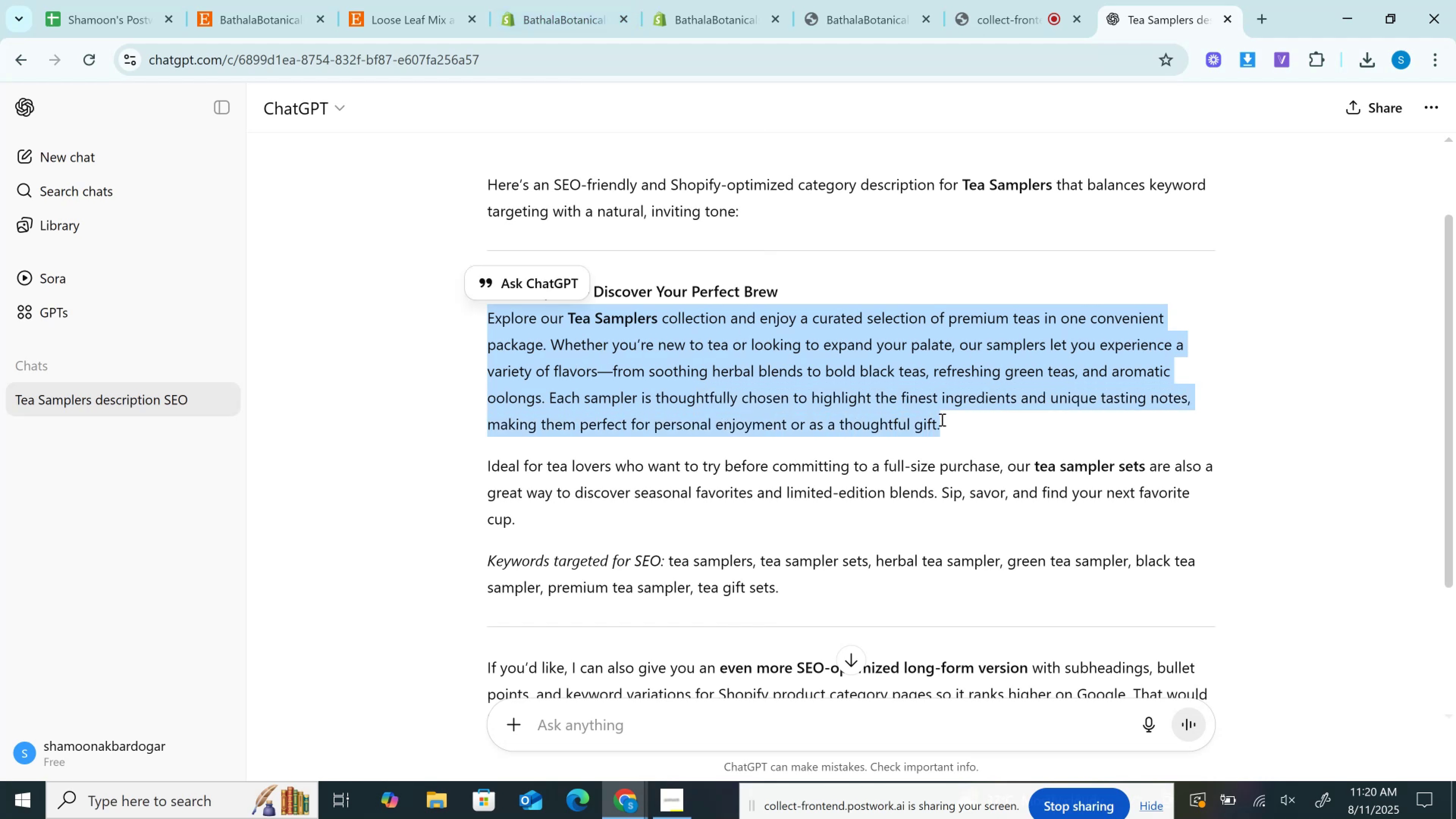 
left_click_drag(start_coordinate=[403, 0], to_coordinate=[408, 0])
 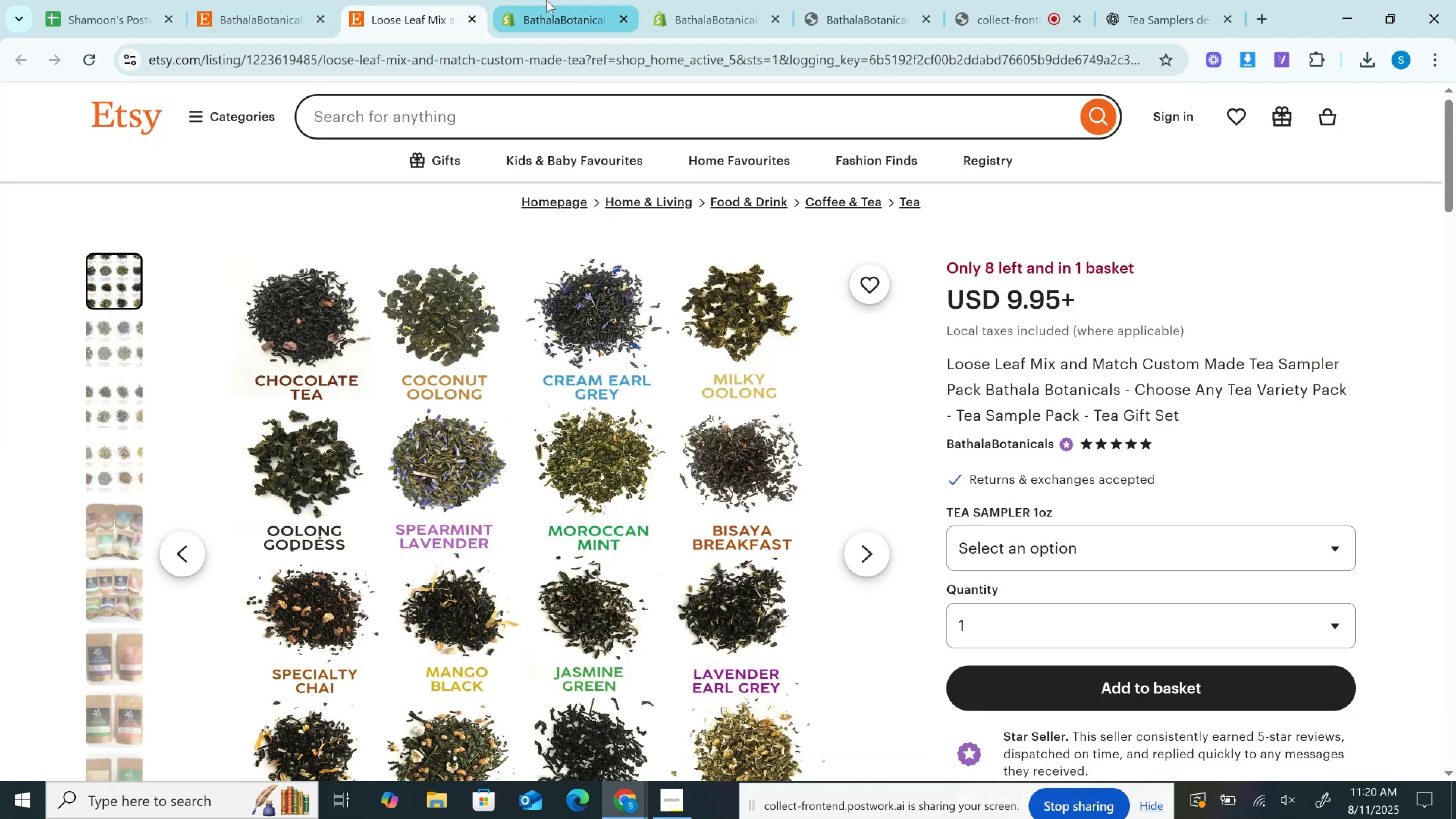 
double_click([546, 0])
 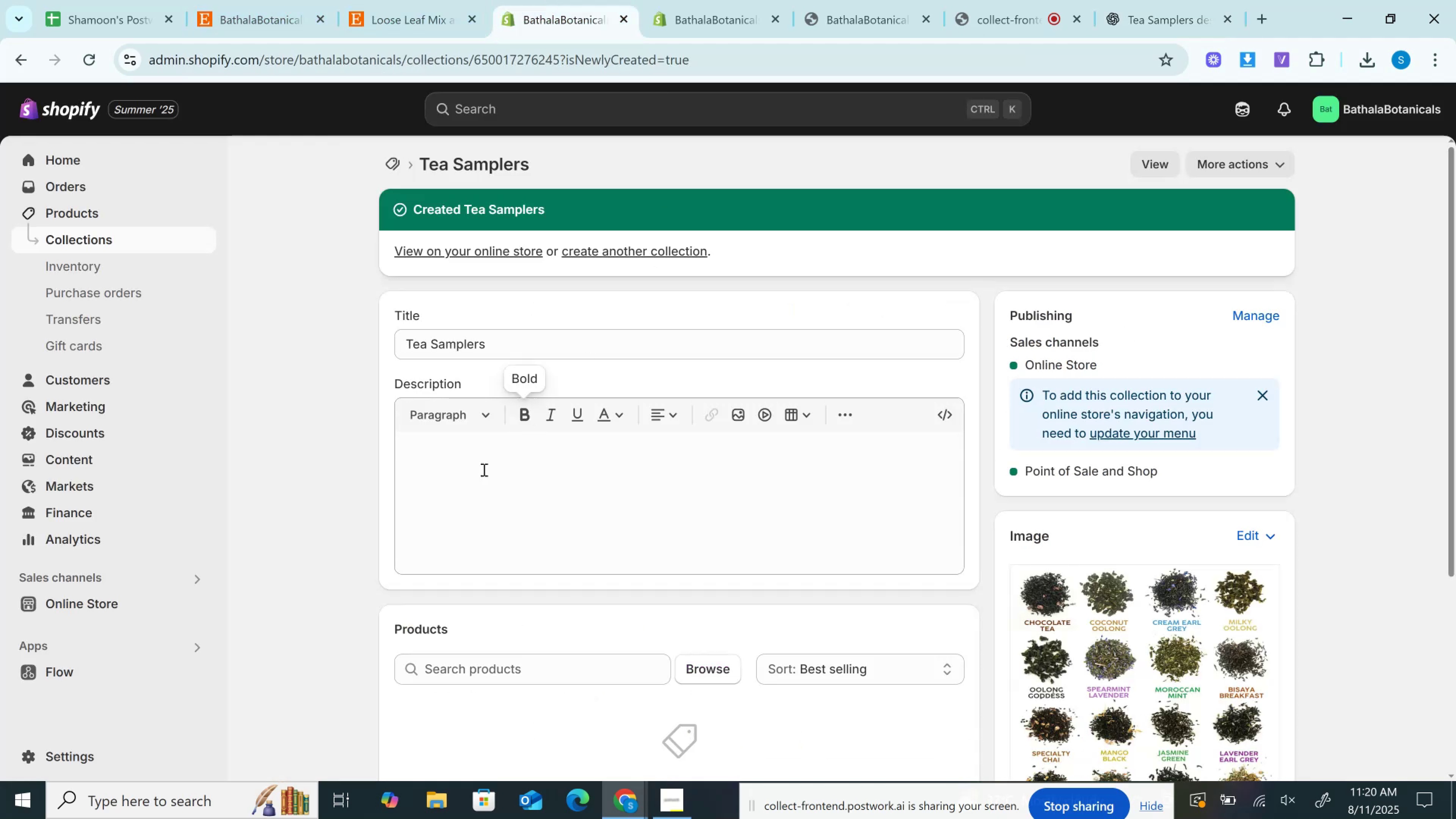 
left_click([479, 482])
 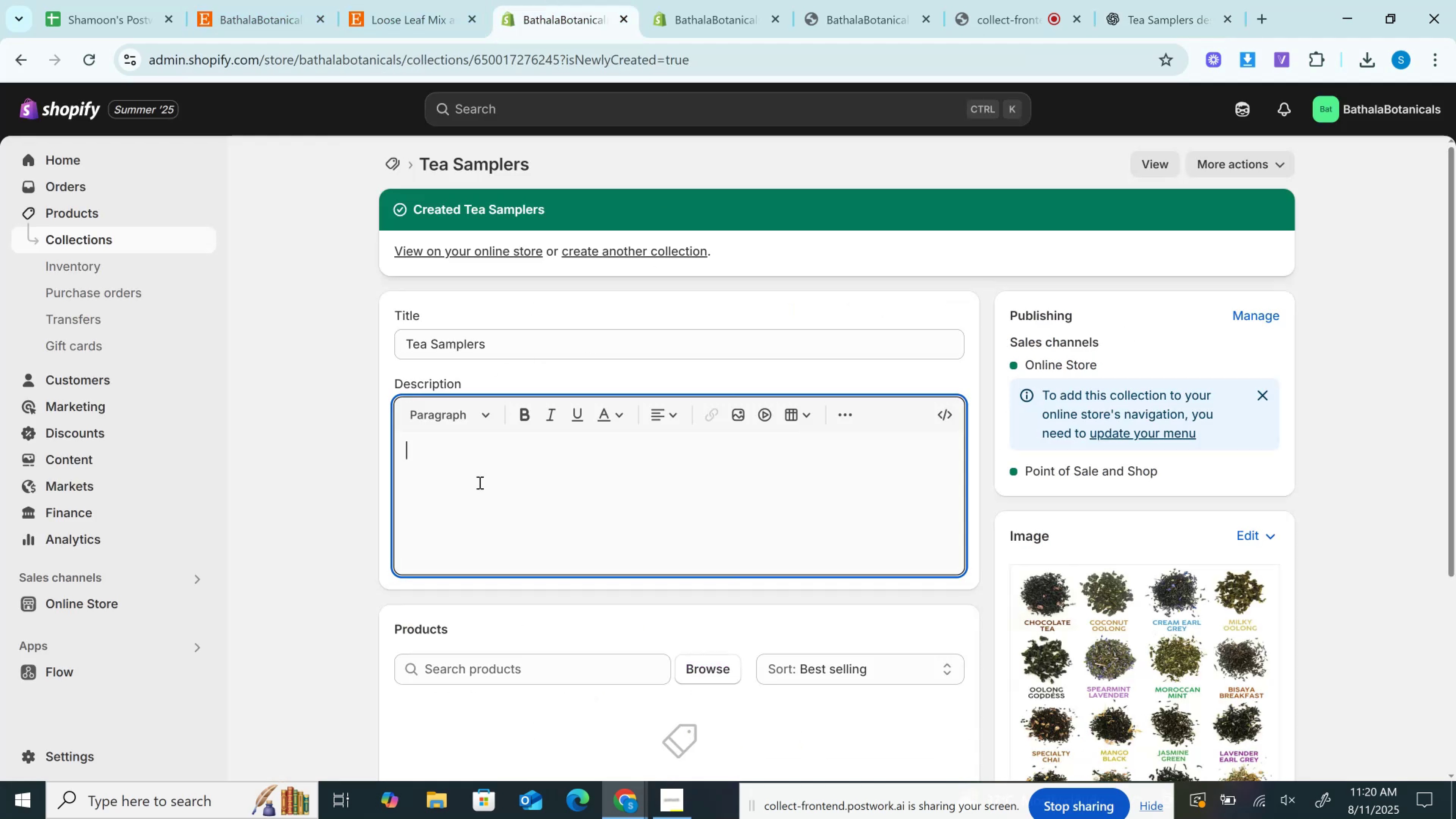 
key(Control+V)
 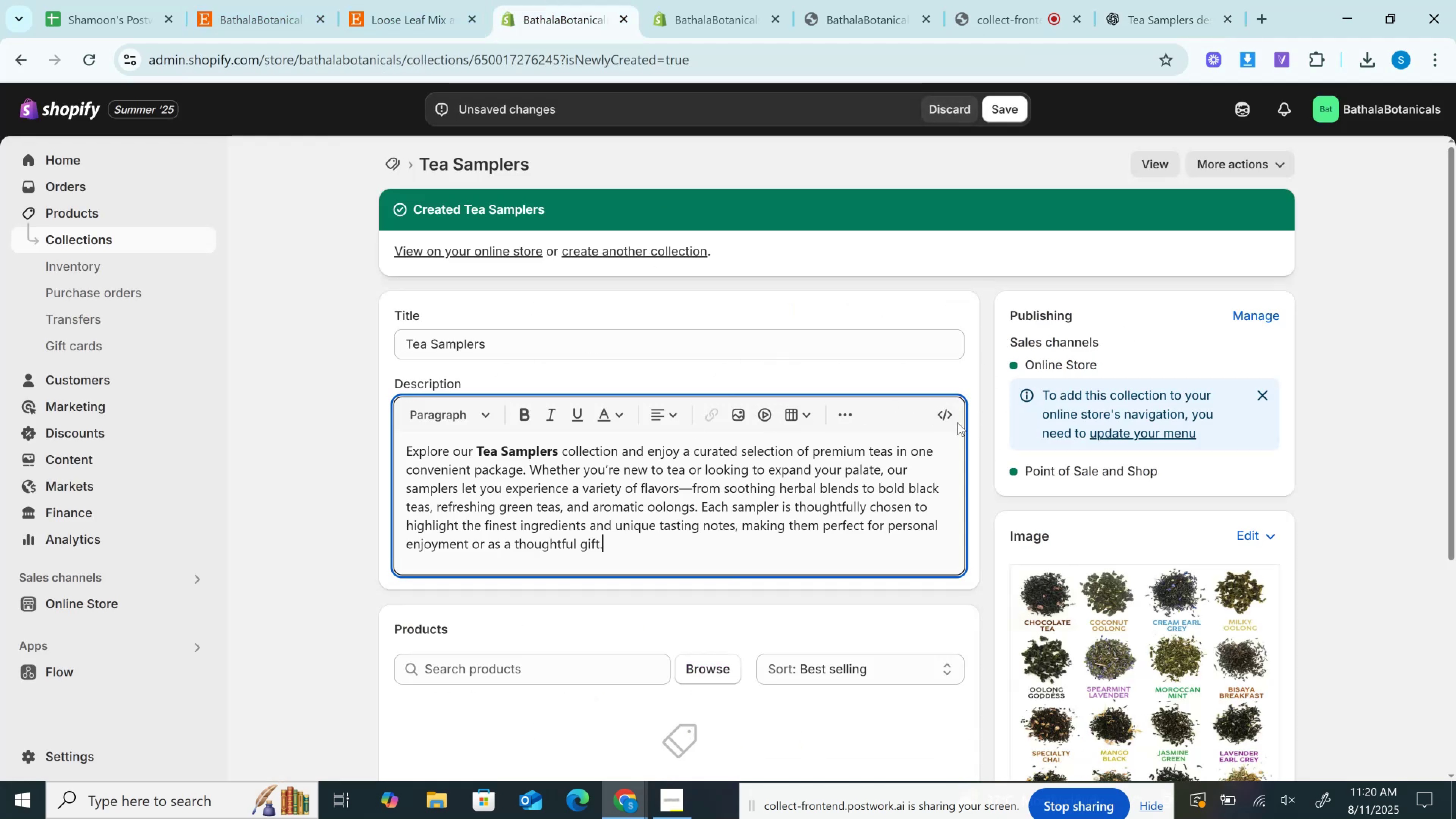 
left_click([951, 415])
 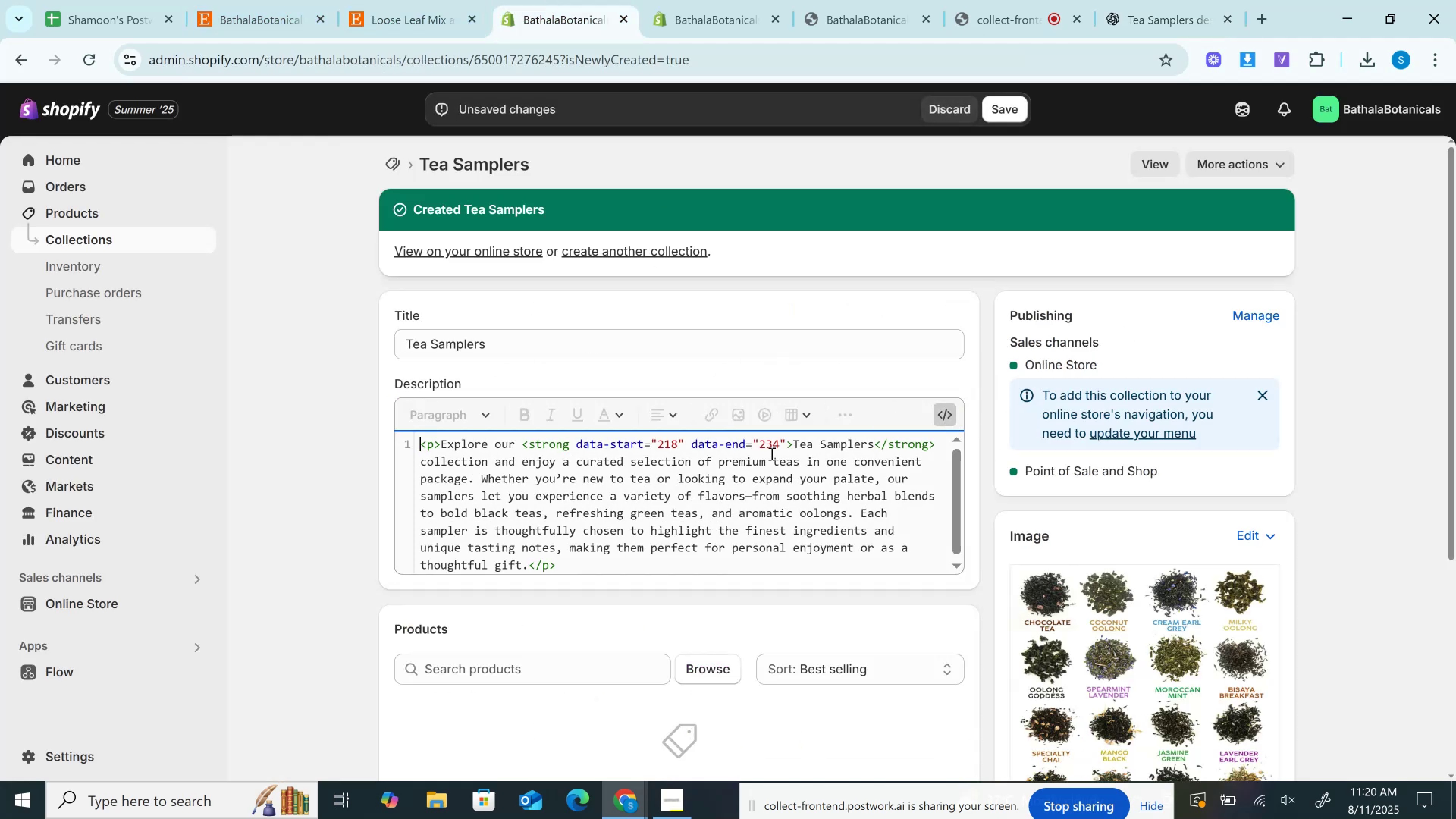 
left_click_drag(start_coordinate=[784, 446], to_coordinate=[571, 448])
 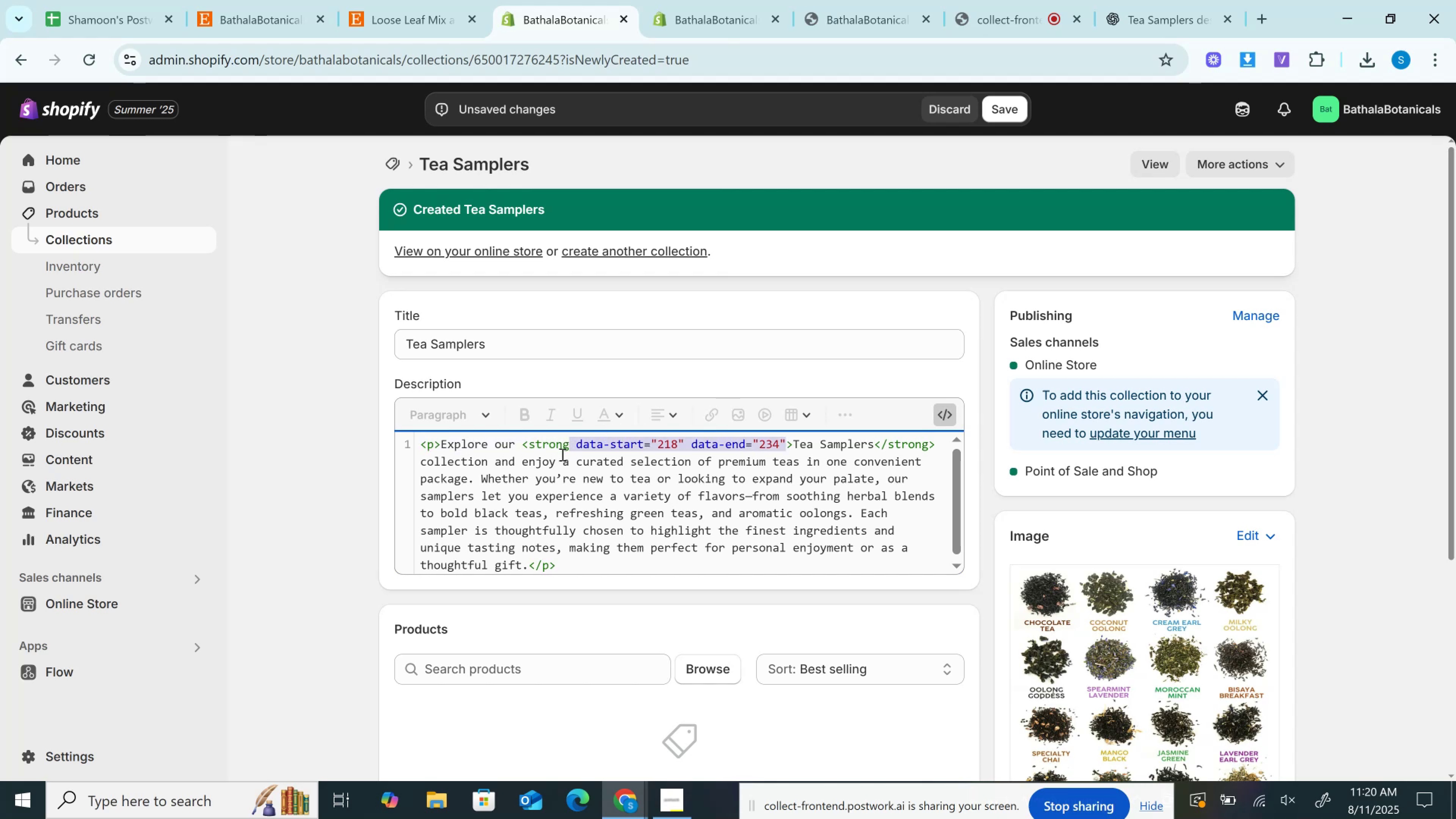 
key(Backspace)
 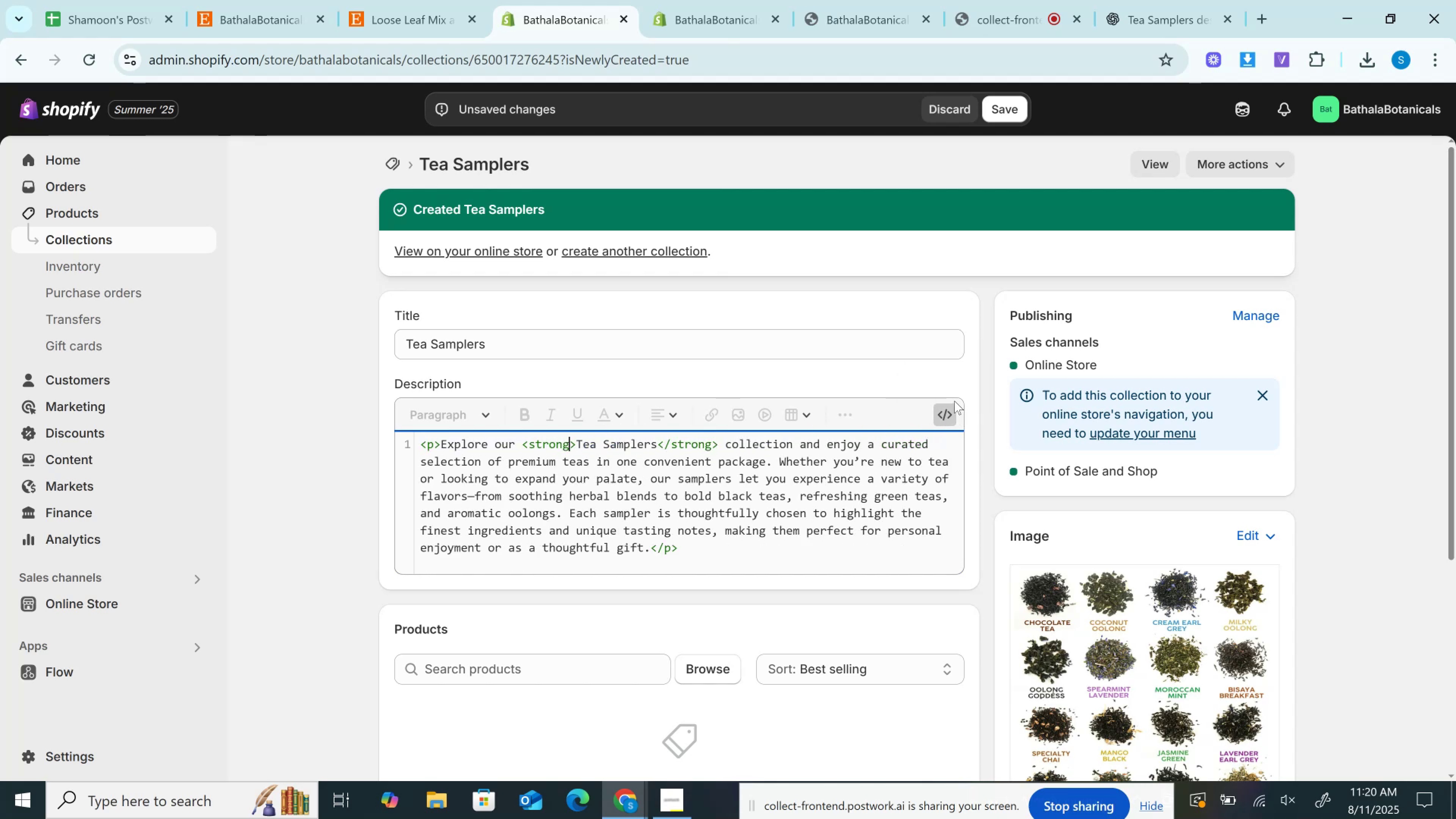 
left_click([945, 411])
 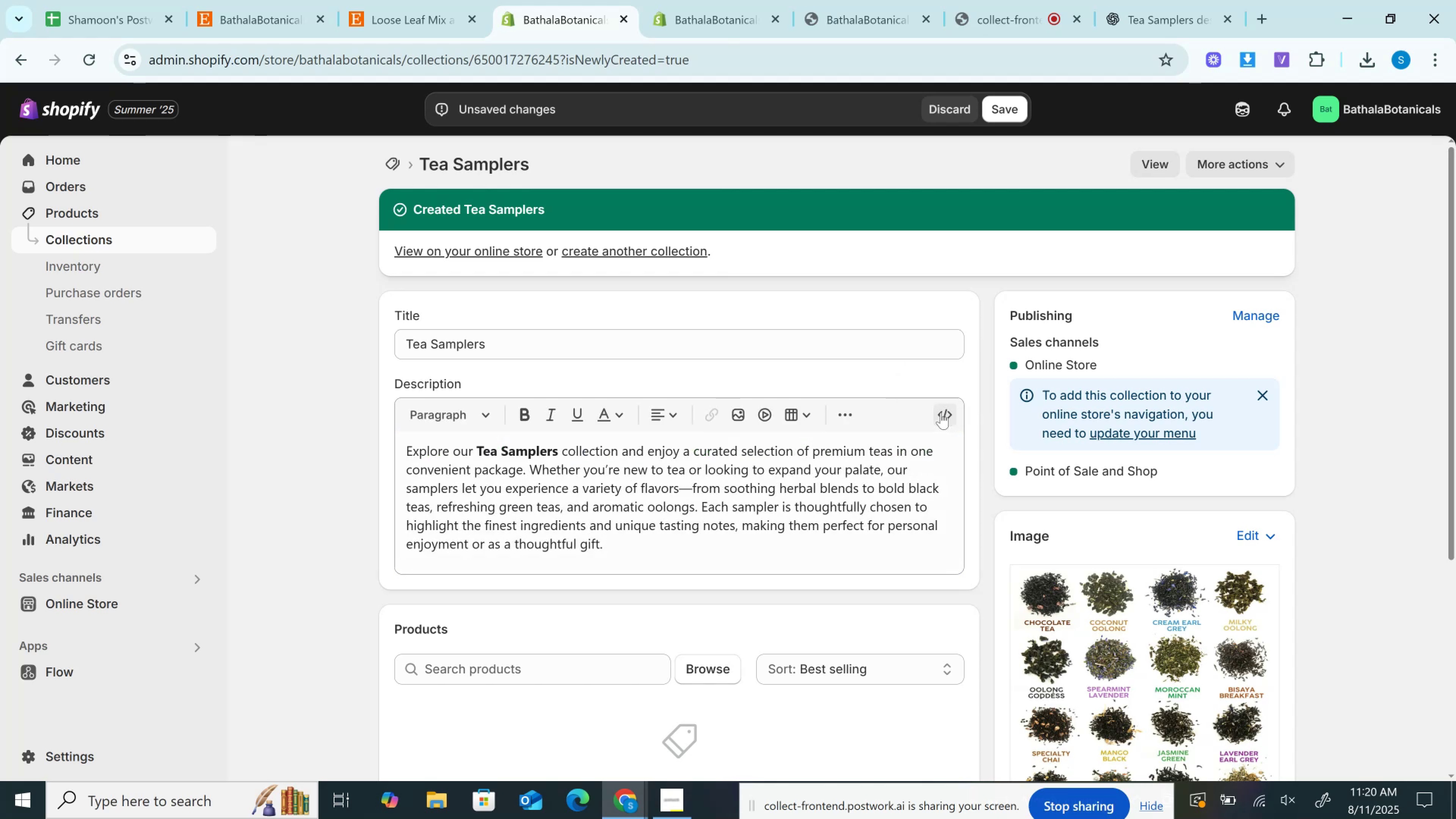 
scroll: coordinate [941, 413], scroll_direction: down, amount: 2.0
 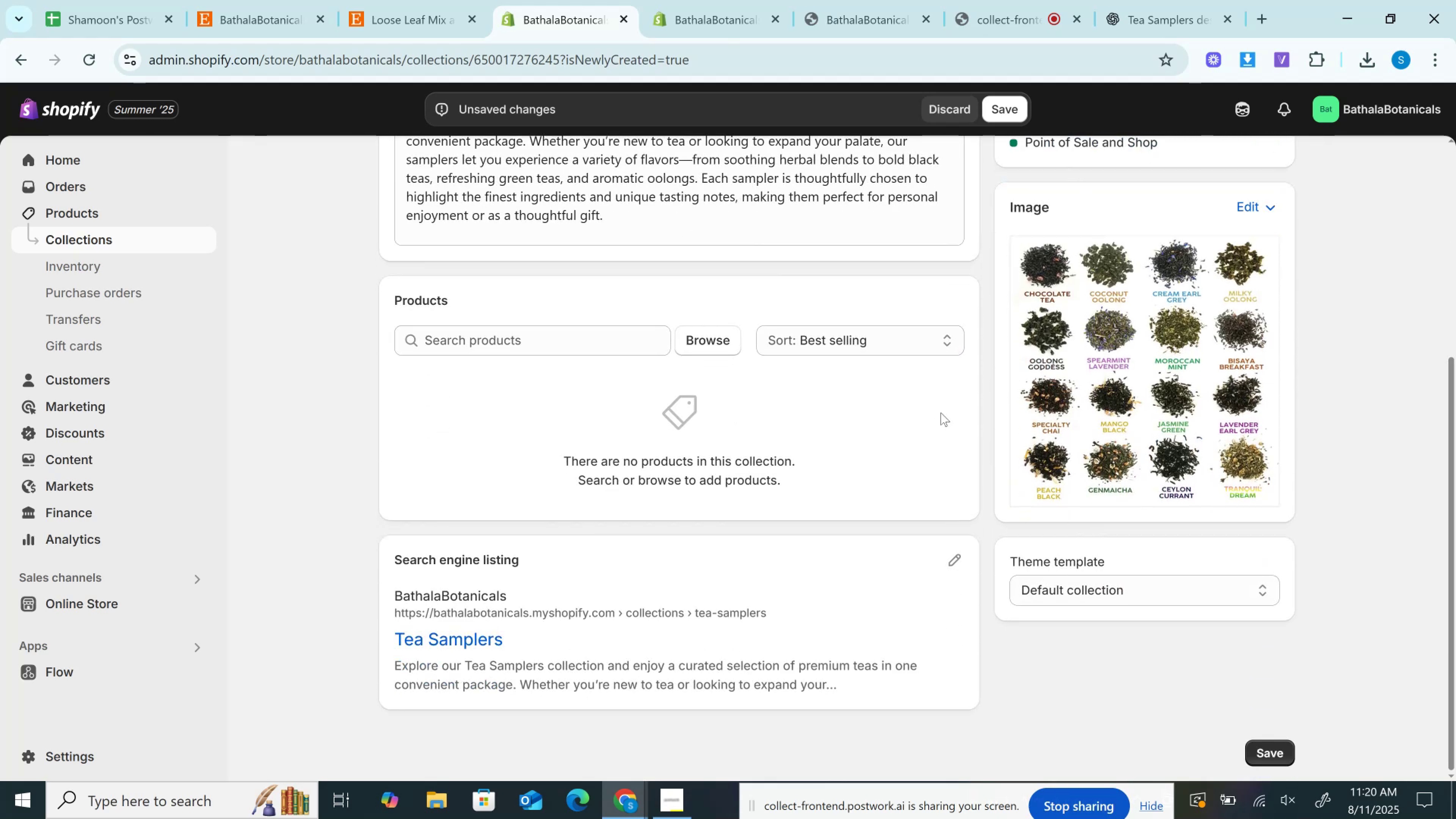 
scroll: coordinate [941, 413], scroll_direction: up, amount: 3.0
 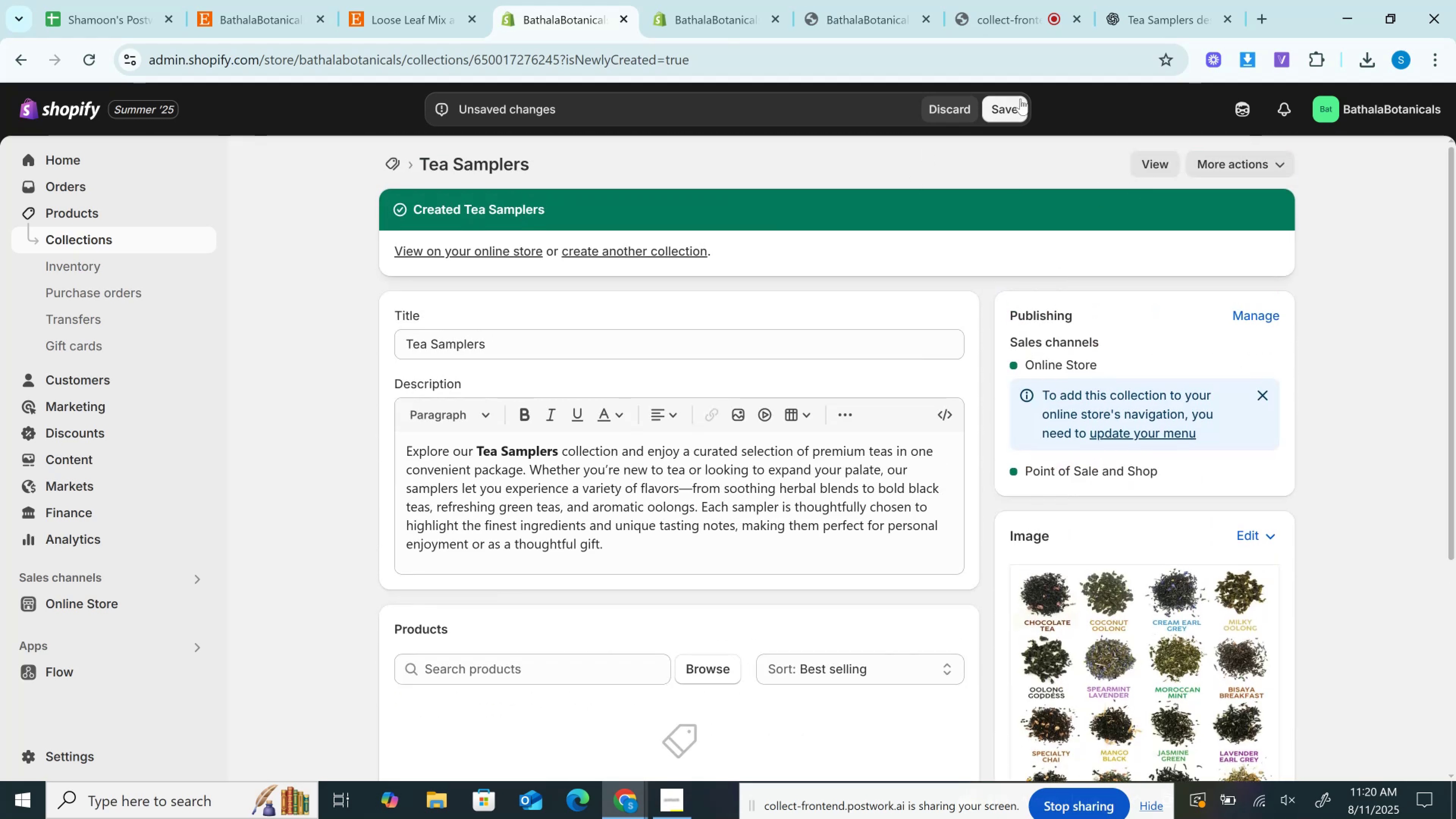 
left_click([1009, 107])
 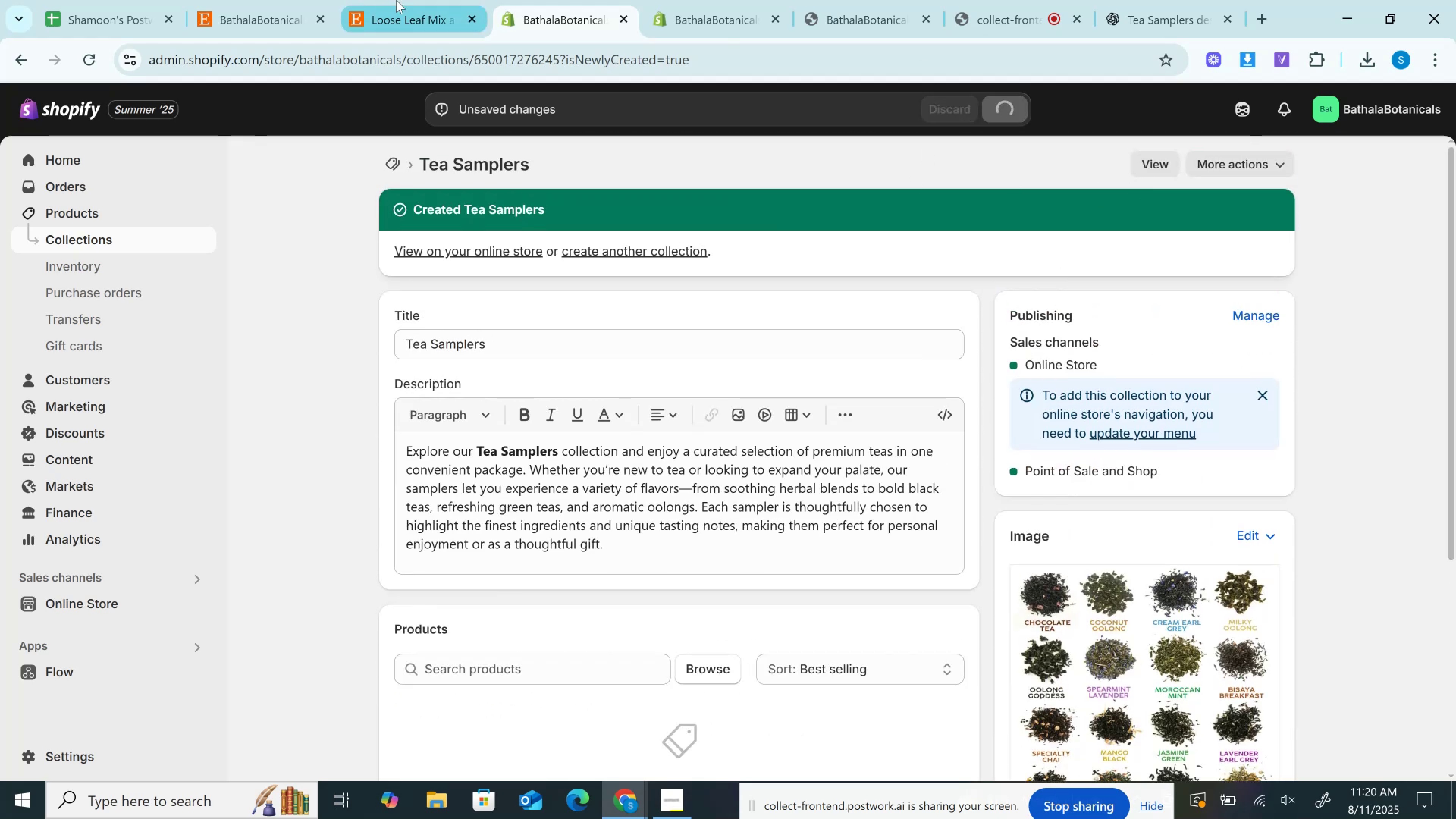 
left_click([396, 0])
 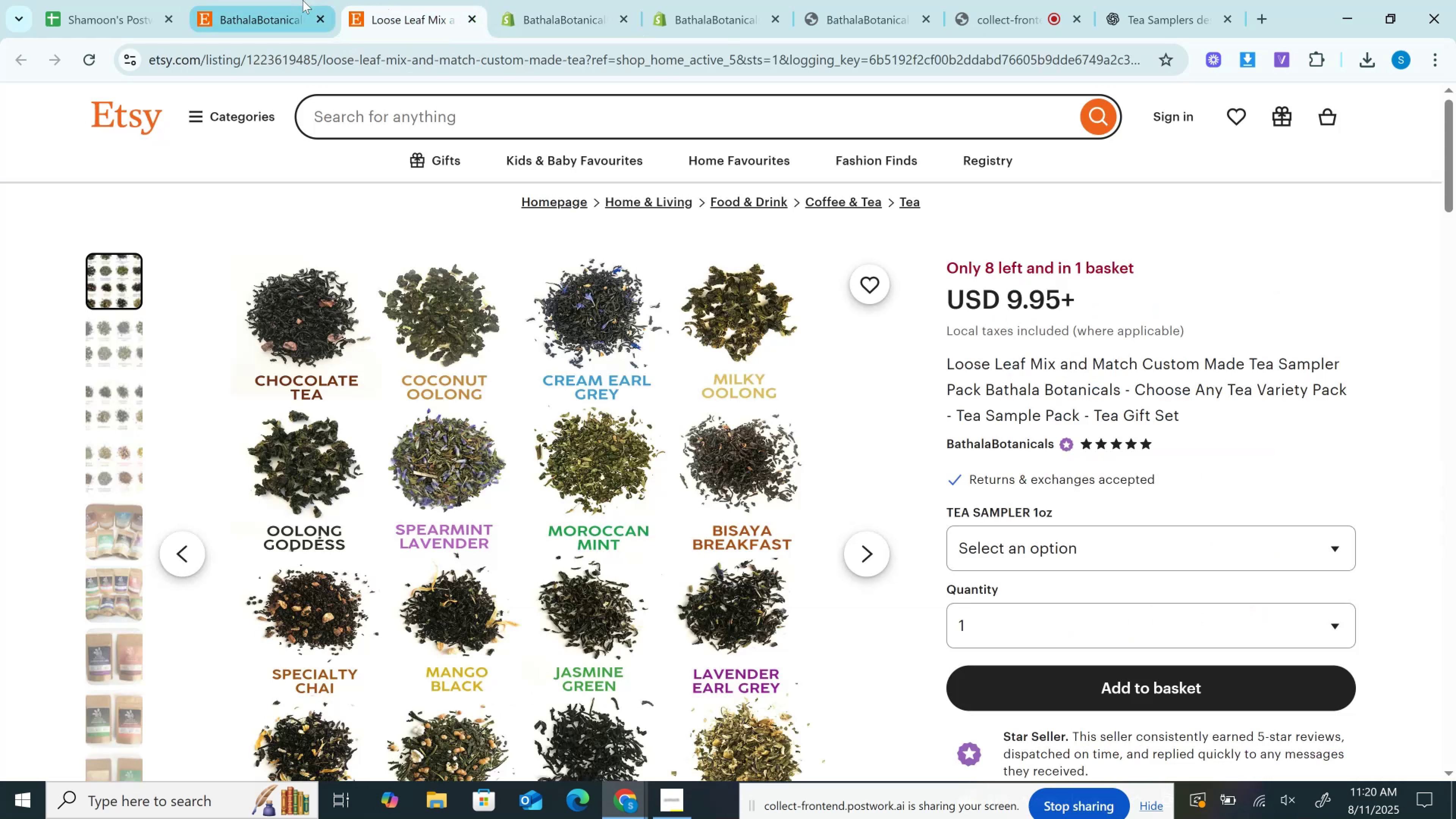 
left_click([303, 0])
 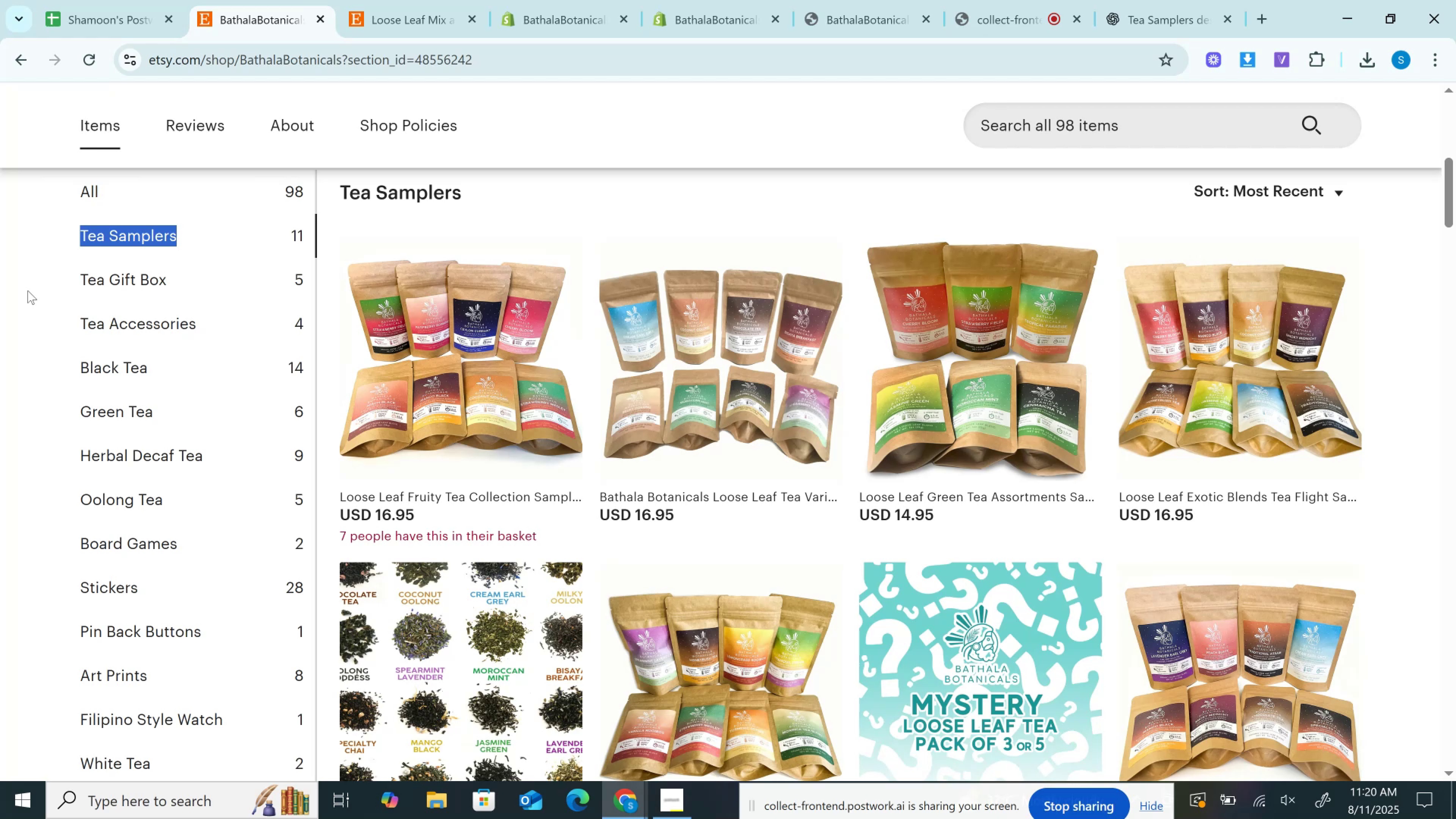 
left_click([39, 286])
 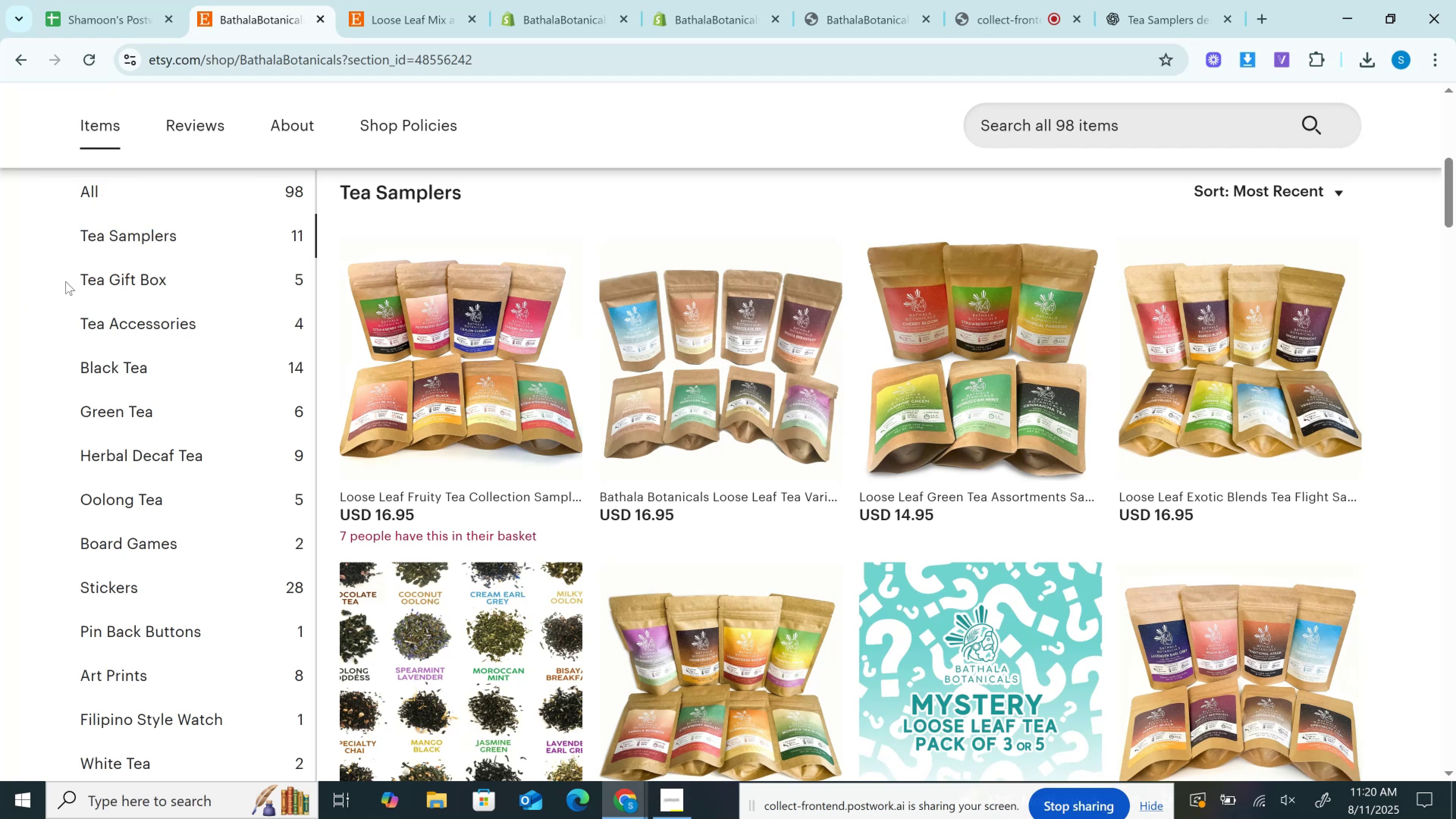 
left_click_drag(start_coordinate=[67, 278], to_coordinate=[212, 585])
 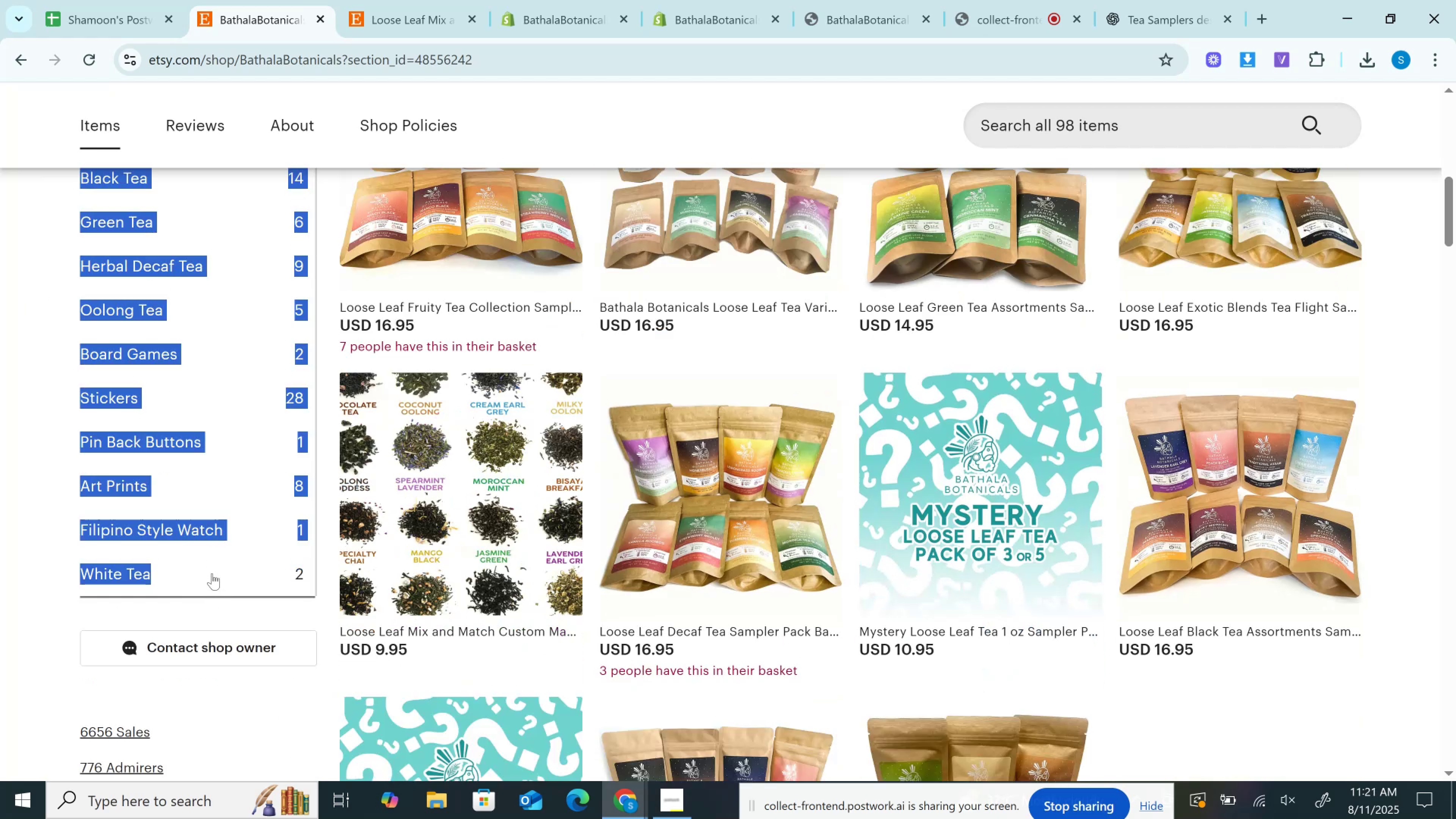 
scroll: coordinate [174, 294], scroll_direction: down, amount: 2.0
 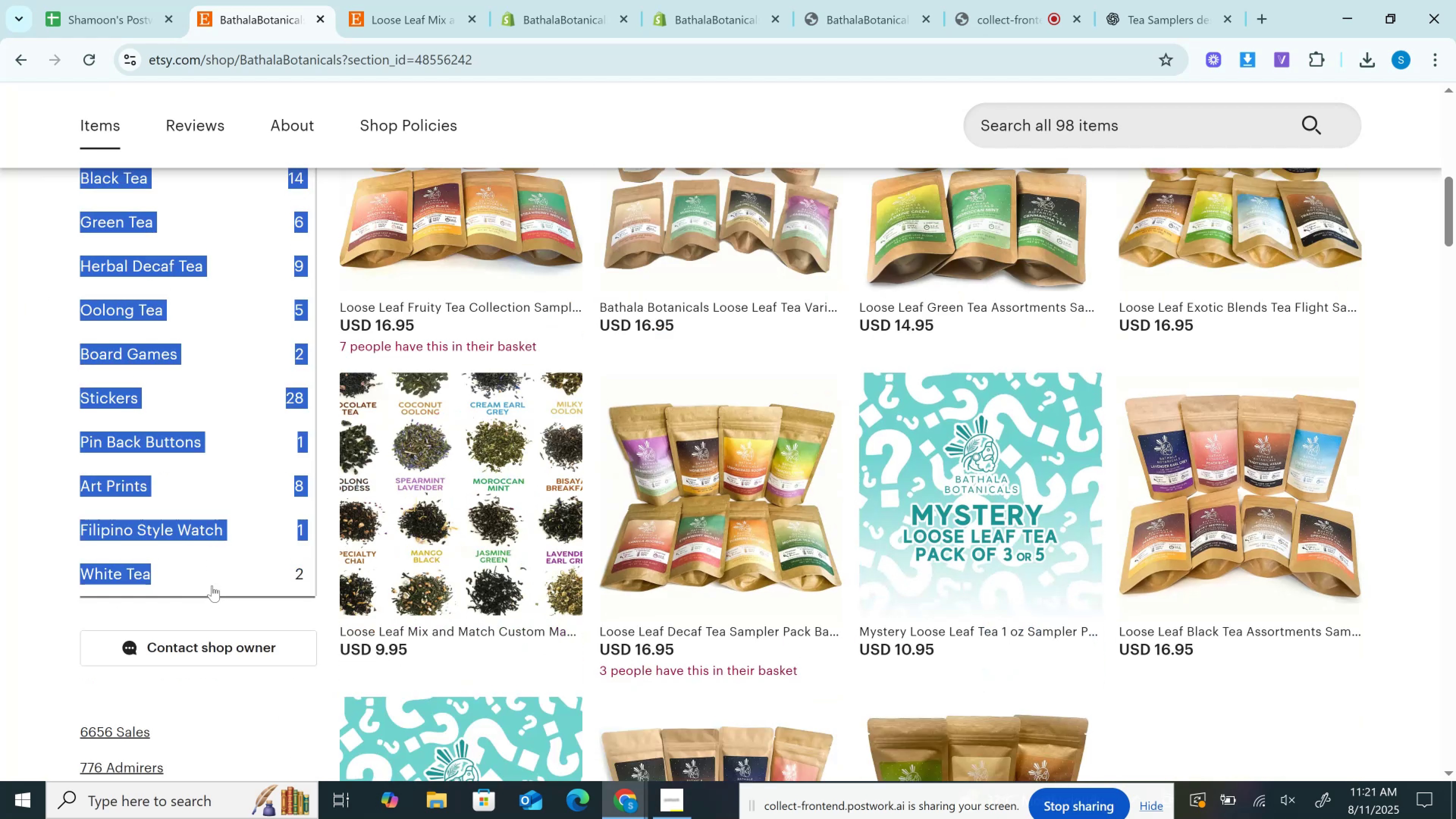 
key(Control+C)
 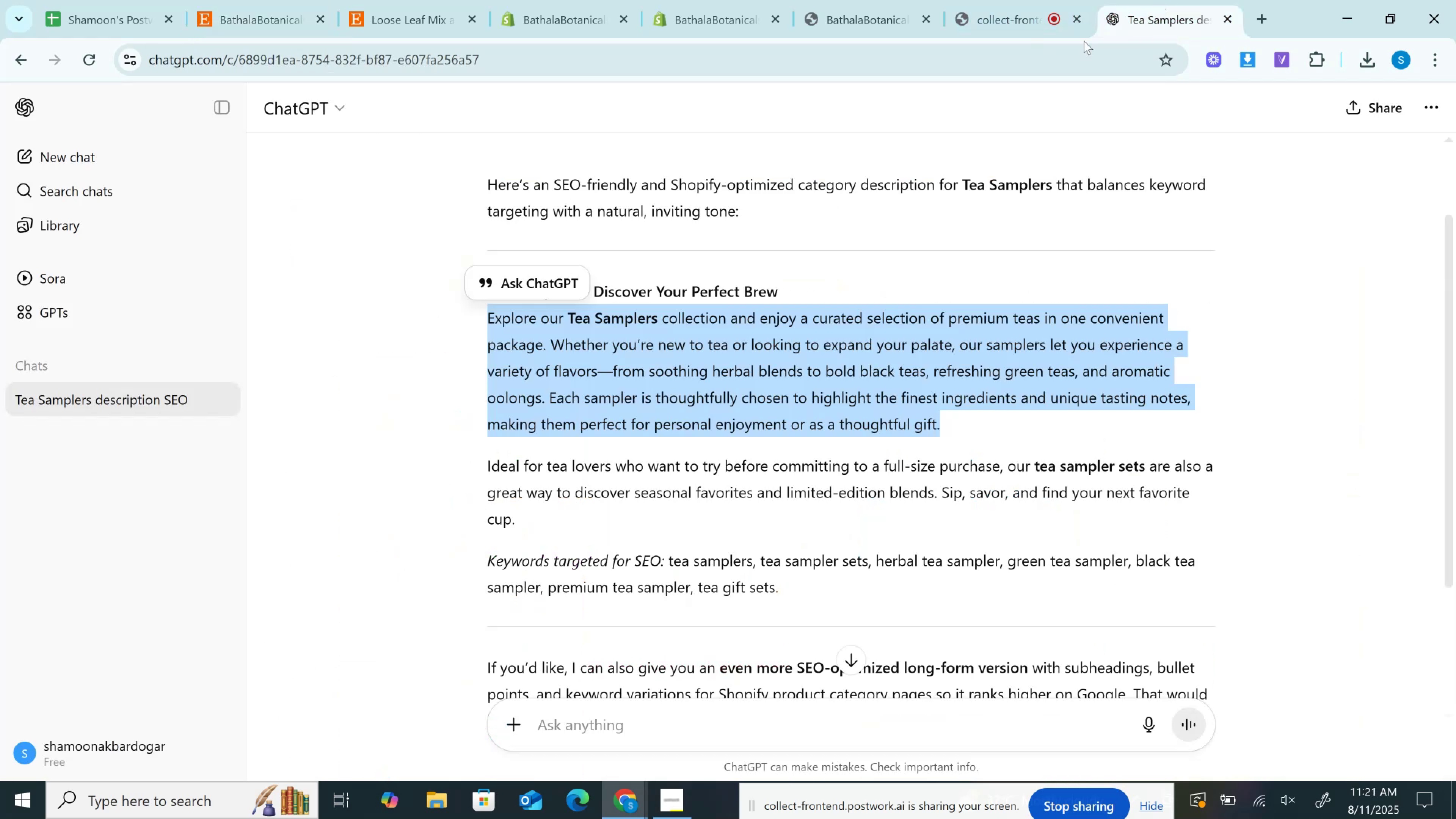 
scroll: coordinate [847, 561], scroll_direction: down, amount: 6.0
 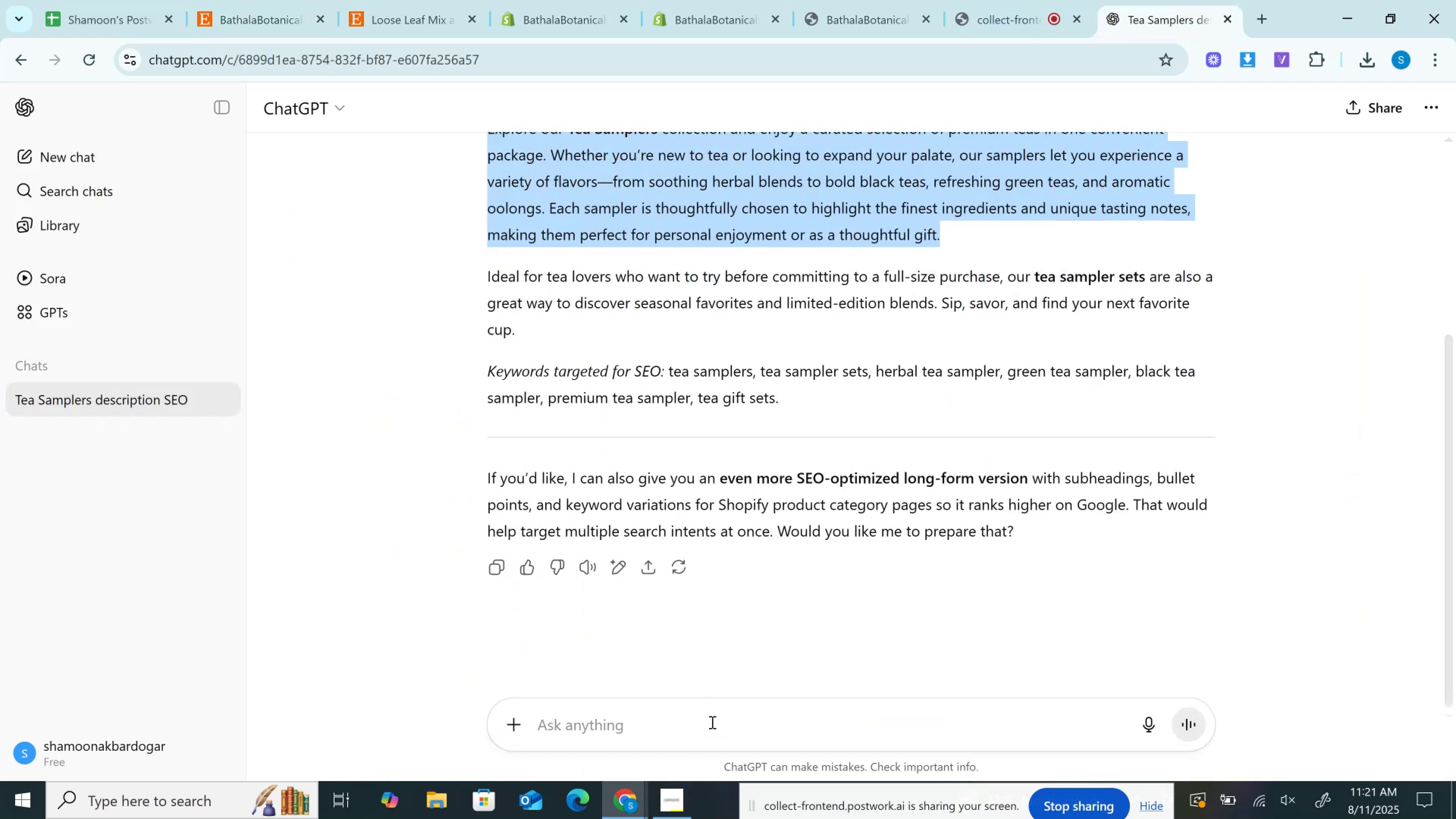 
left_click([711, 722])
 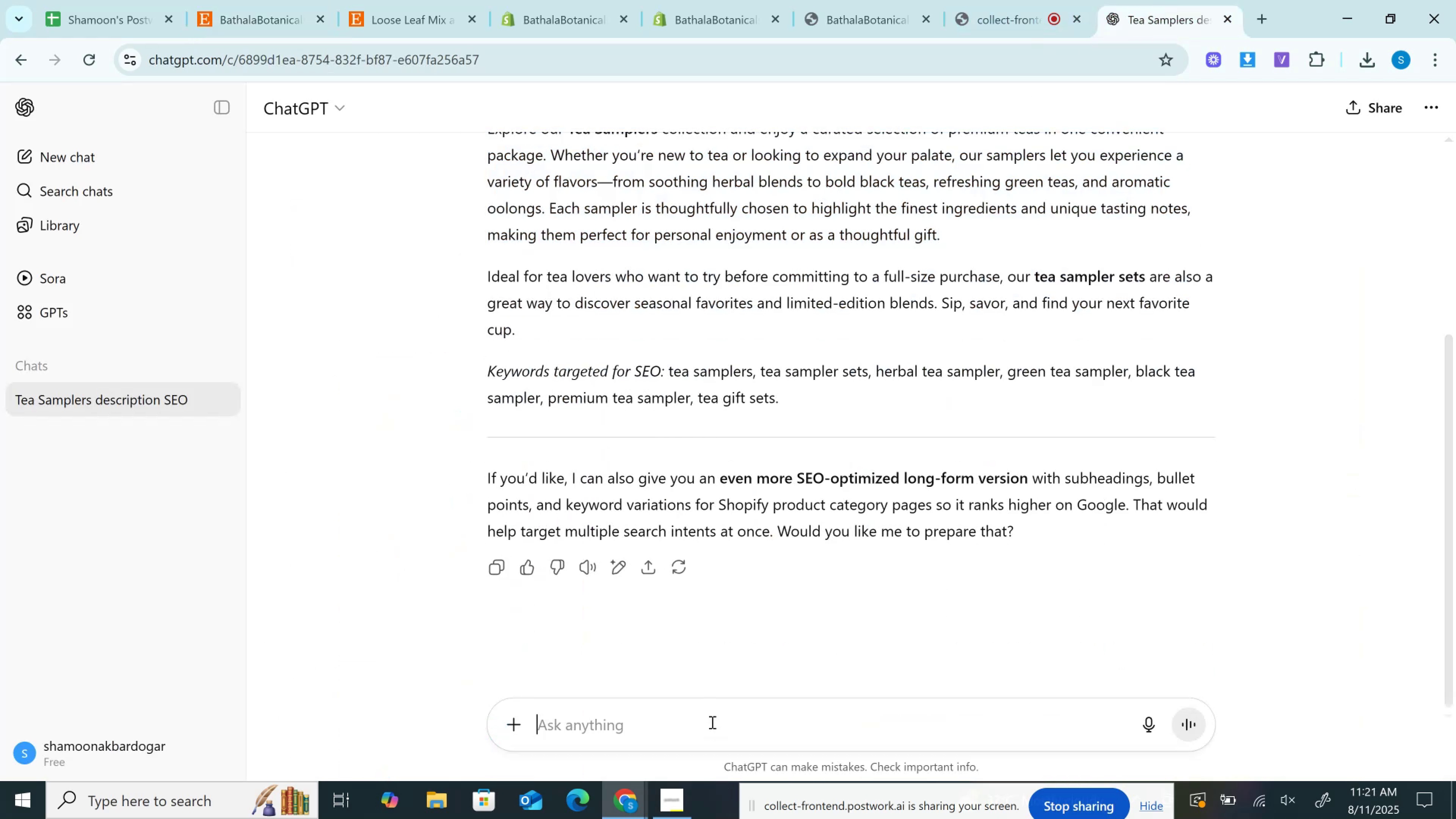 
key(Control+V)
 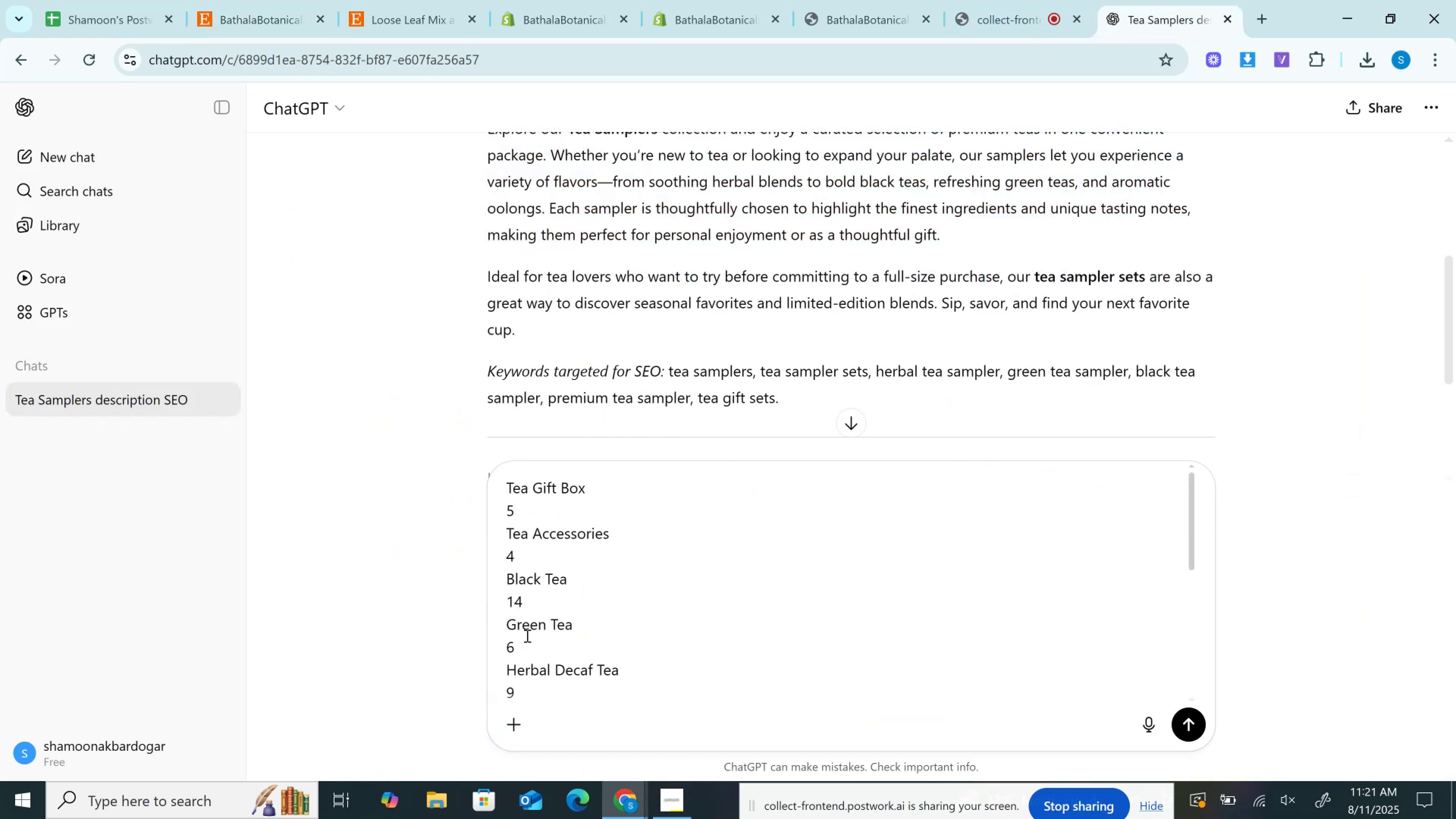 
left_click_drag(start_coordinate=[526, 697], to_coordinate=[490, 689])
 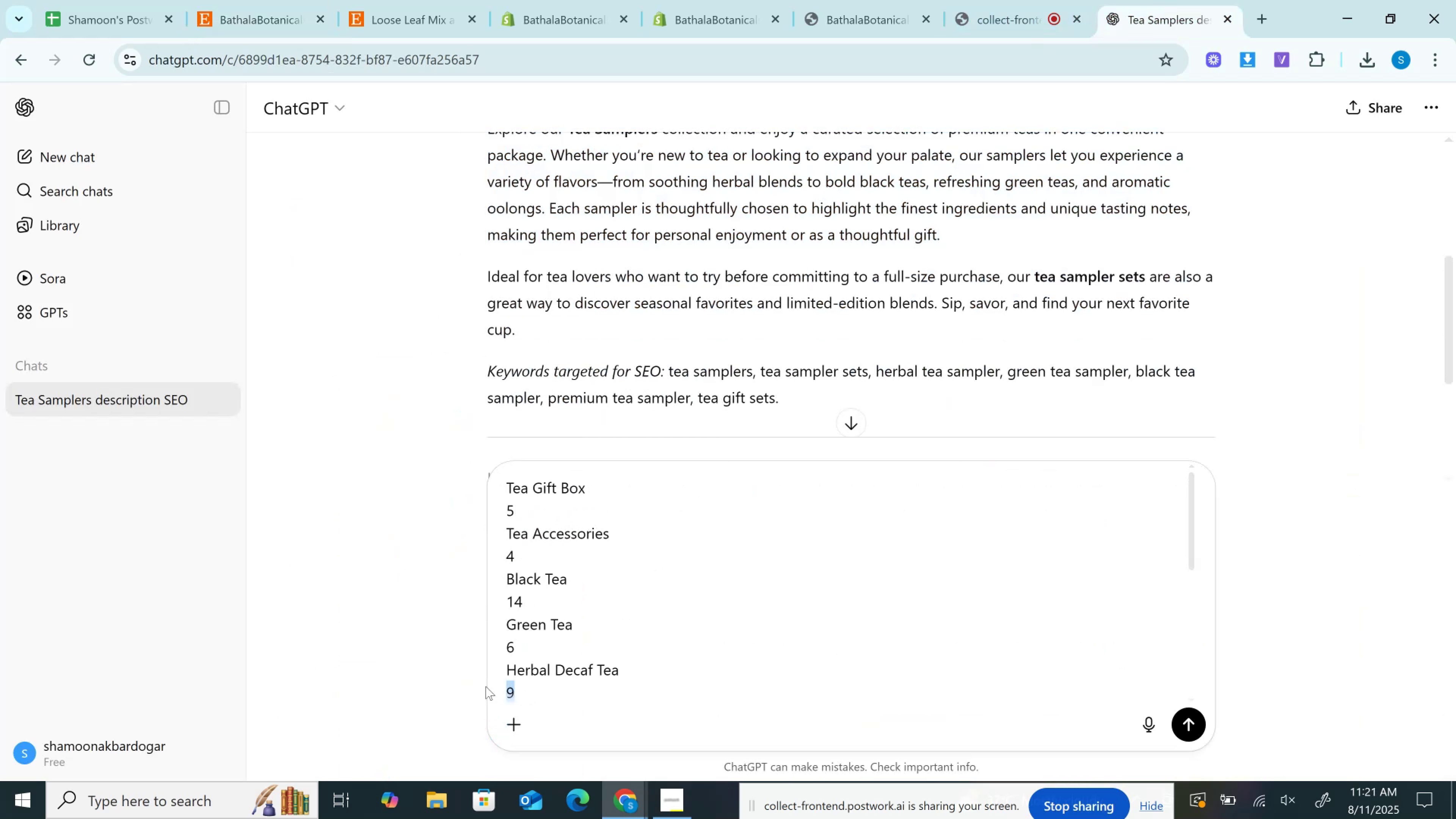 
key(Backspace)
 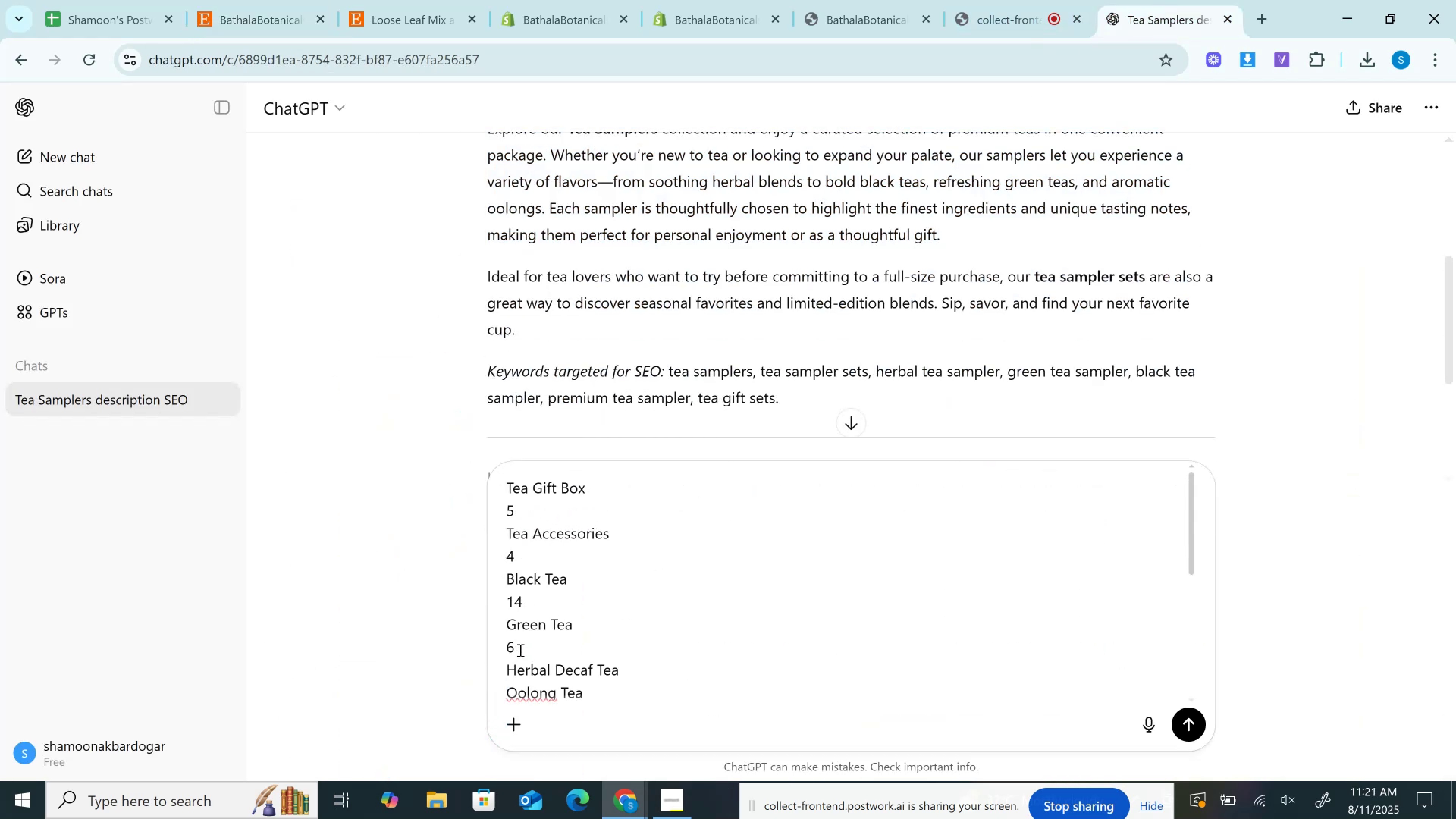 
left_click_drag(start_coordinate=[519, 650], to_coordinate=[495, 644])
 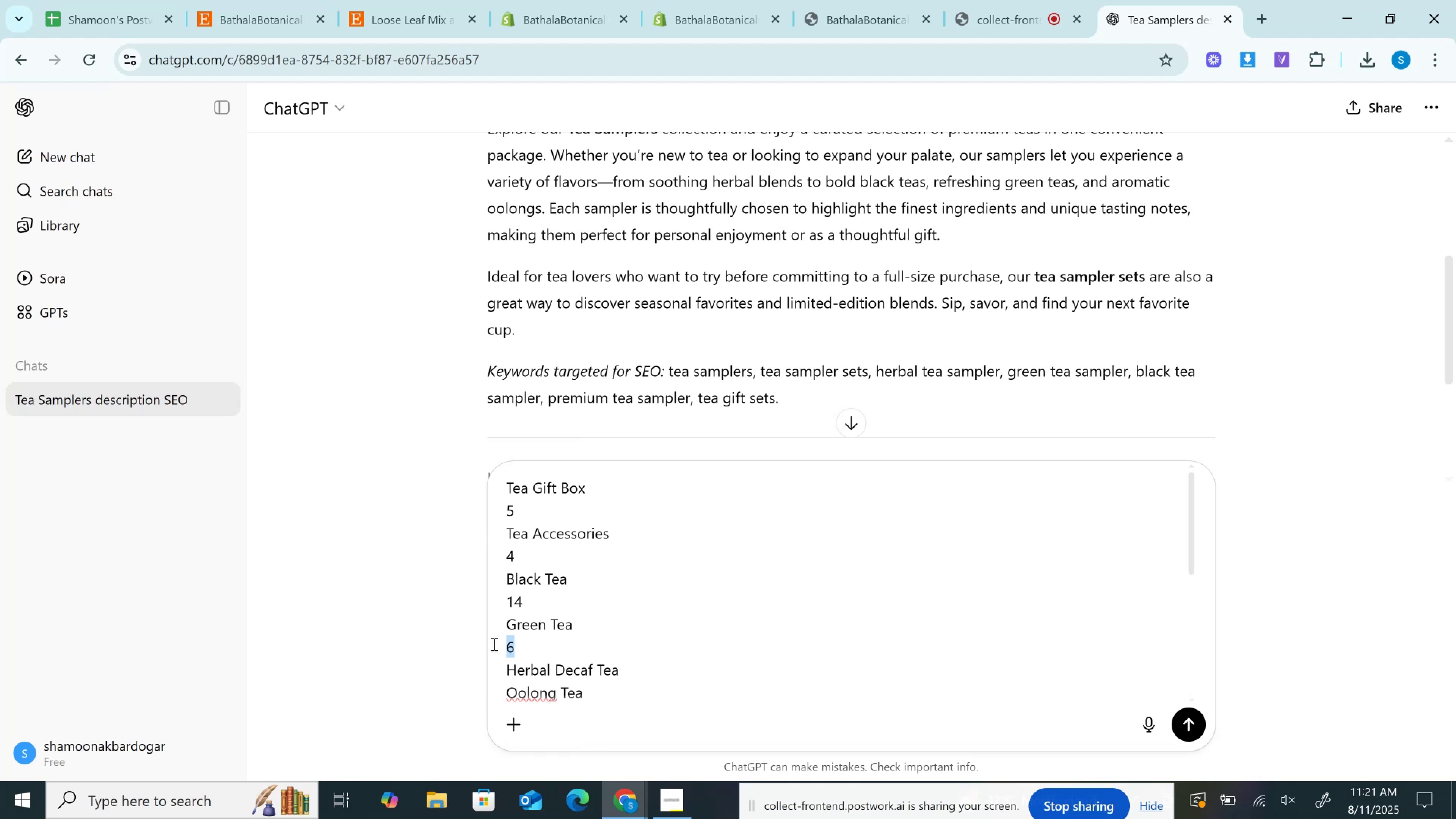 
key(Backspace)
 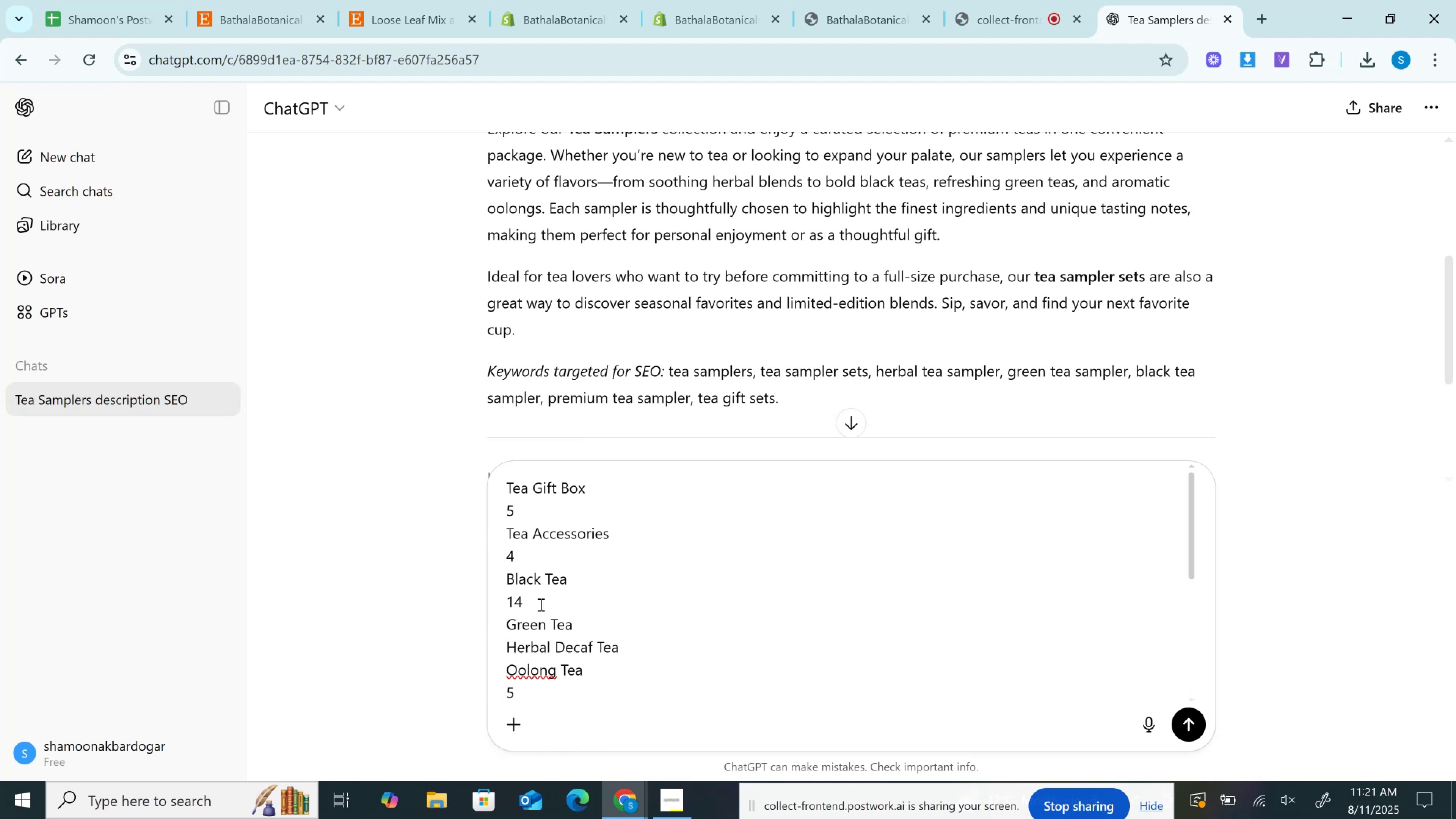 
left_click_drag(start_coordinate=[540, 604], to_coordinate=[505, 602])
 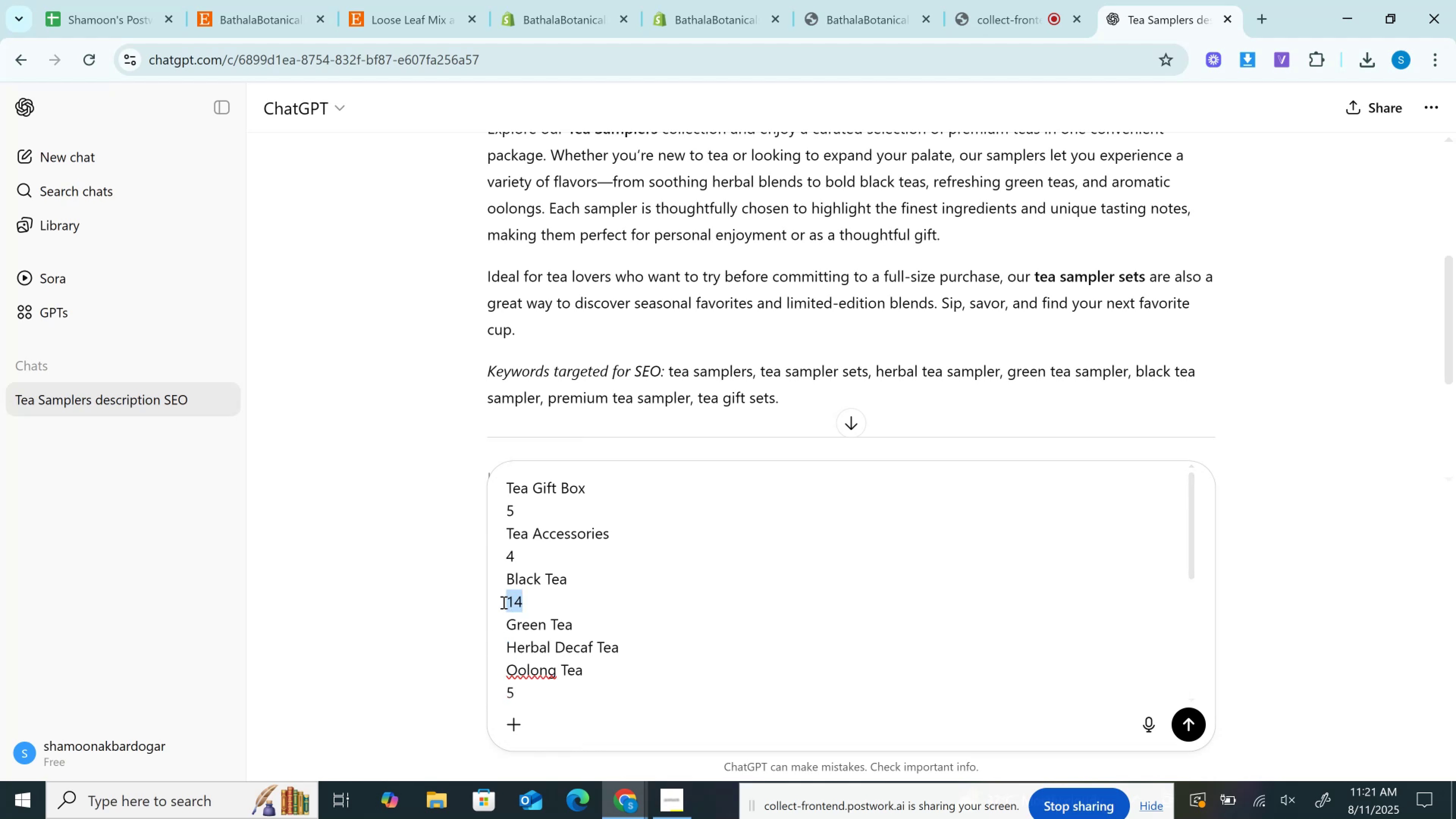 
key(Backspace)
 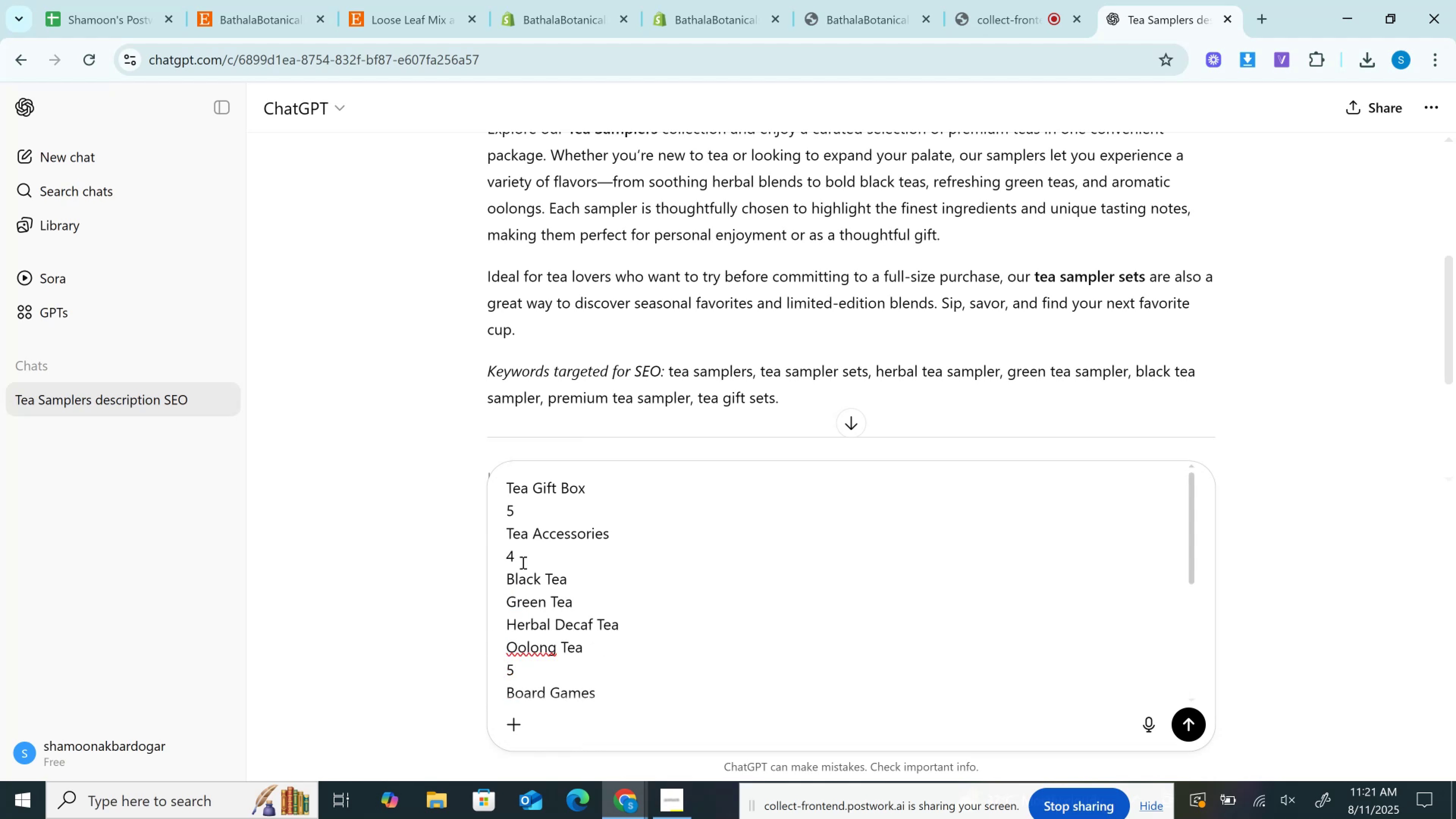 
left_click_drag(start_coordinate=[522, 561], to_coordinate=[496, 554])
 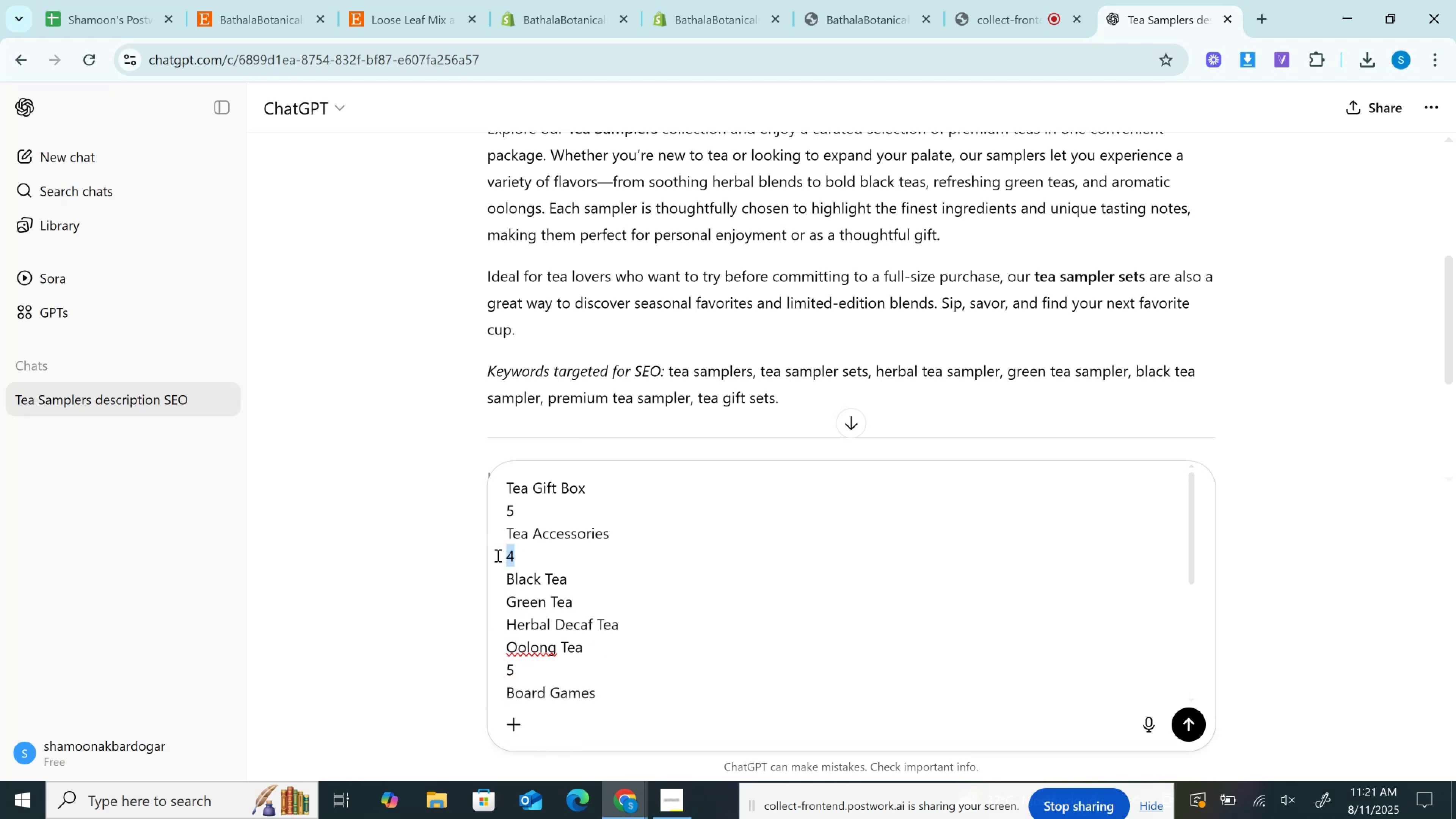 
key(Backspace)
 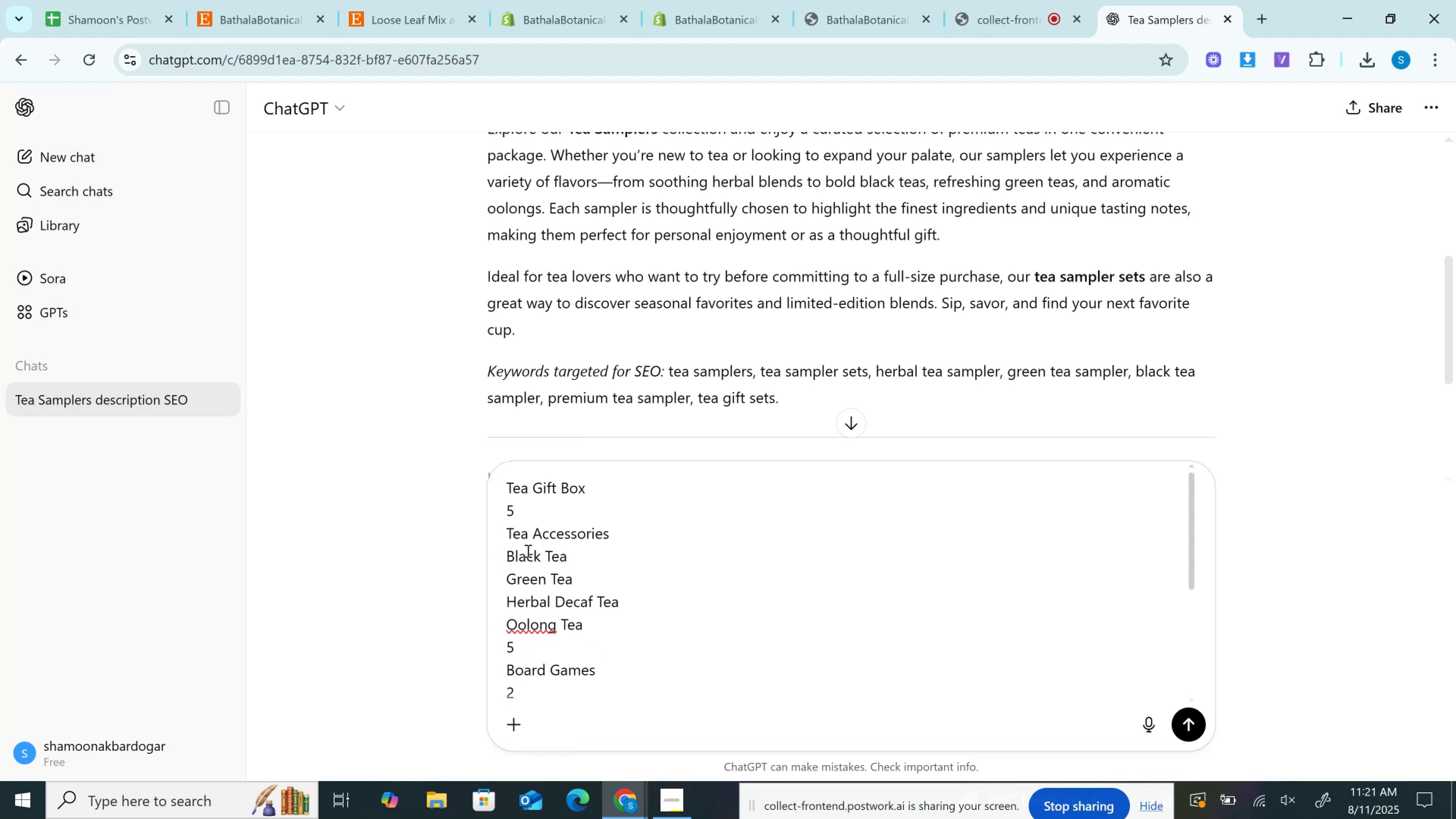 
scroll: coordinate [527, 551], scroll_direction: up, amount: 2.0
 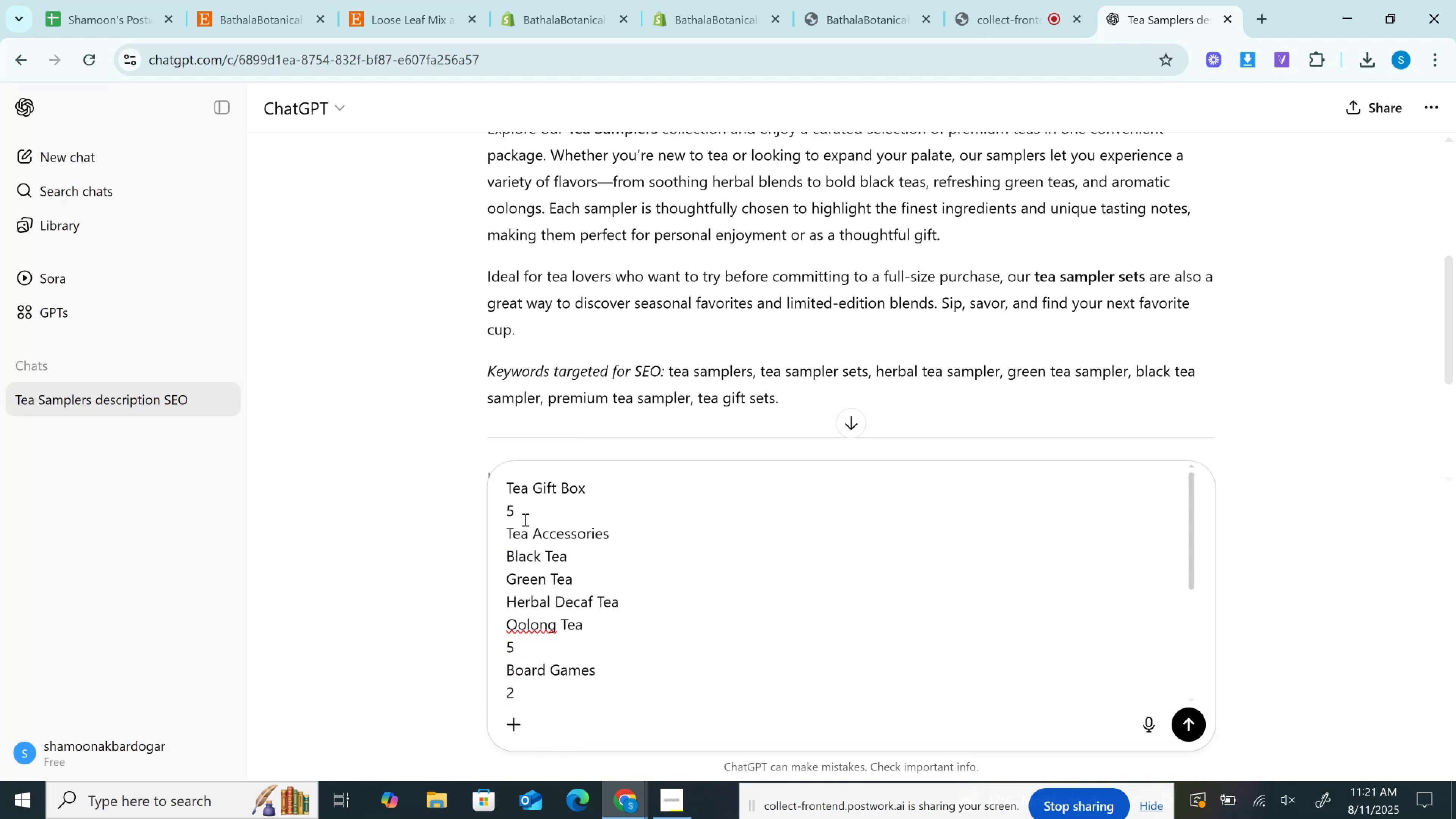 
left_click_drag(start_coordinate=[524, 519], to_coordinate=[489, 510])
 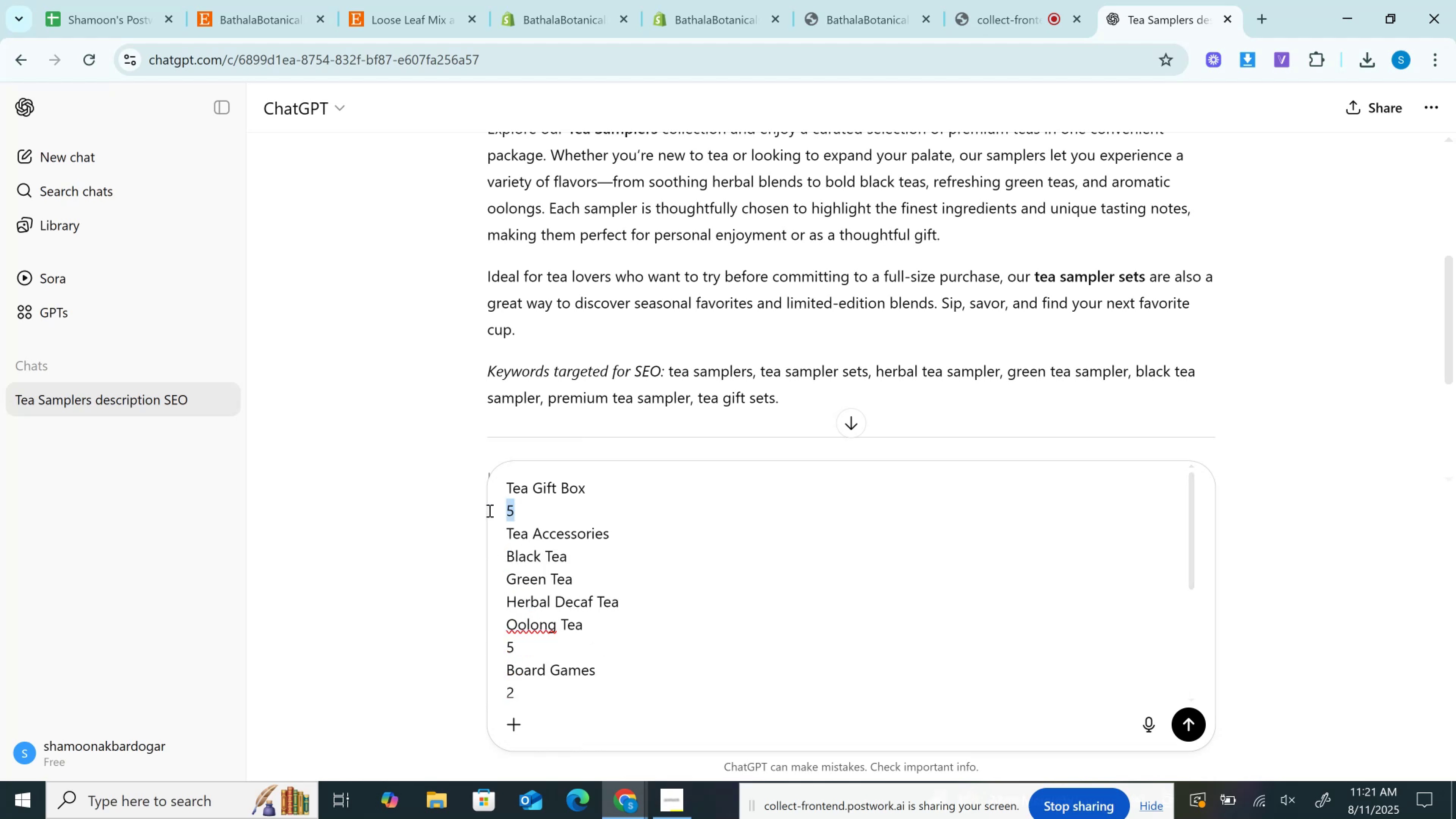 
key(Backspace)
 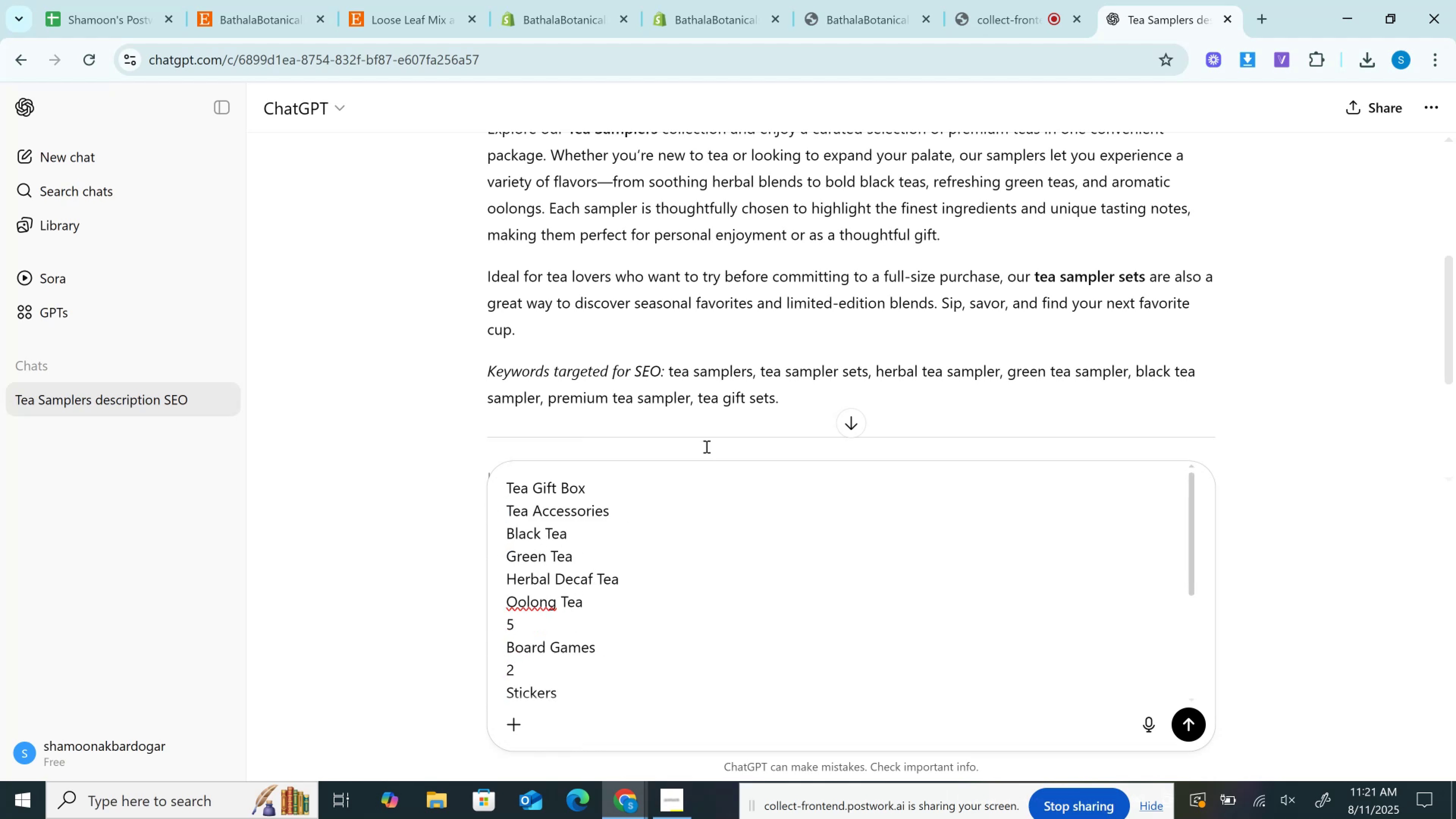 
left_click([93, 0])
 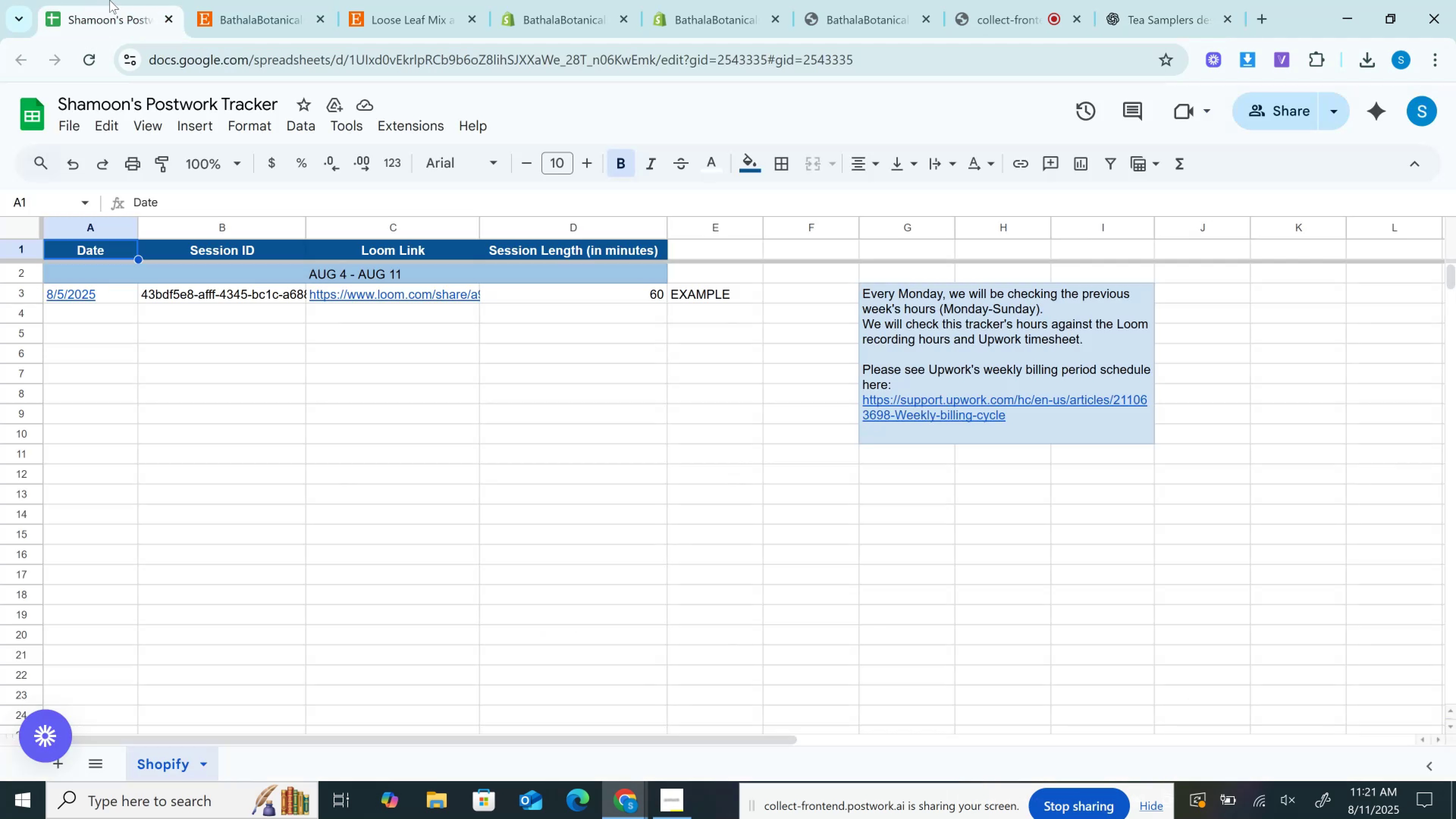 
left_click_drag(start_coordinate=[178, 0], to_coordinate=[180, 0])
 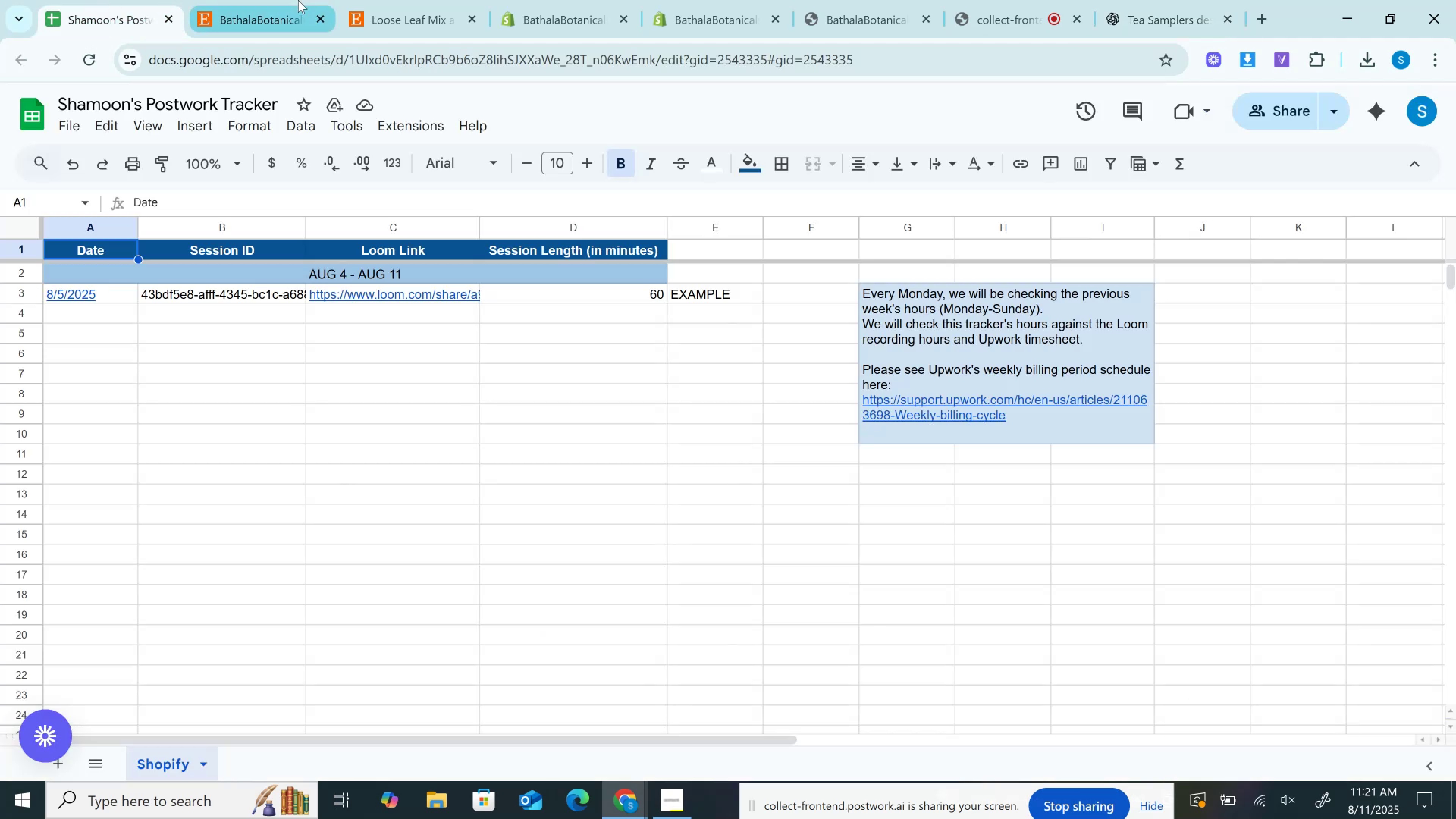 
double_click([298, 0])
 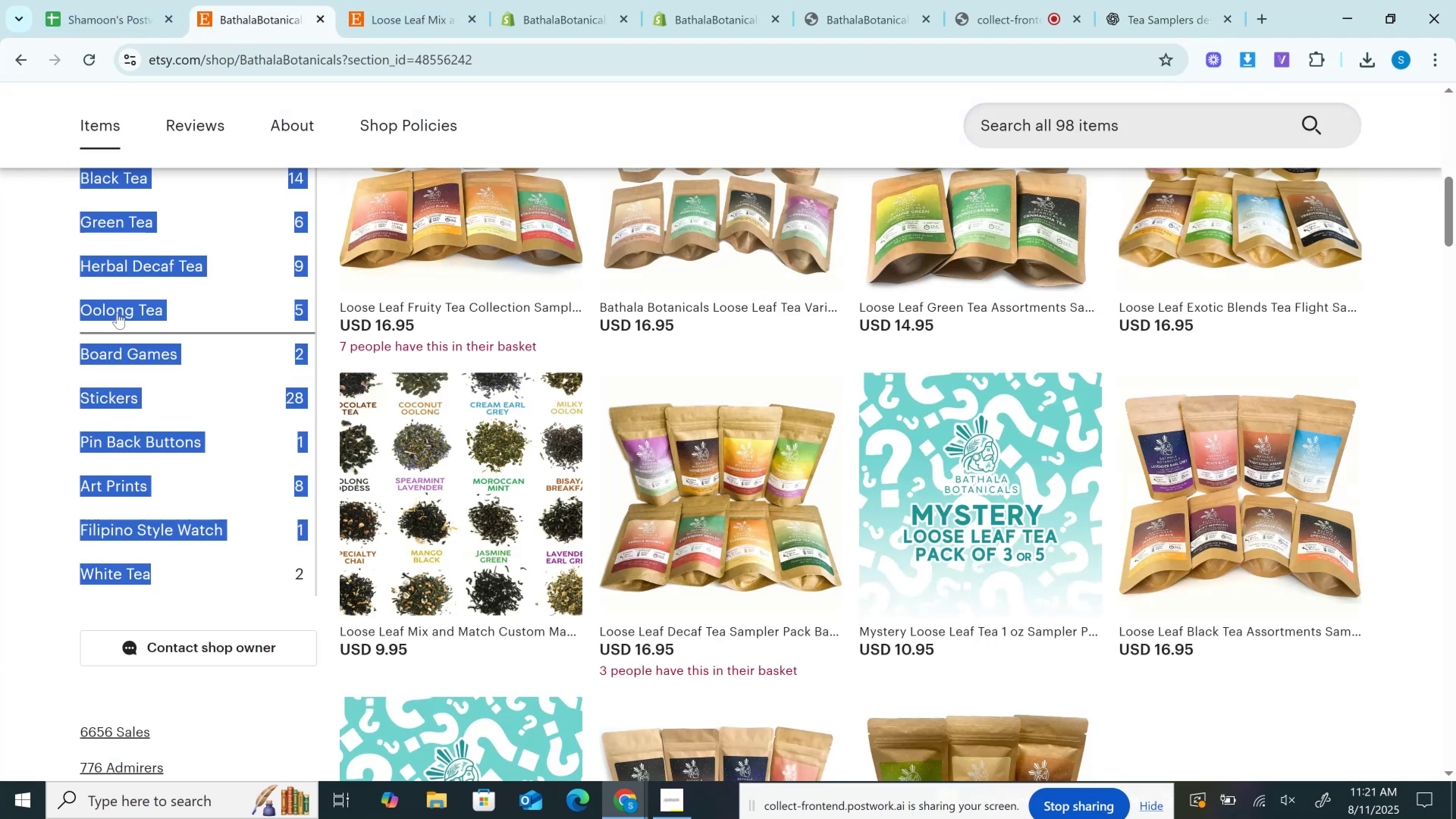 
left_click([117, 312])
 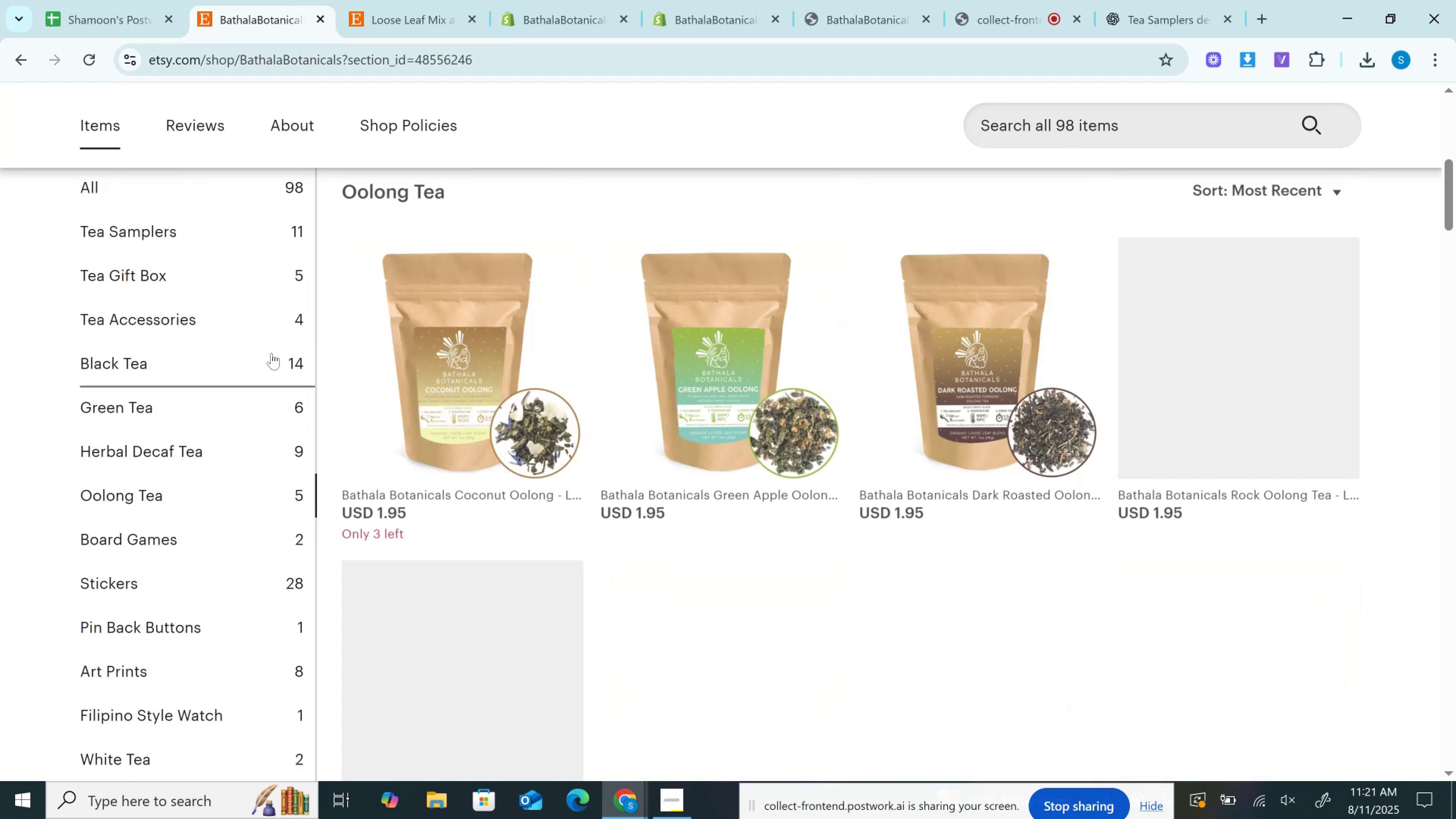 
mouse_move([557, 372])
 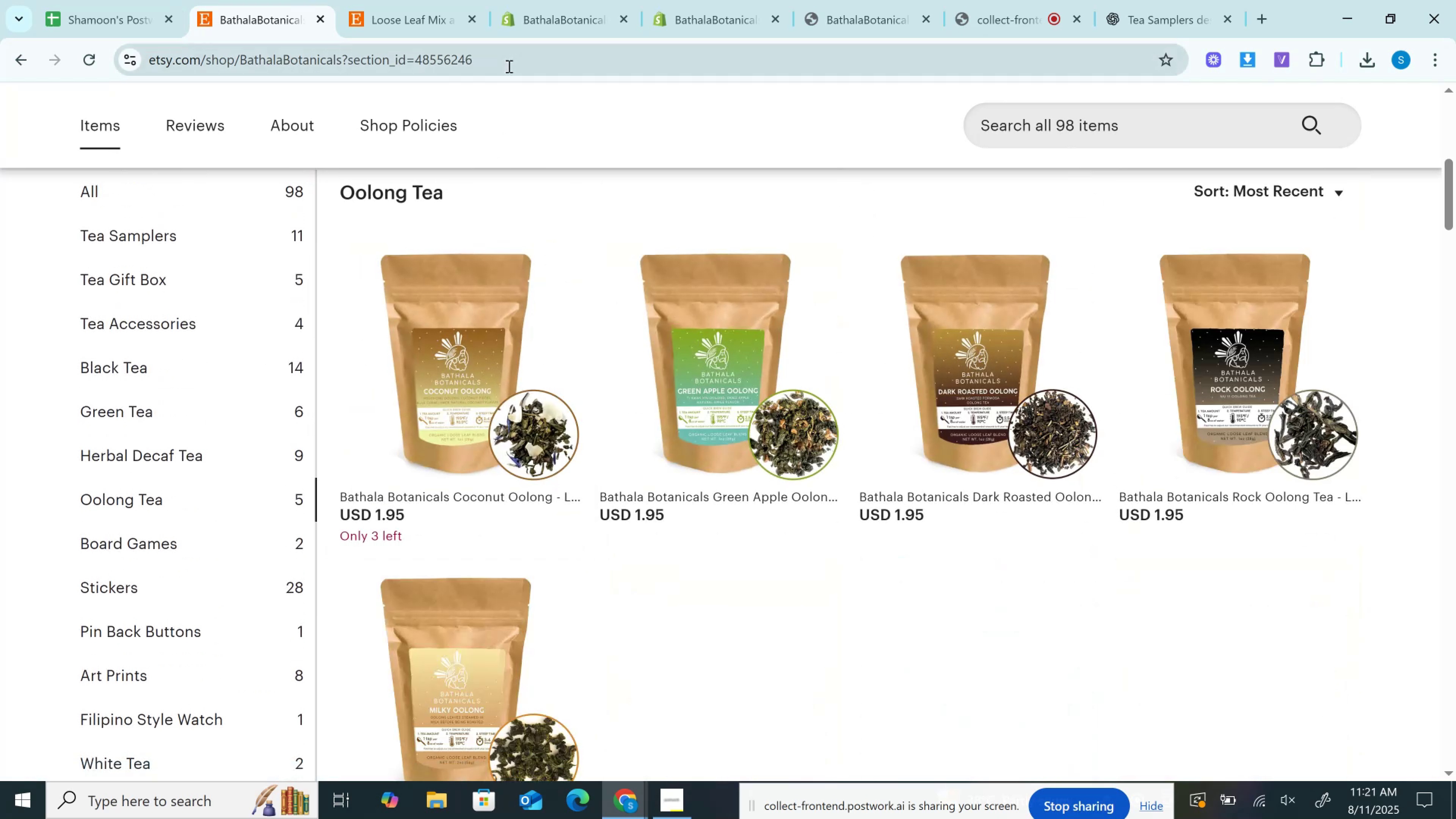 
left_click([508, 66])
 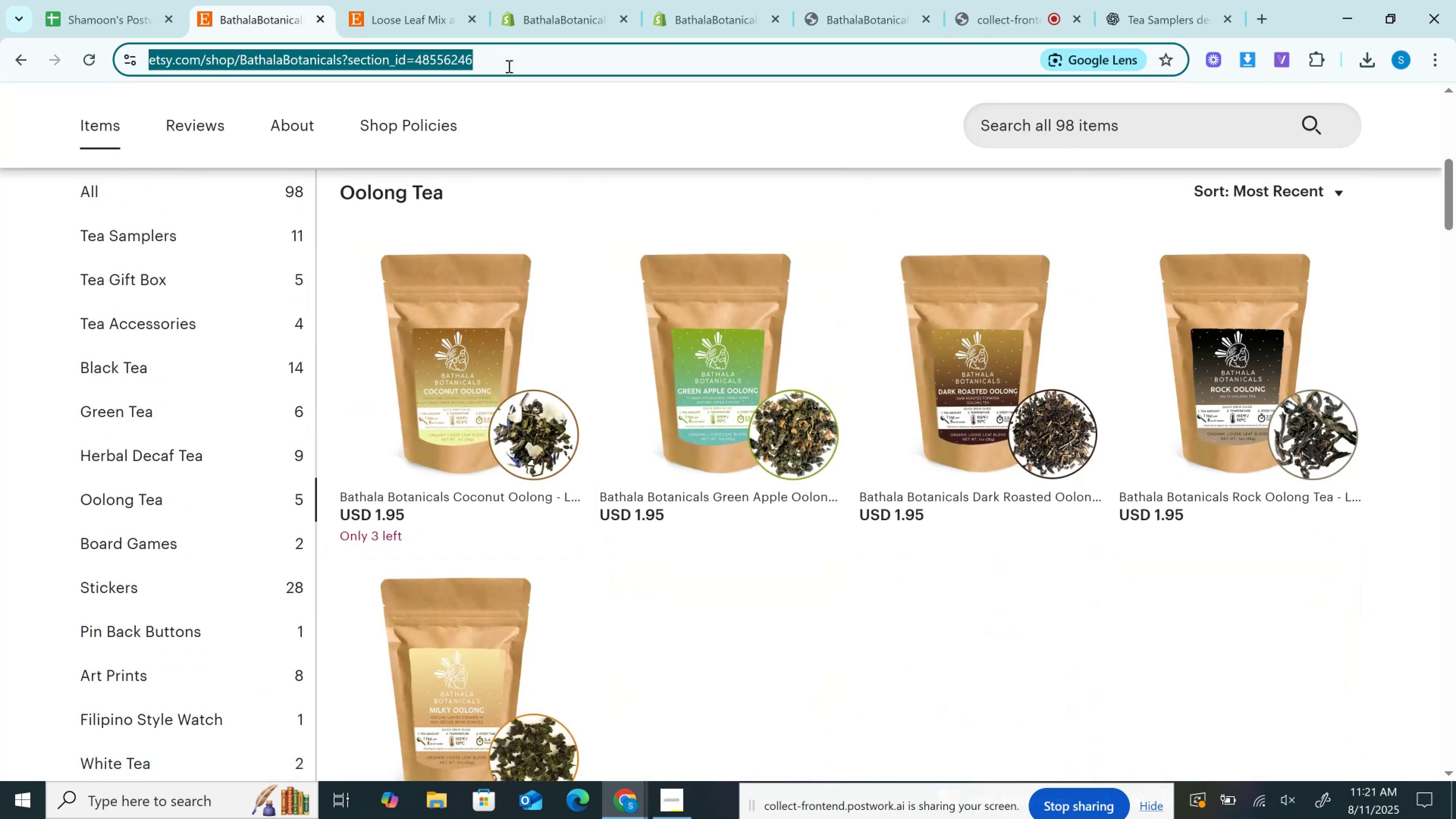 
key(Control+C)
 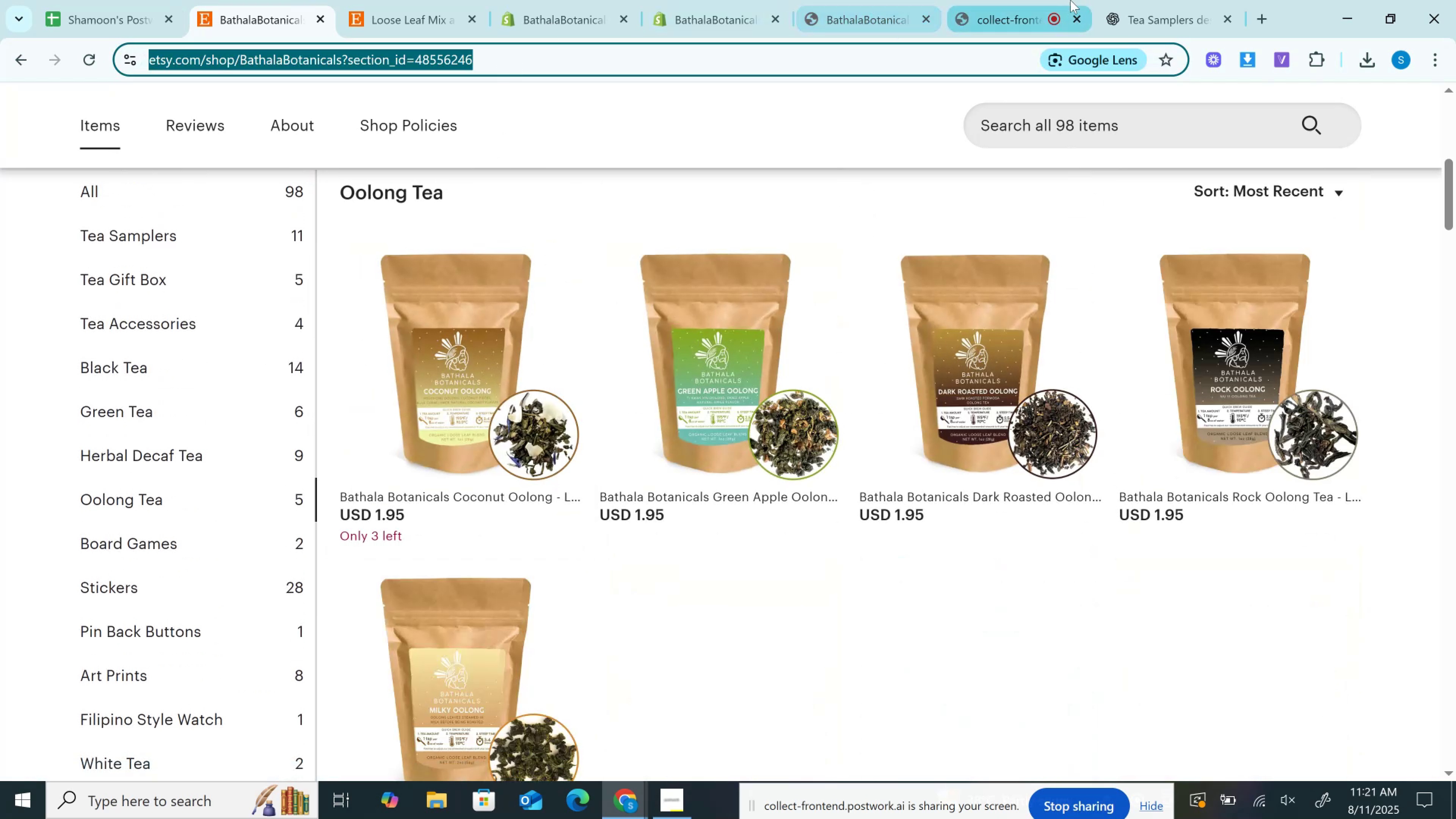 
left_click([1126, 0])
 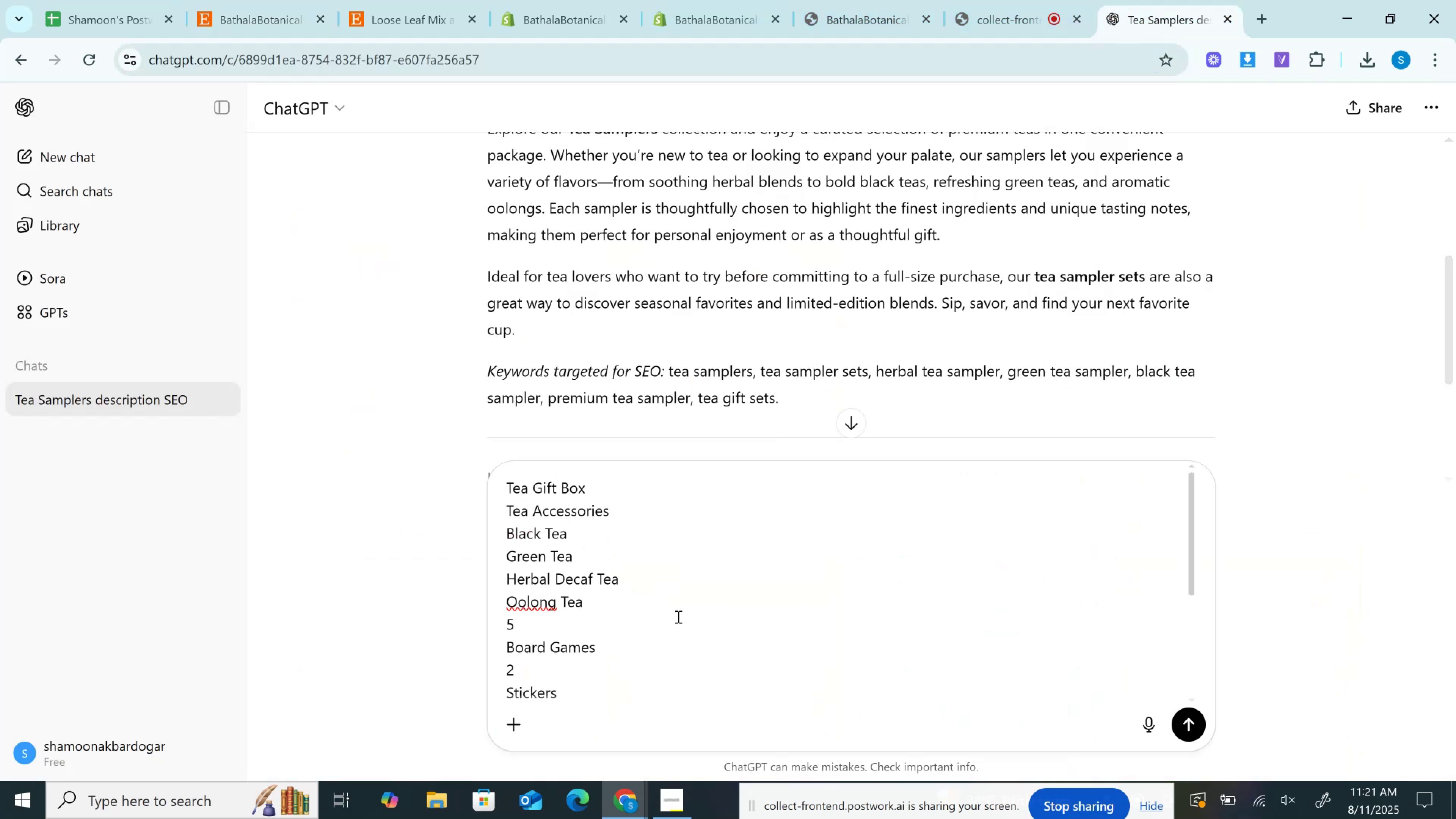 
left_click([670, 611])
 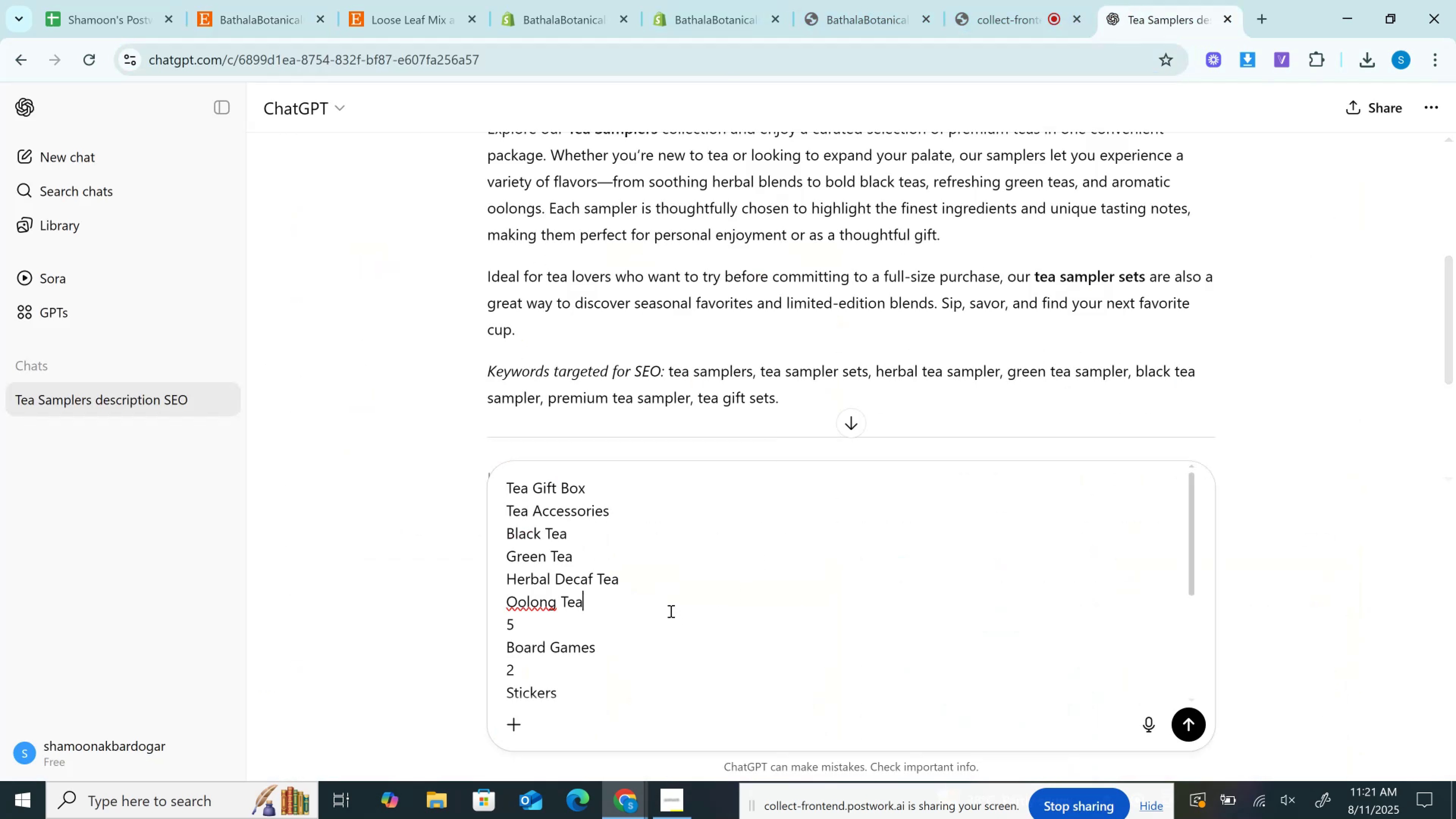 
key(Space)
 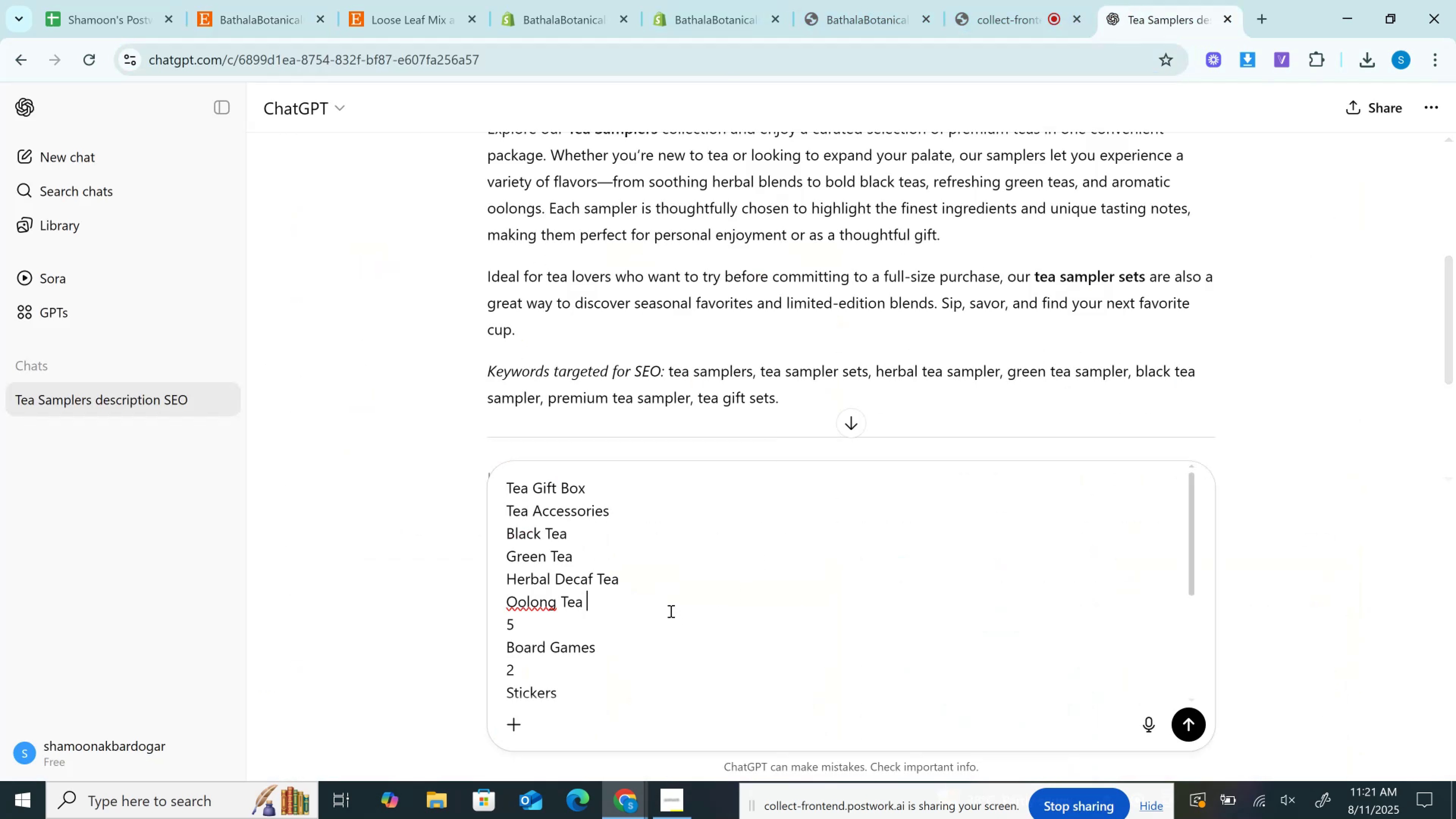 
key(Minus)
 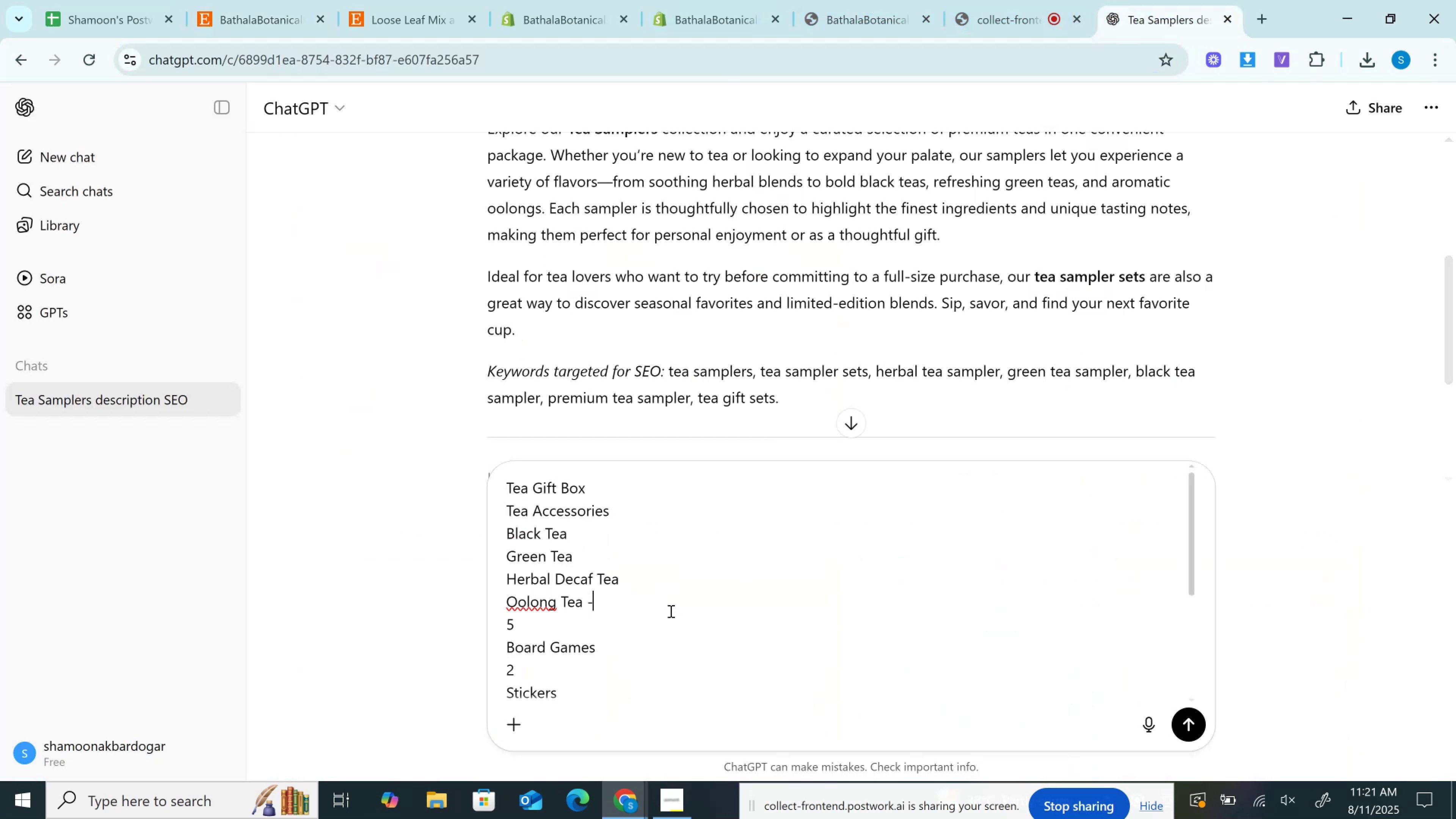 
key(Backspace)
 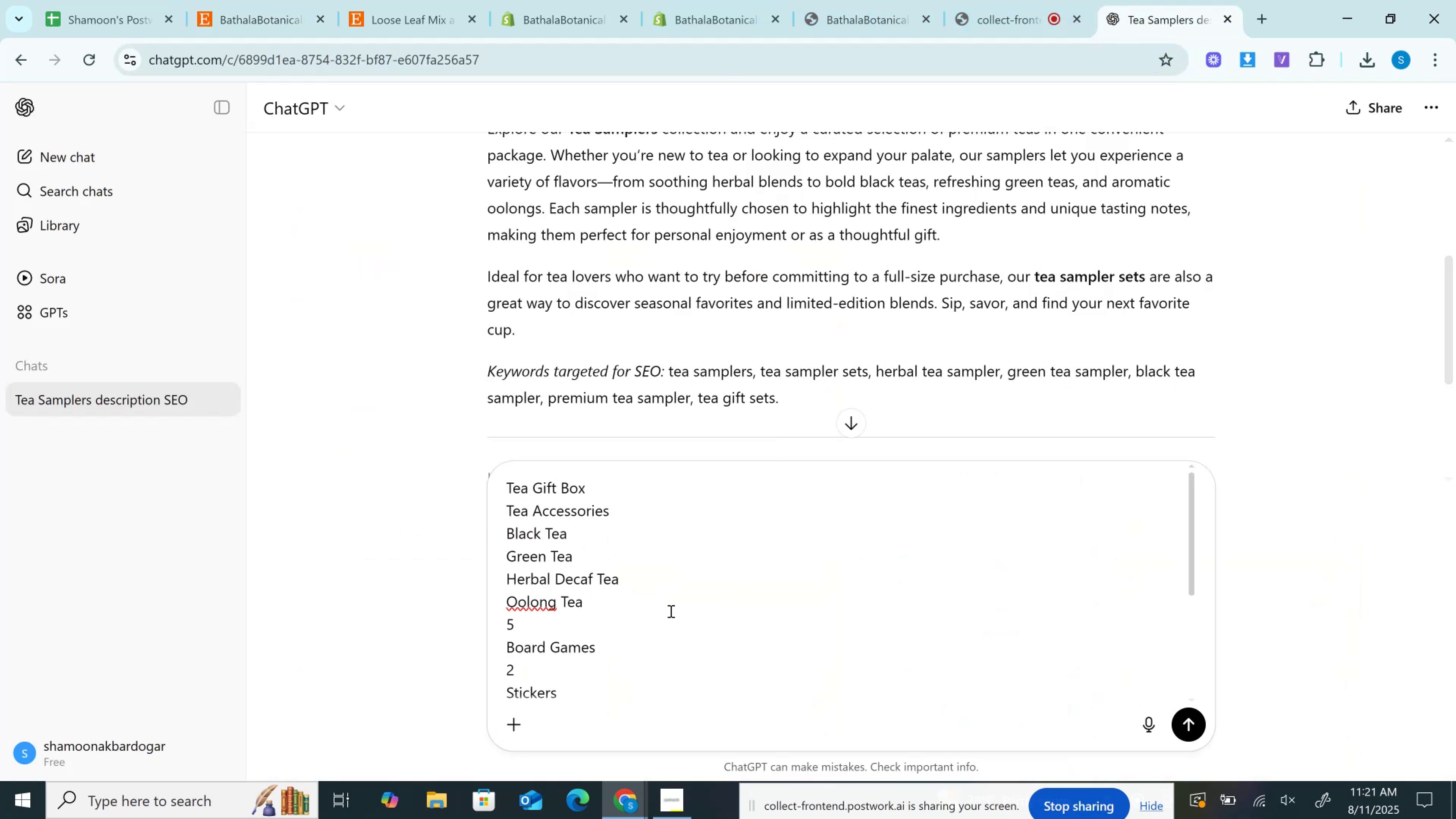 
key(Equal)
 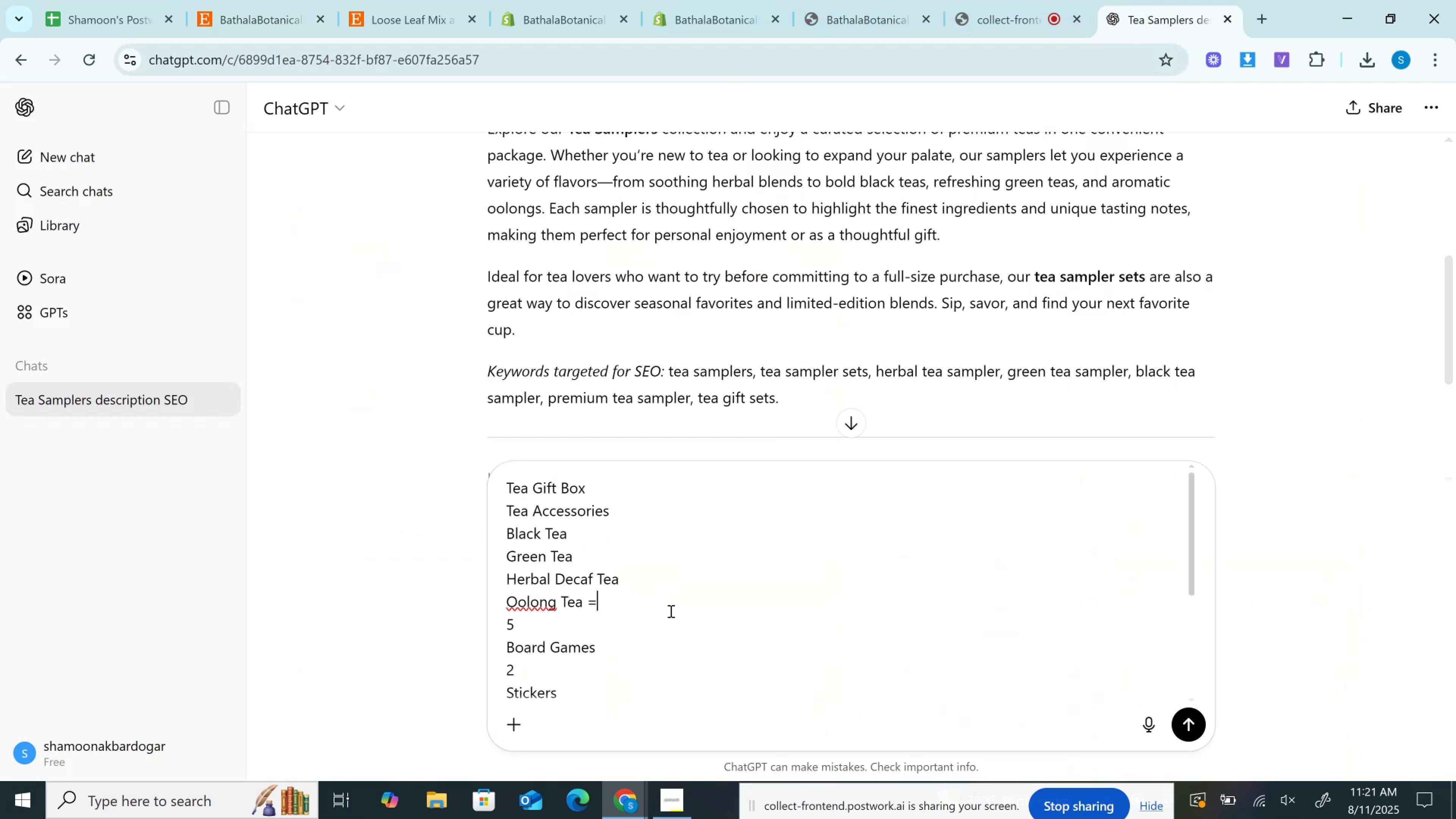 
key(Shift+ShiftRight)
 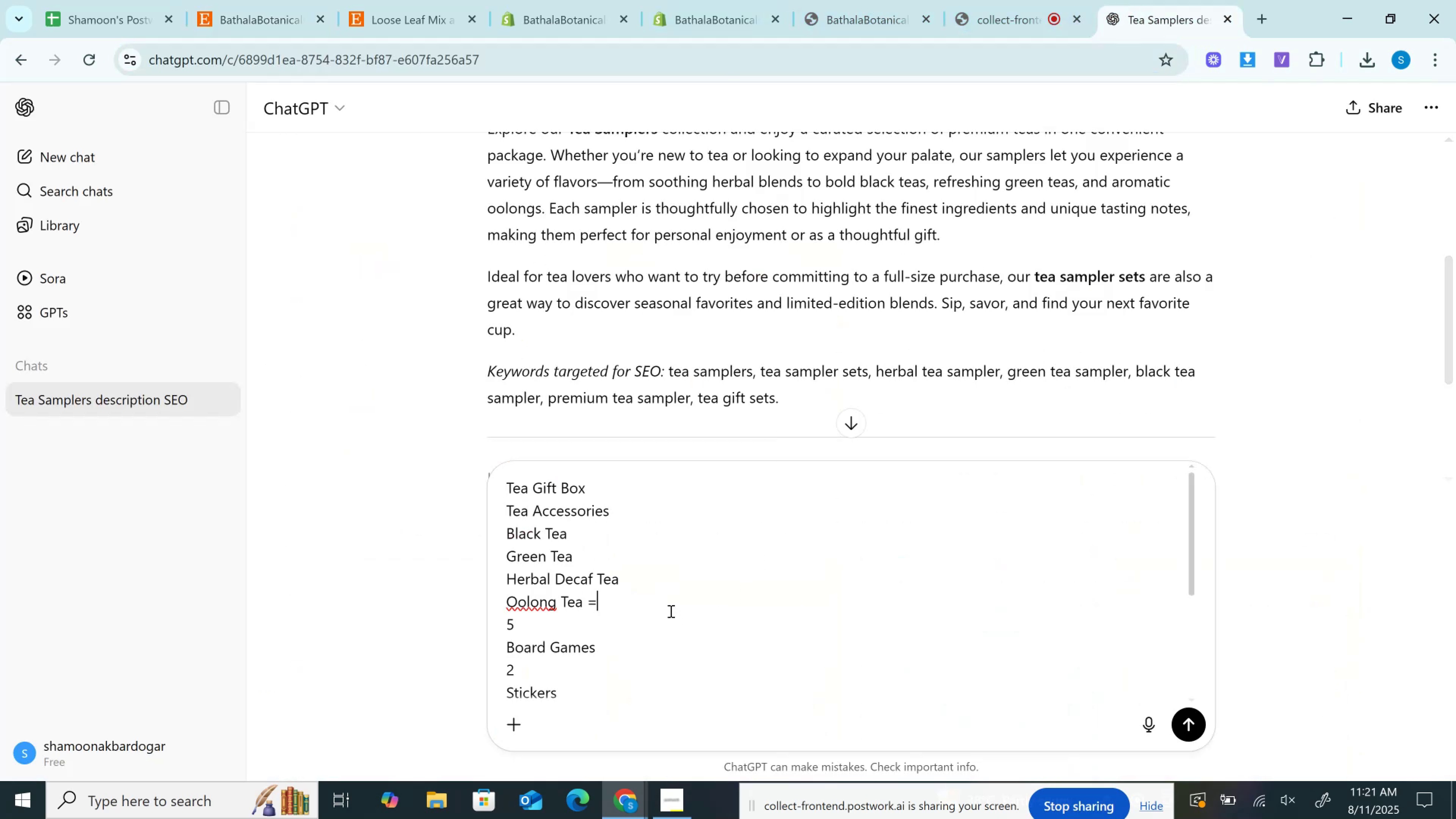 
key(Shift+Period)
 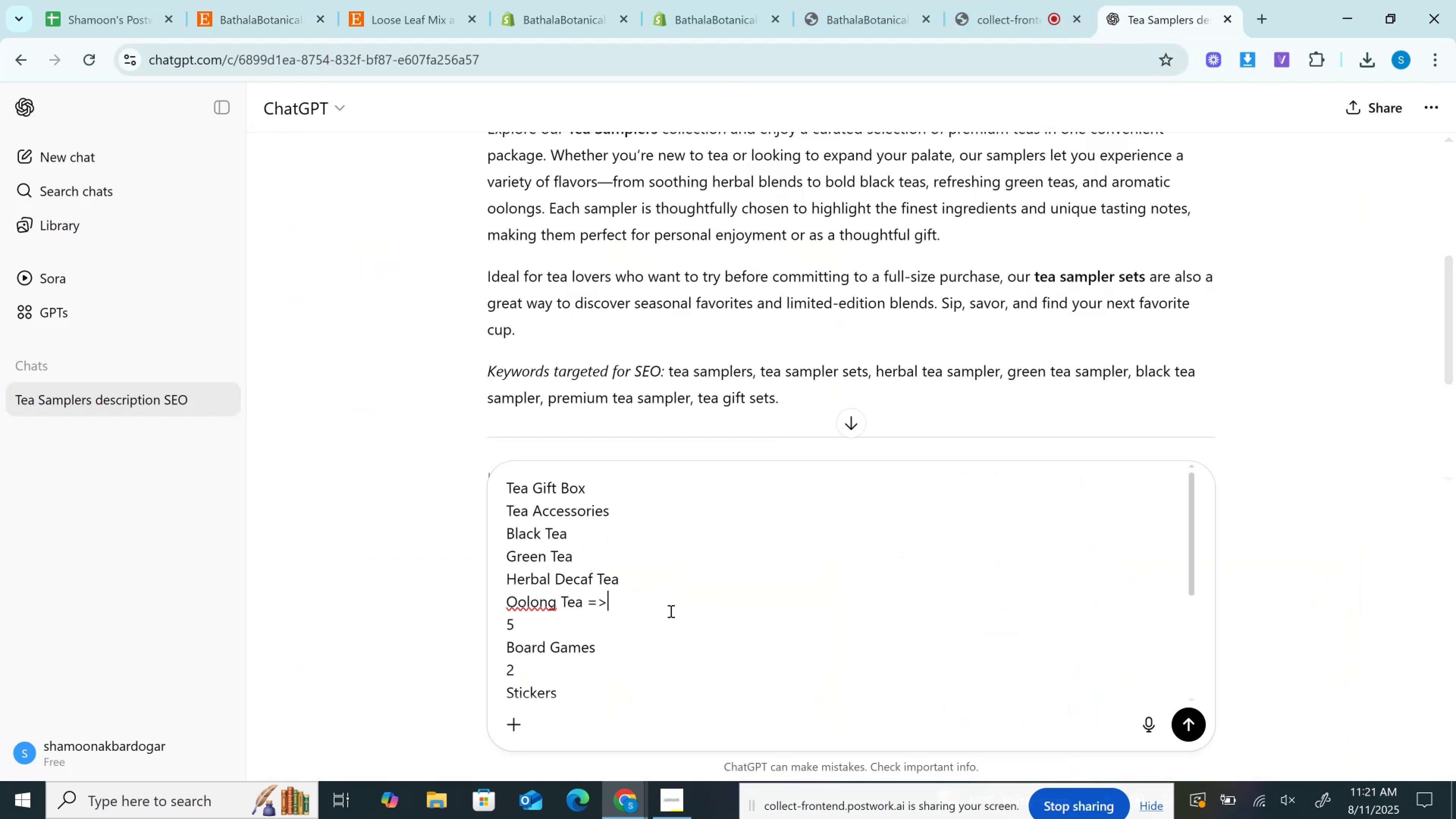 
key(Space)
 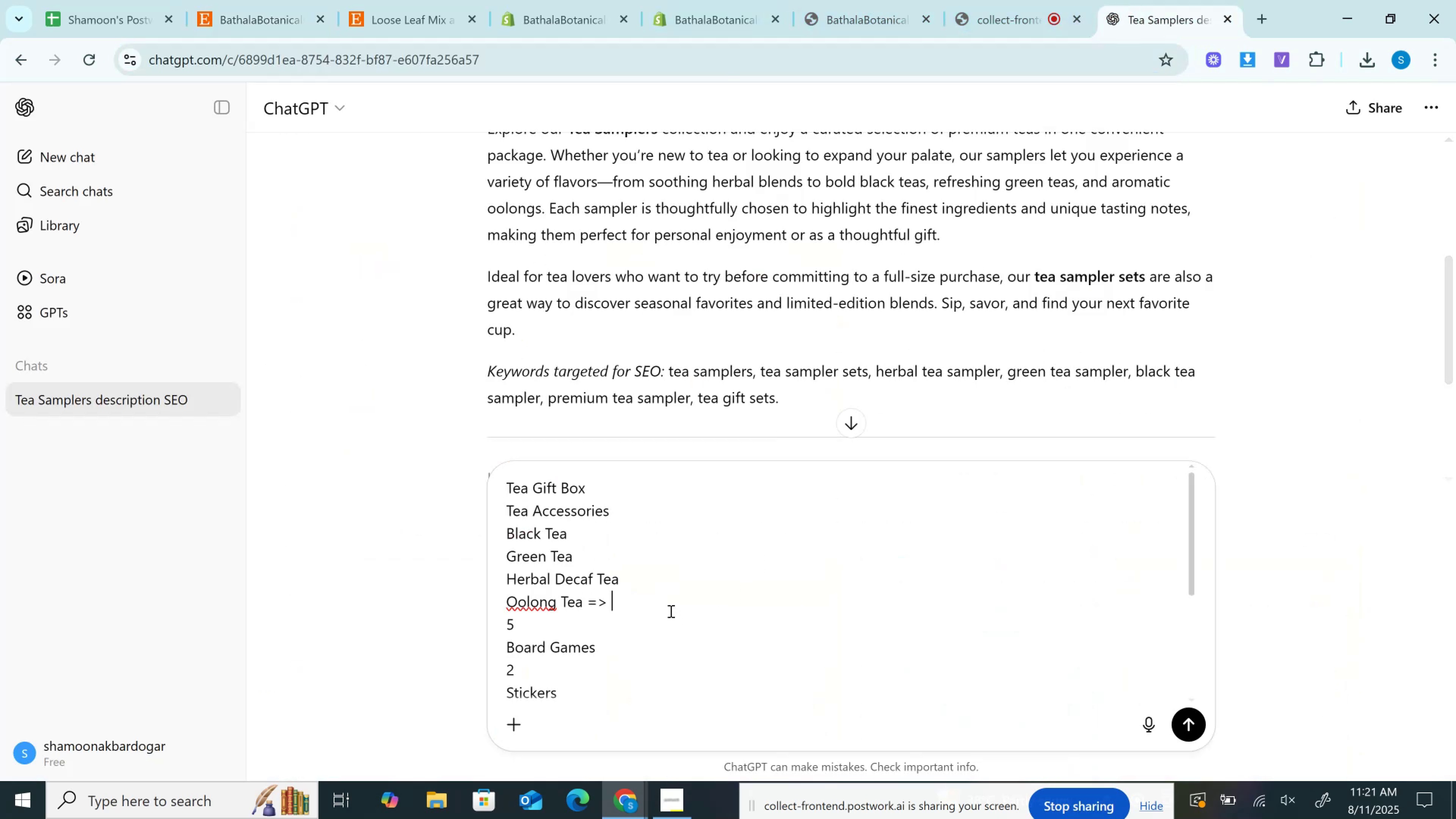 
key(Control+V)
 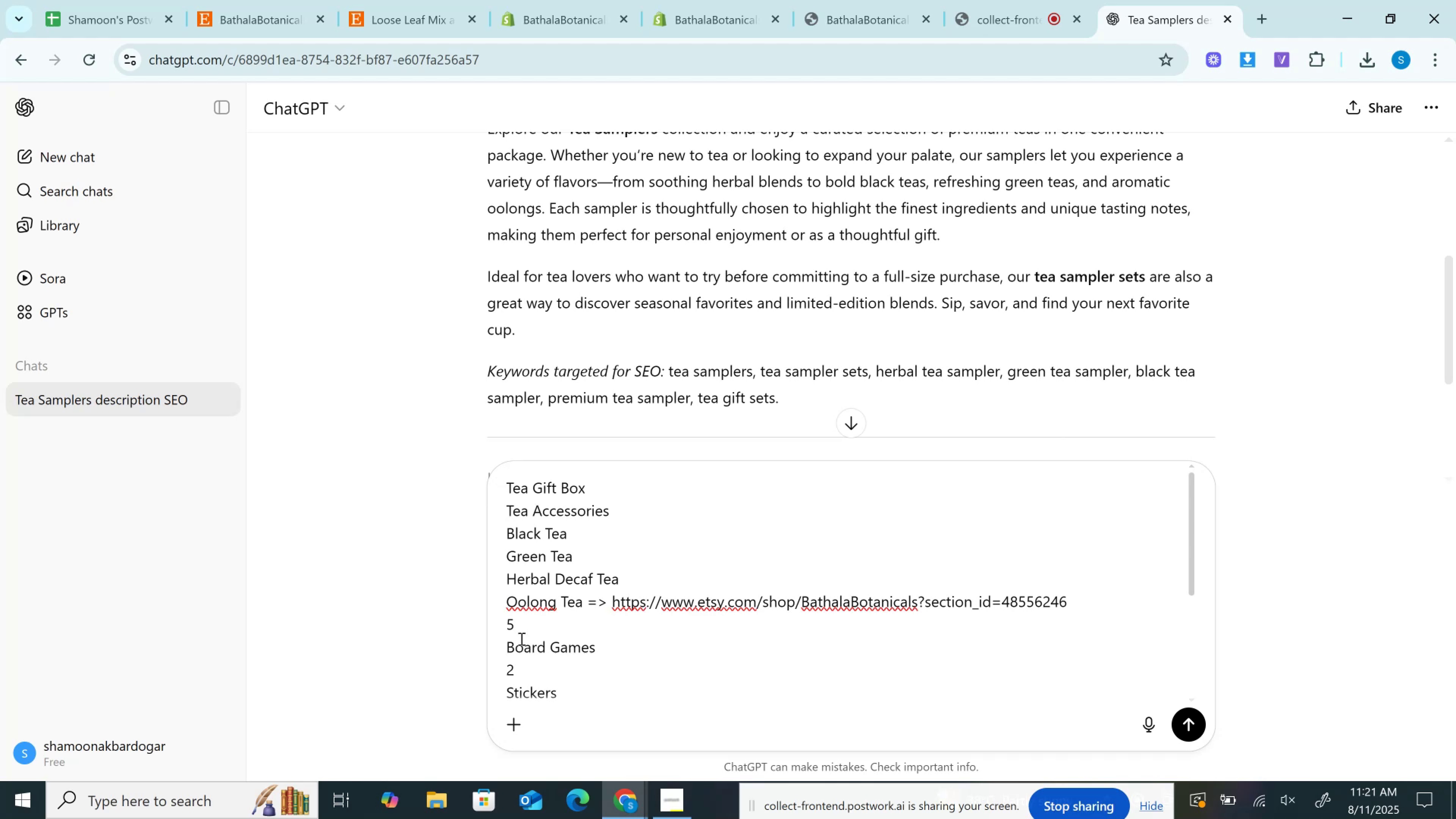 
left_click_drag(start_coordinate=[520, 636], to_coordinate=[470, 626])
 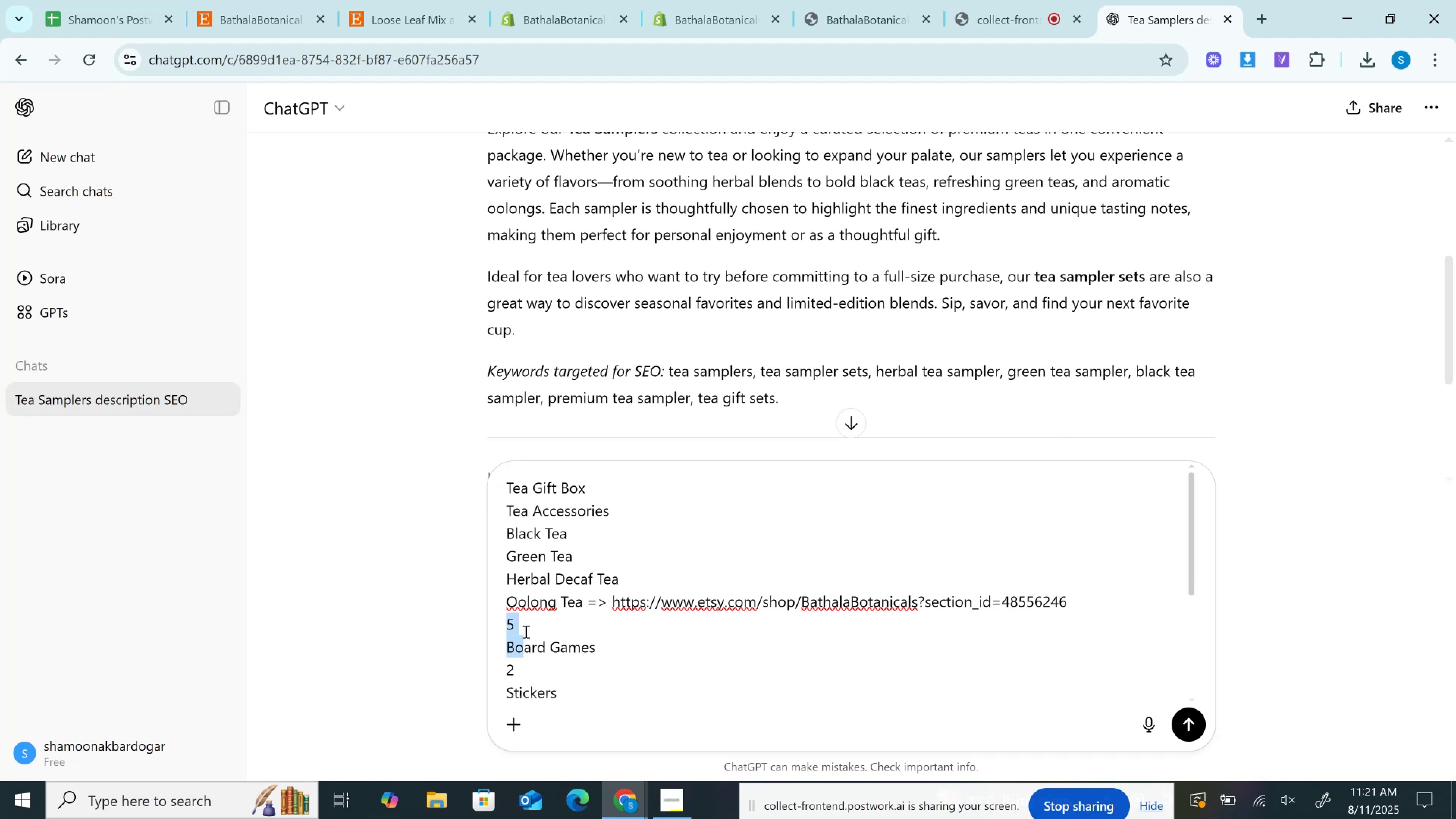 
left_click([526, 631])
 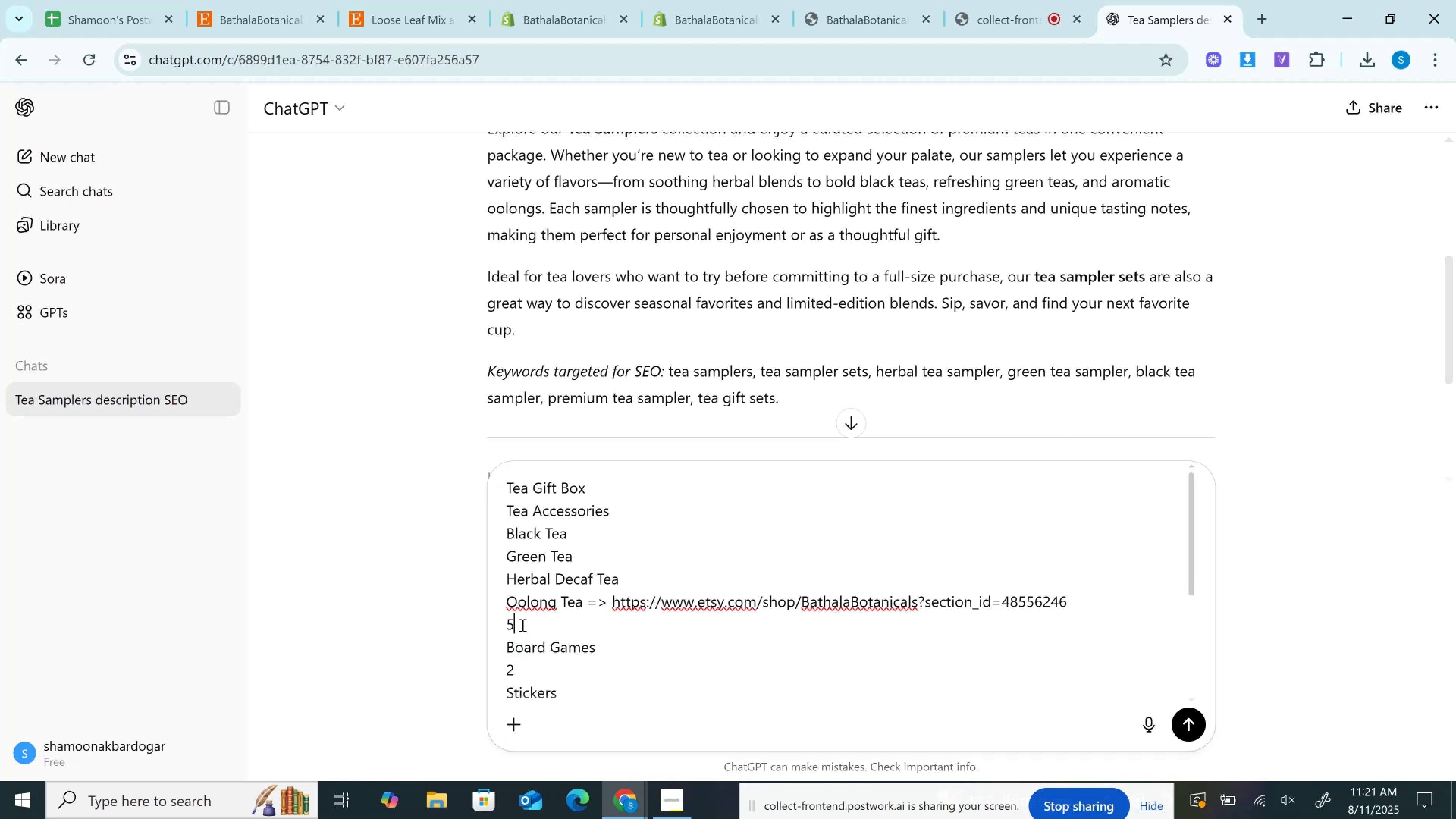 
left_click_drag(start_coordinate=[522, 625], to_coordinate=[477, 625])
 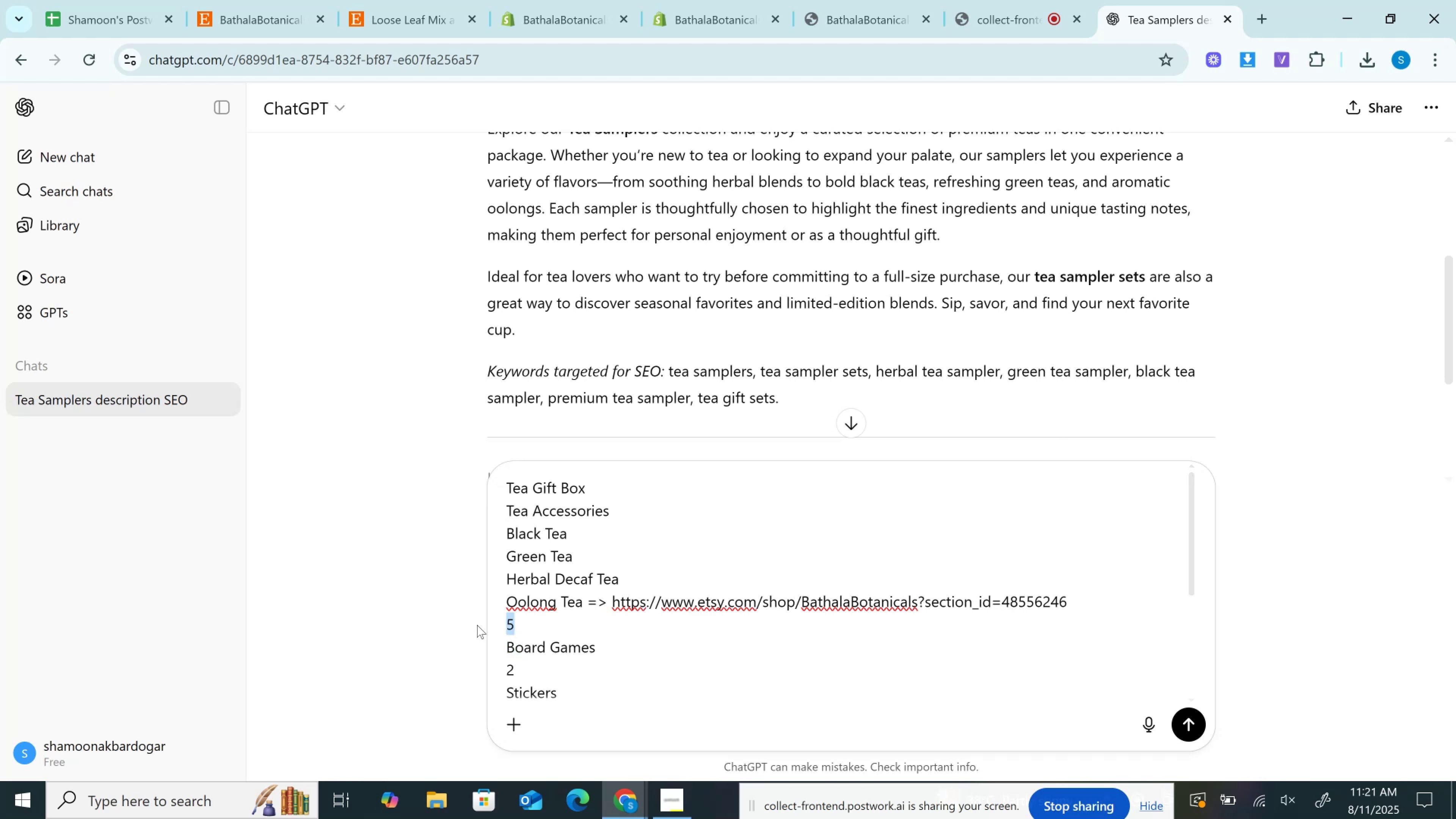 
key(Backspace)
 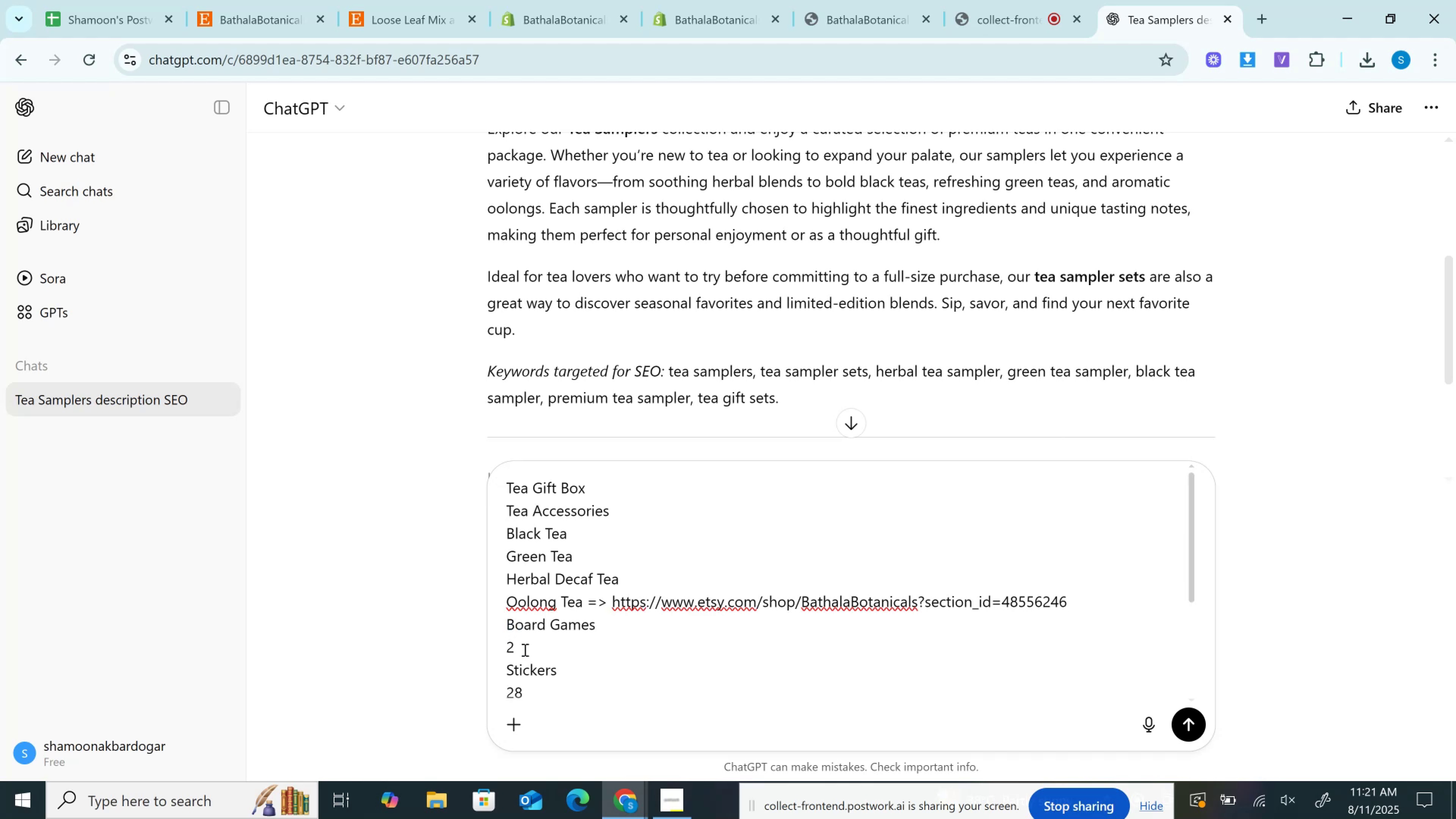 
left_click_drag(start_coordinate=[524, 650], to_coordinate=[486, 637])
 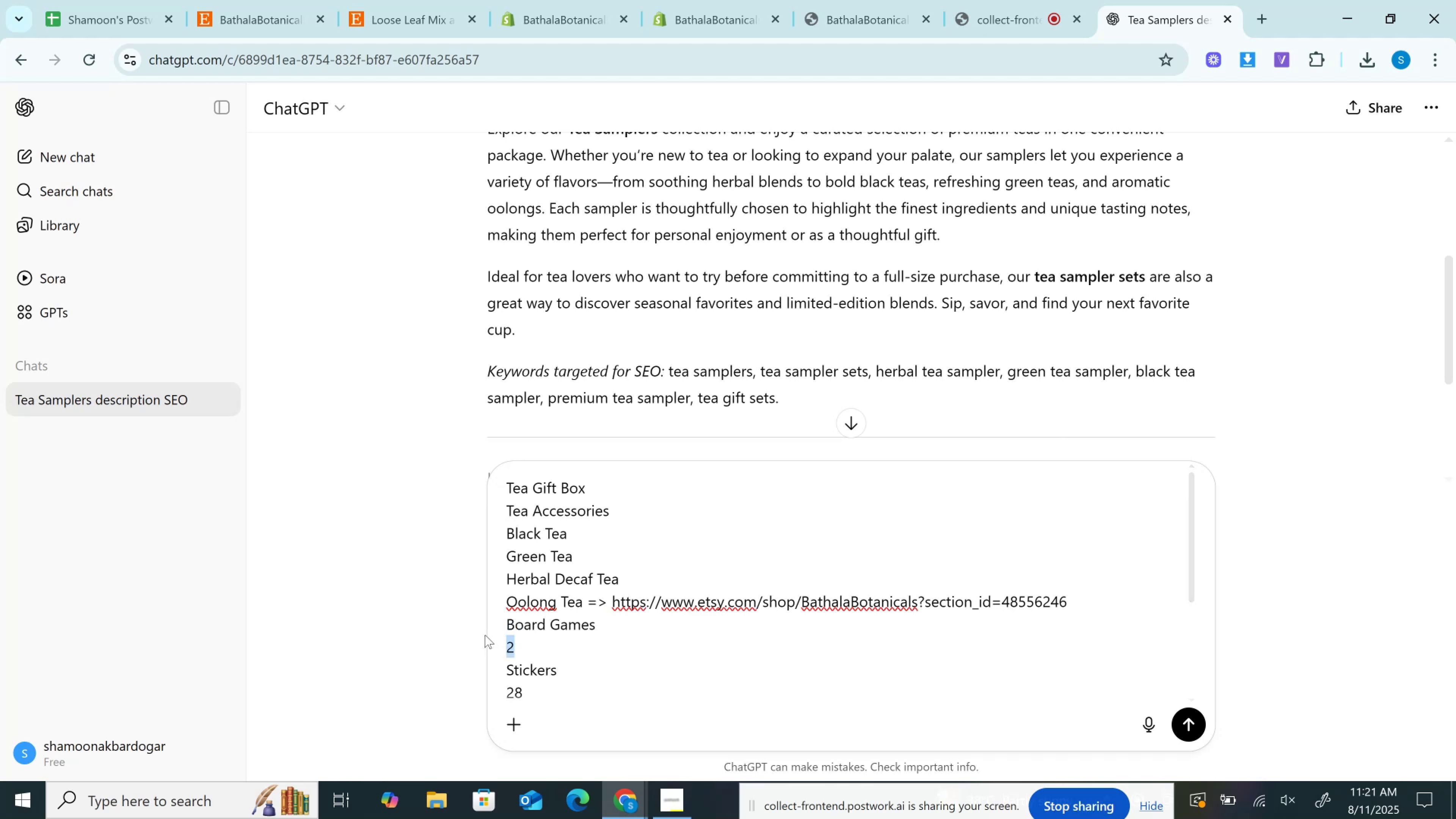 
key(Backspace)
 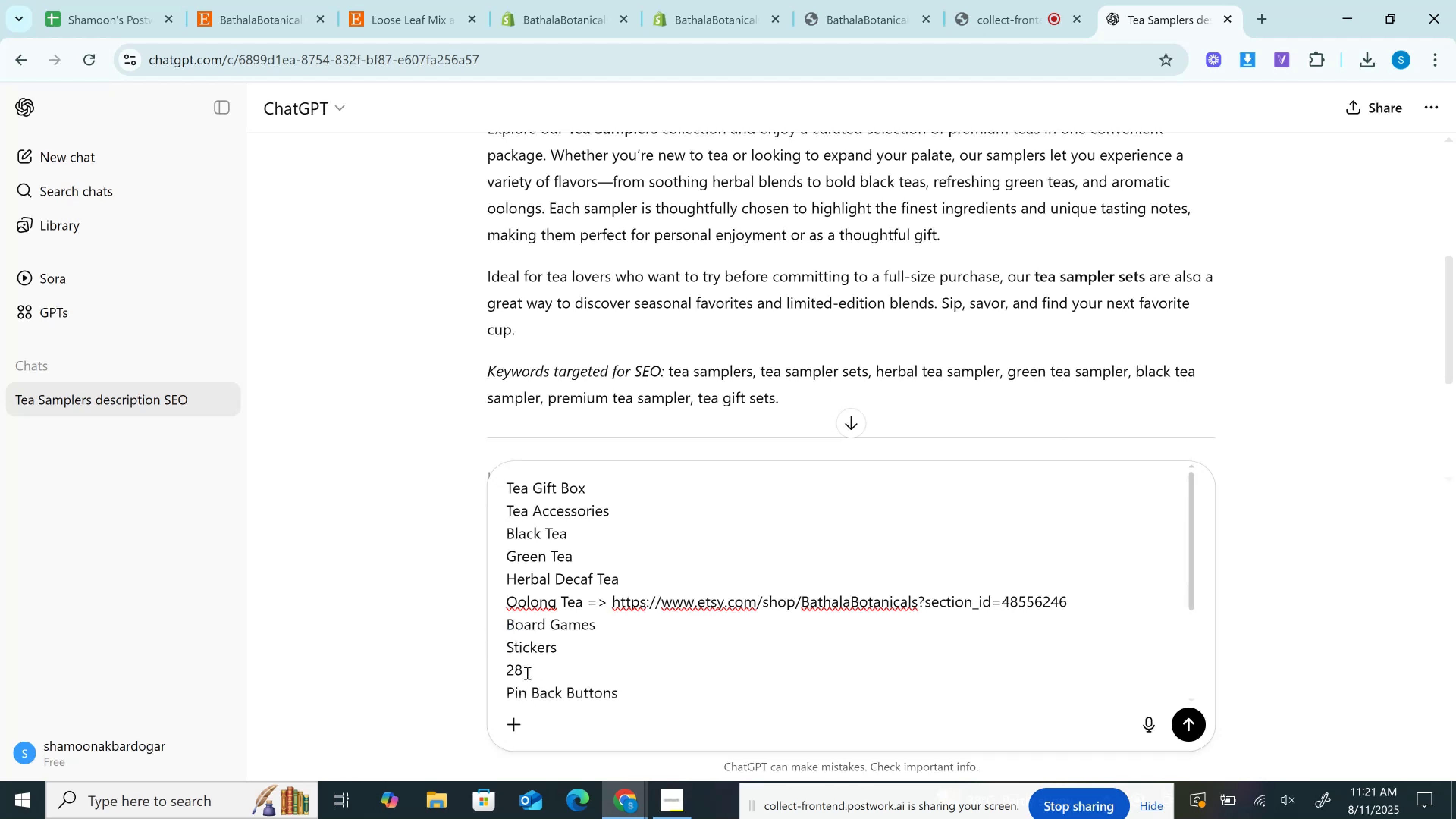 
left_click_drag(start_coordinate=[519, 664], to_coordinate=[503, 658])
 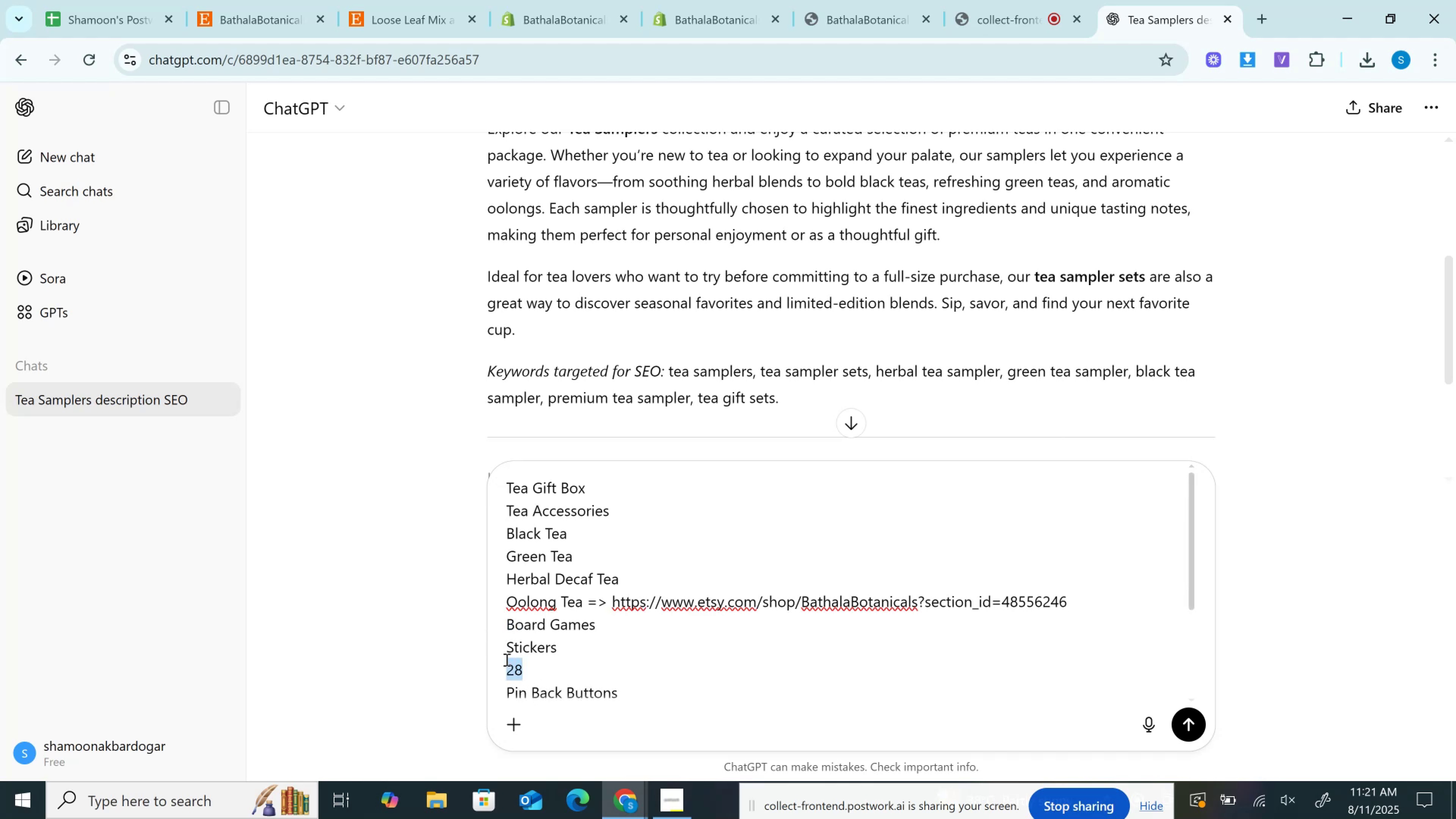 
key(Backspace)
 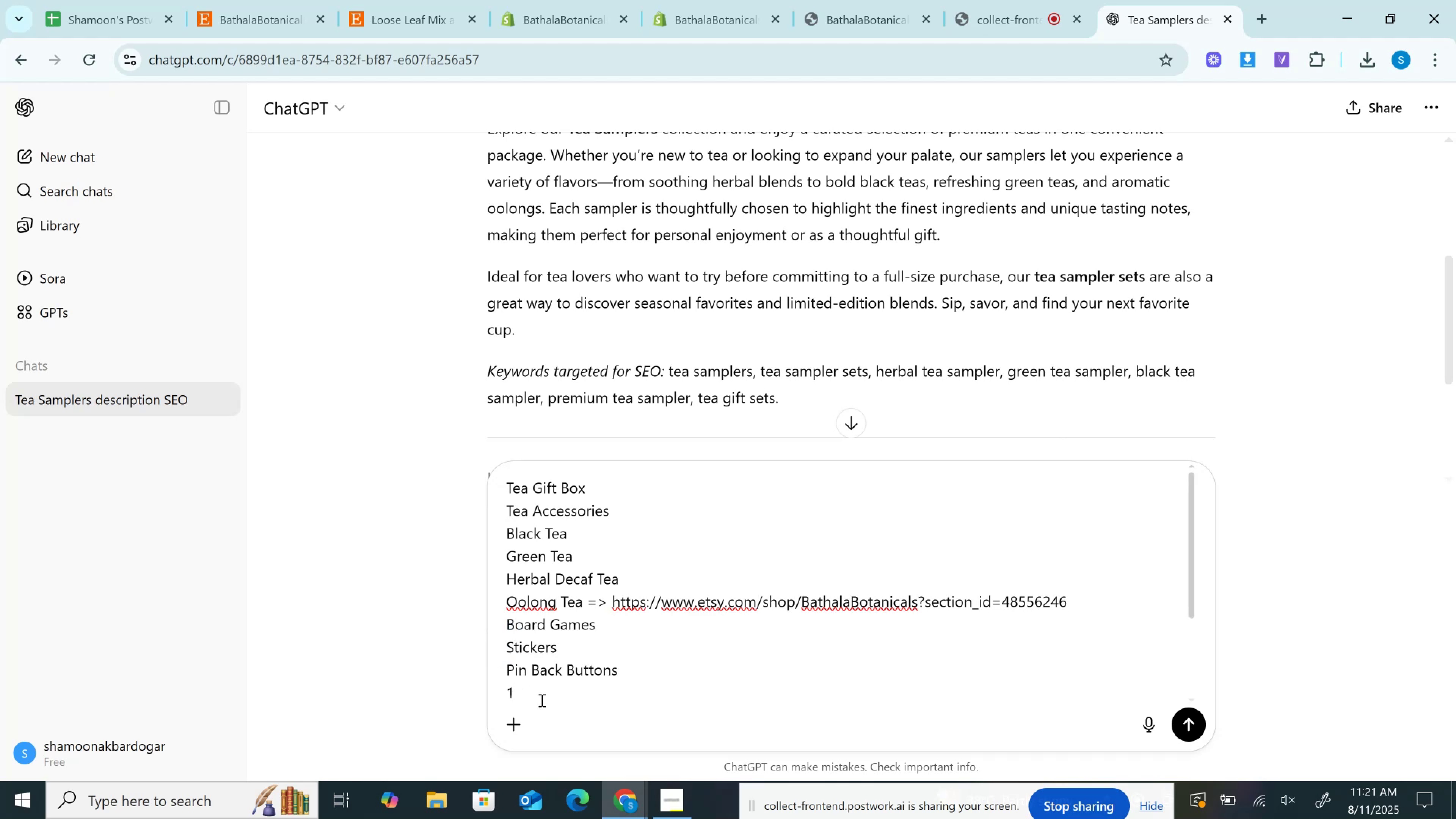 
left_click_drag(start_coordinate=[520, 685], to_coordinate=[460, 685])
 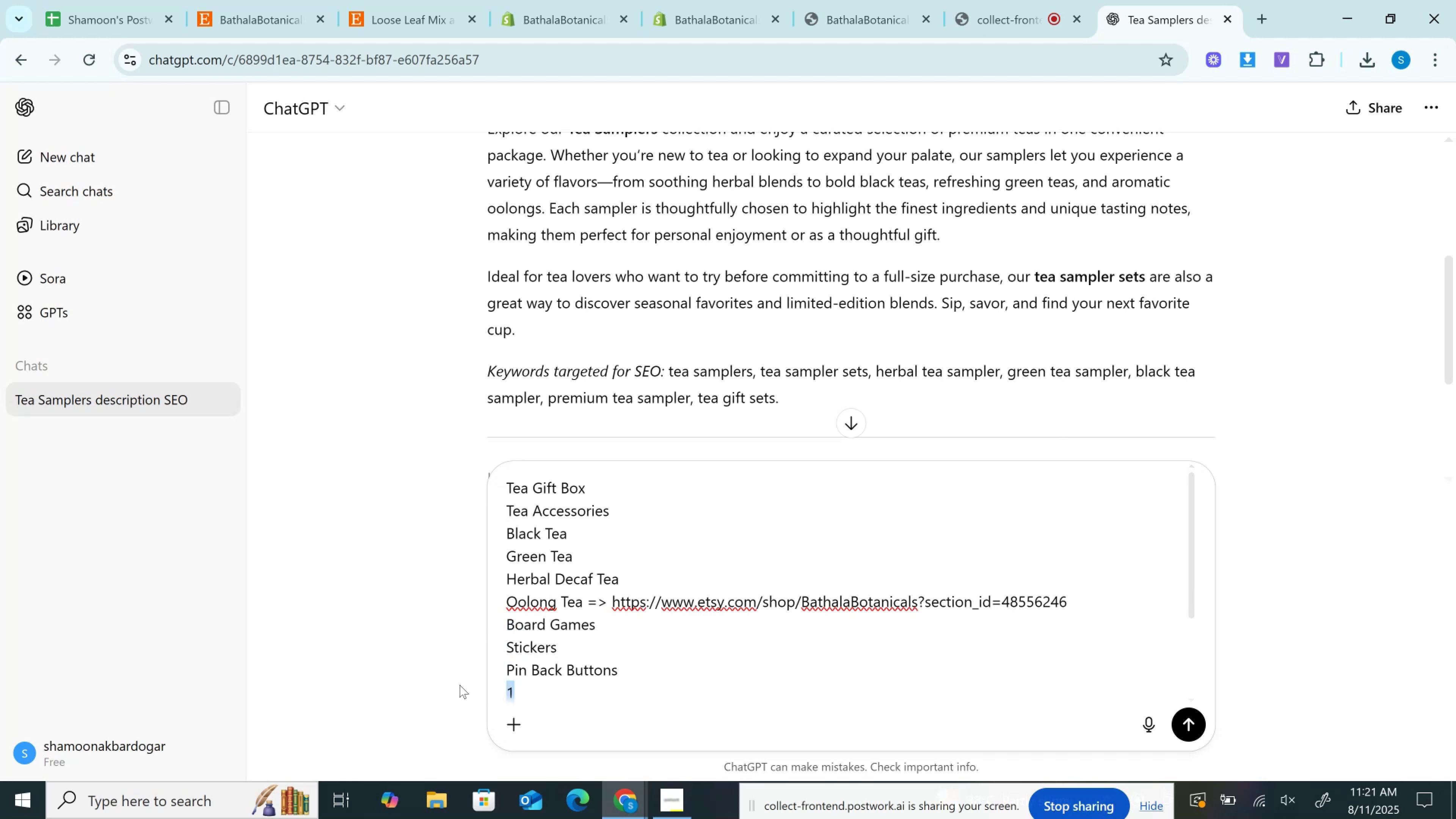 
key(Backspace)
 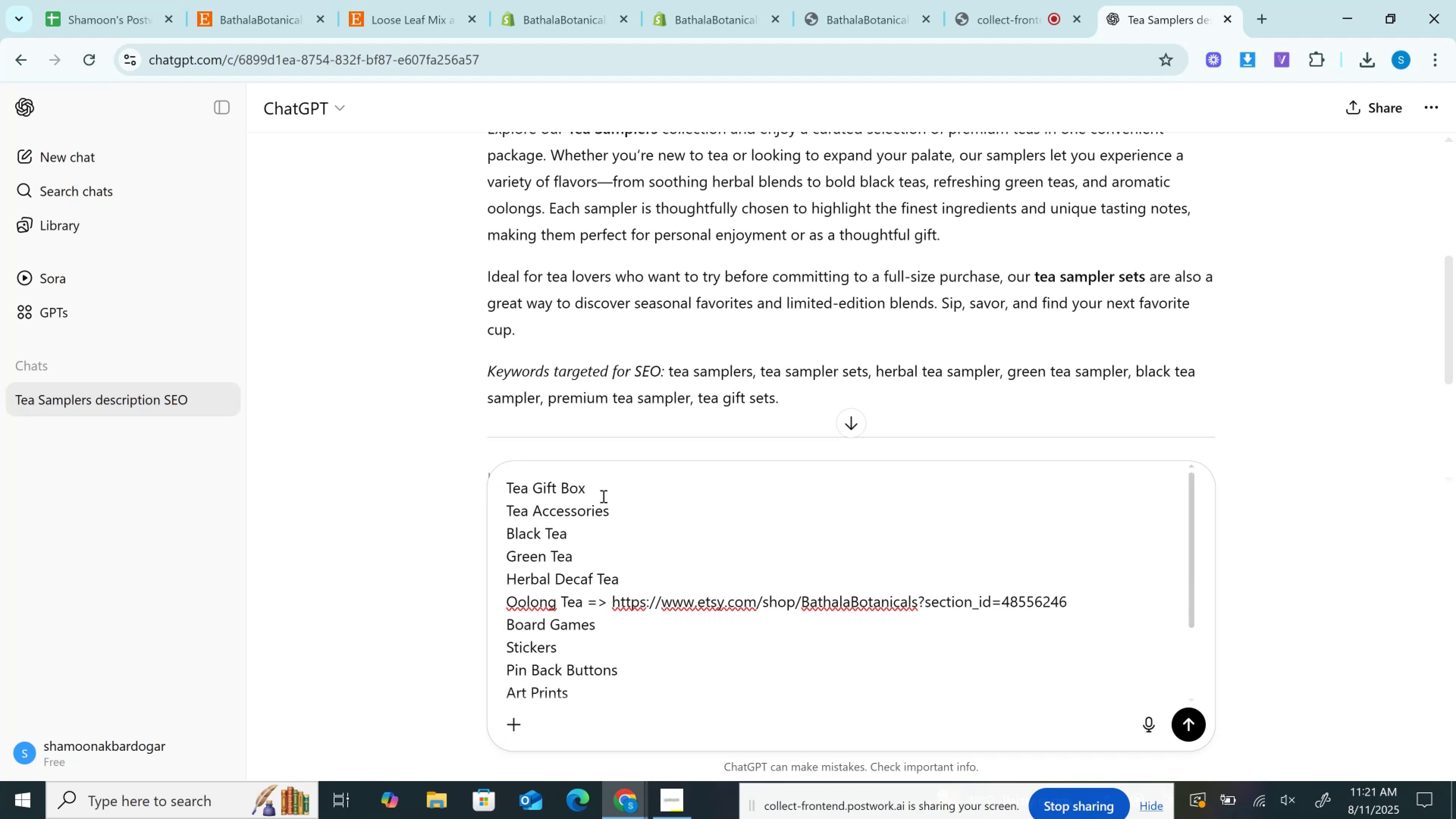 
left_click([602, 496])
 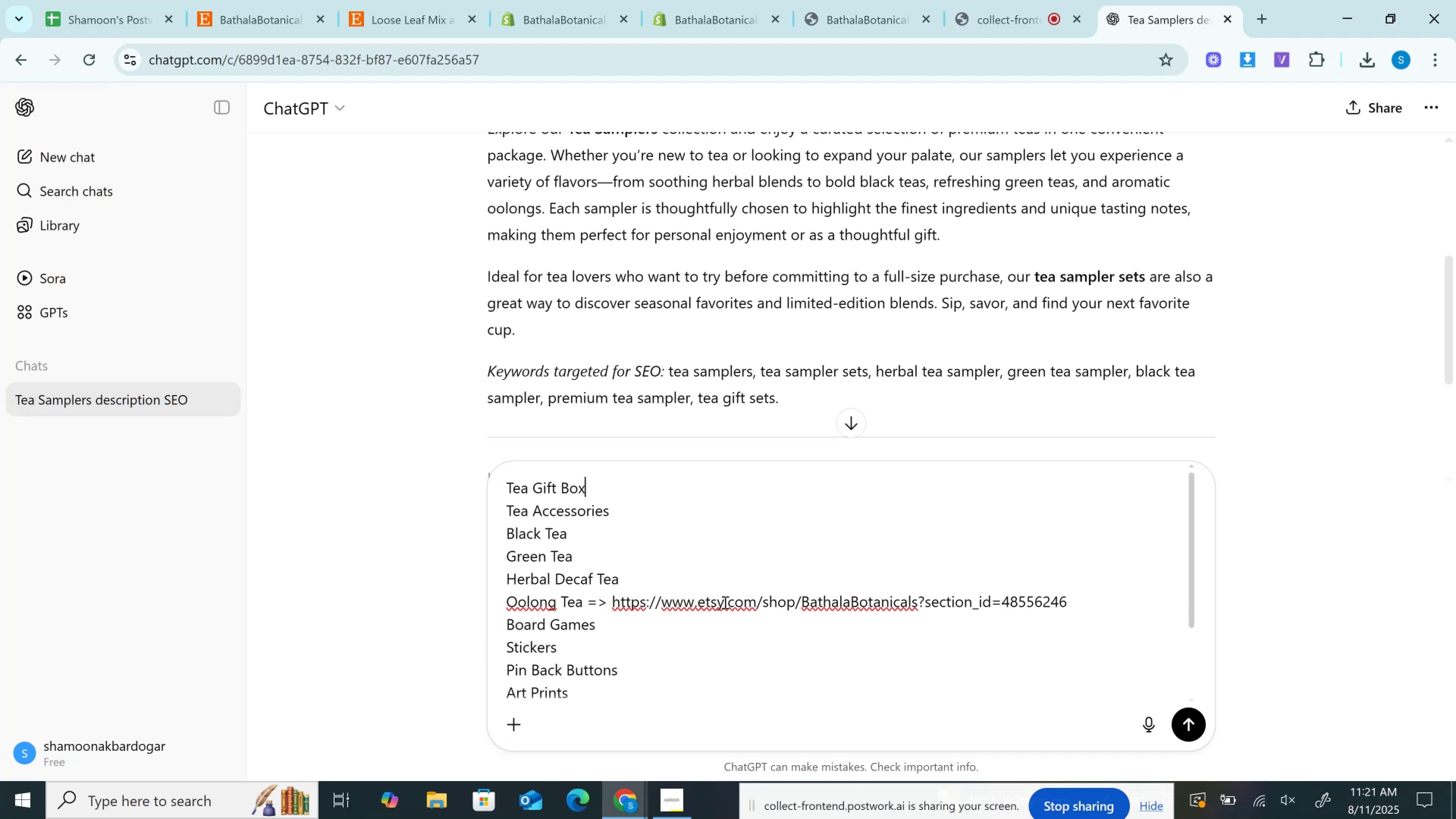 
scroll: coordinate [739, 593], scroll_direction: down, amount: 3.0
 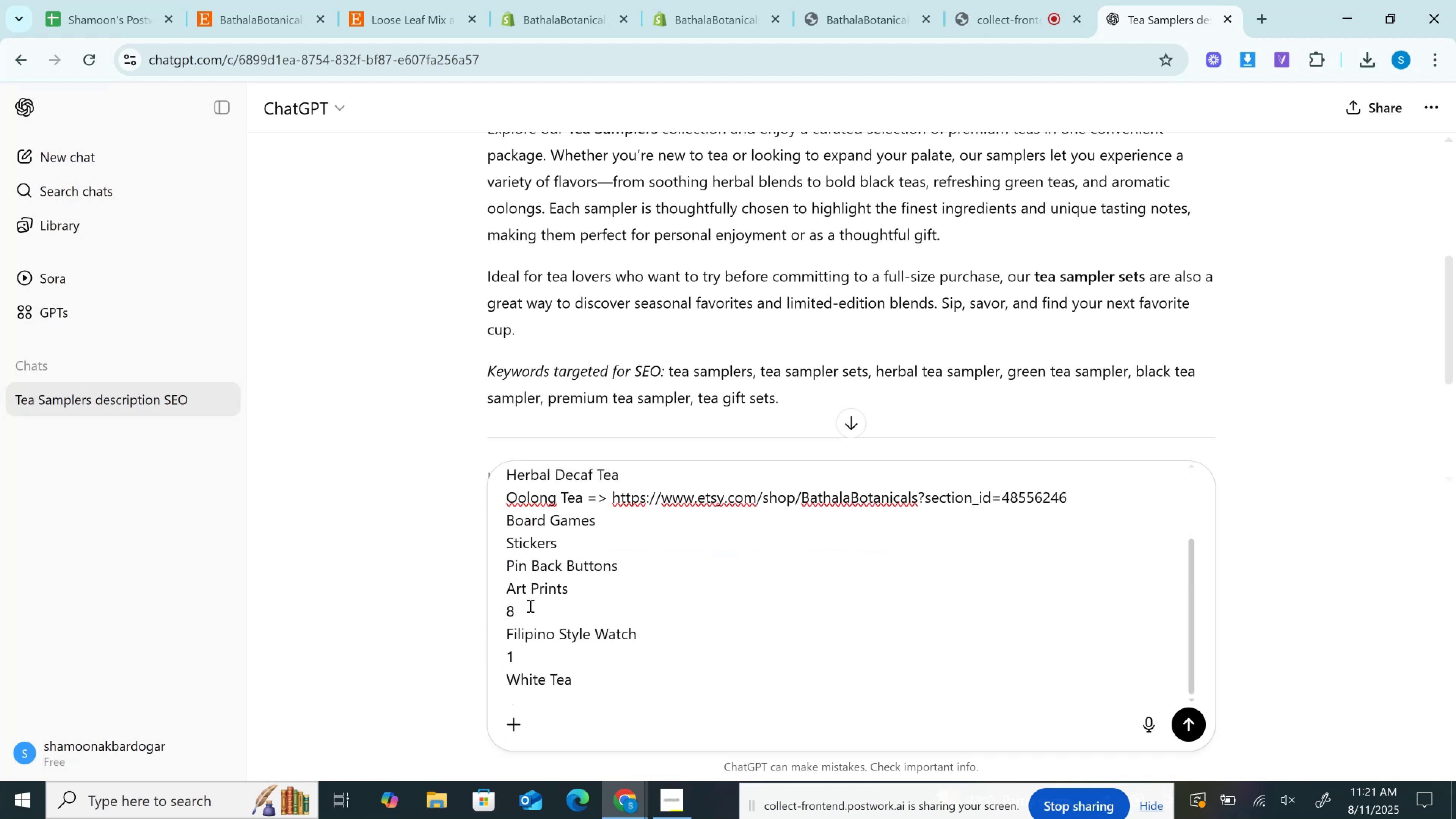 
left_click_drag(start_coordinate=[527, 608], to_coordinate=[485, 608])
 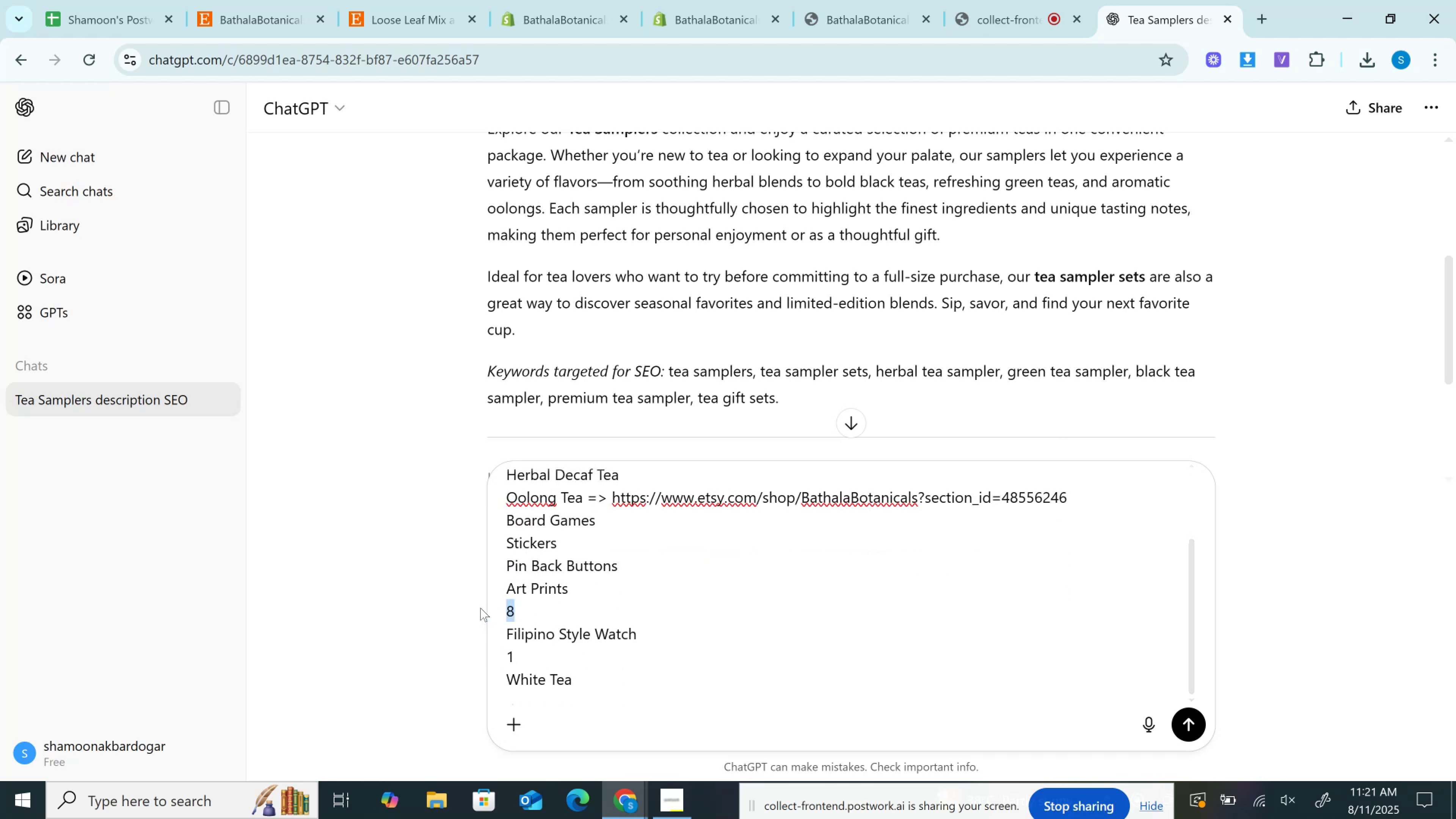 
key(Backspace)
 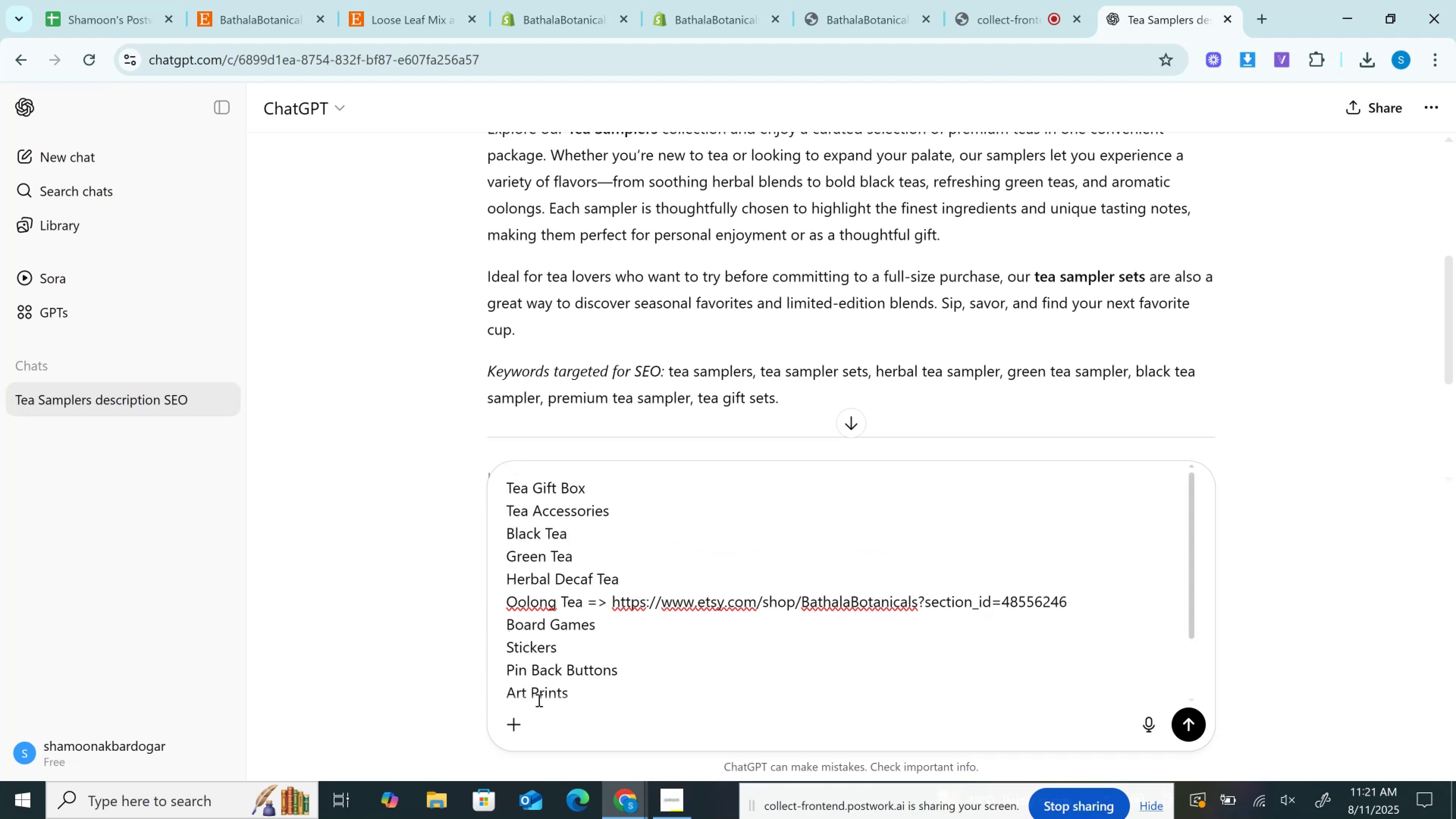 
scroll: coordinate [551, 655], scroll_direction: down, amount: 3.0
 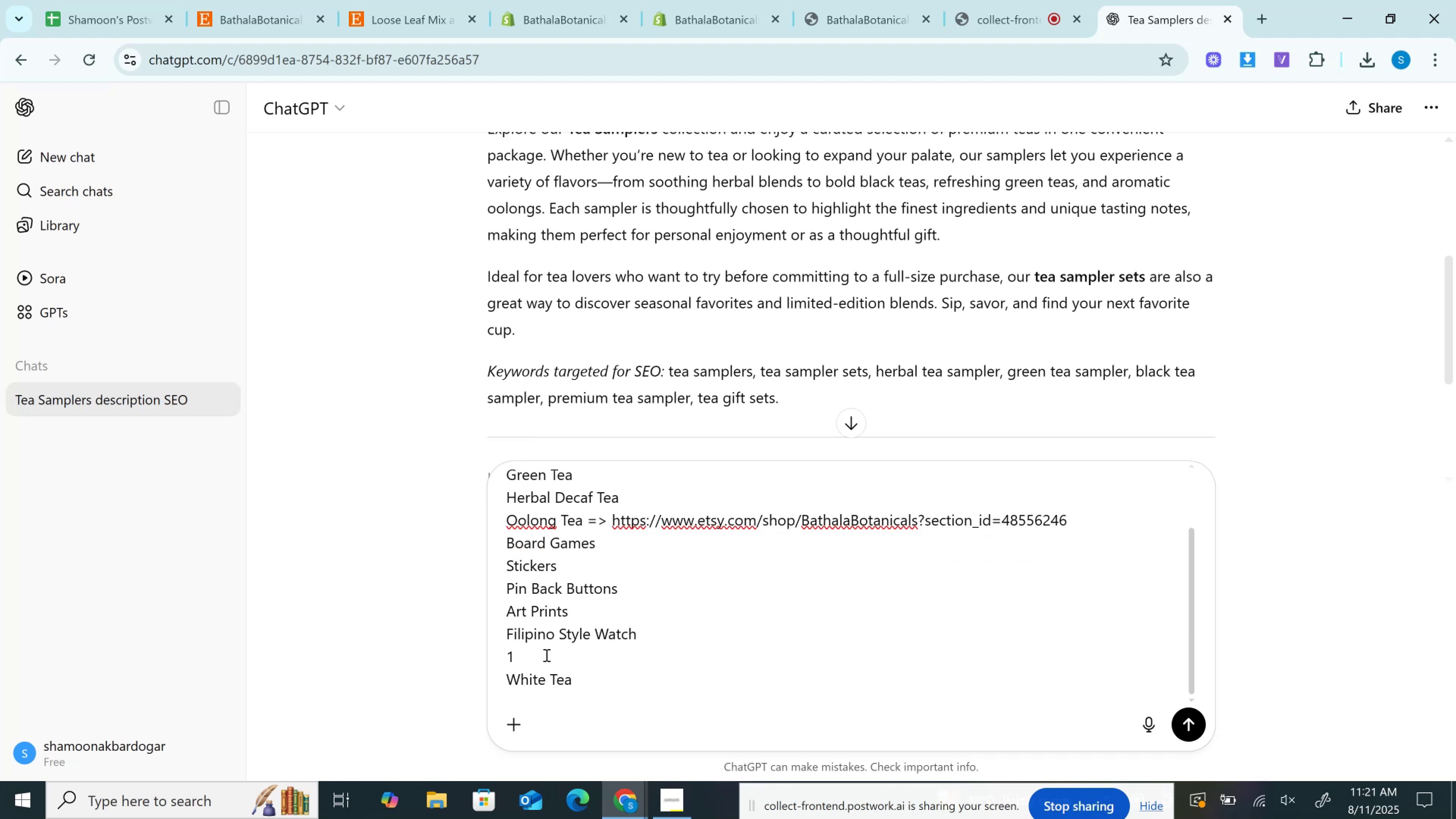 
left_click_drag(start_coordinate=[529, 661], to_coordinate=[473, 661])
 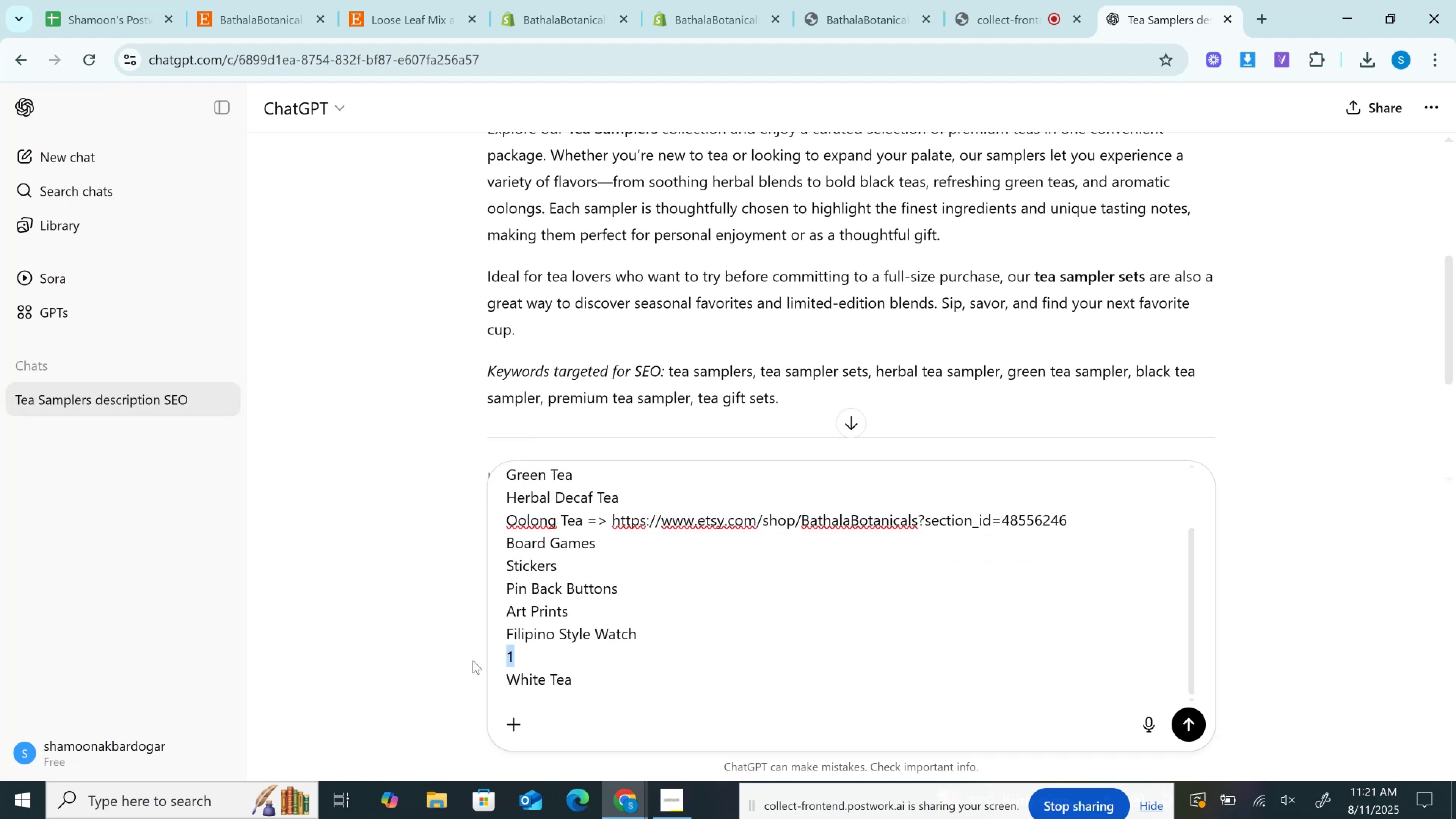 
key(Backspace)
 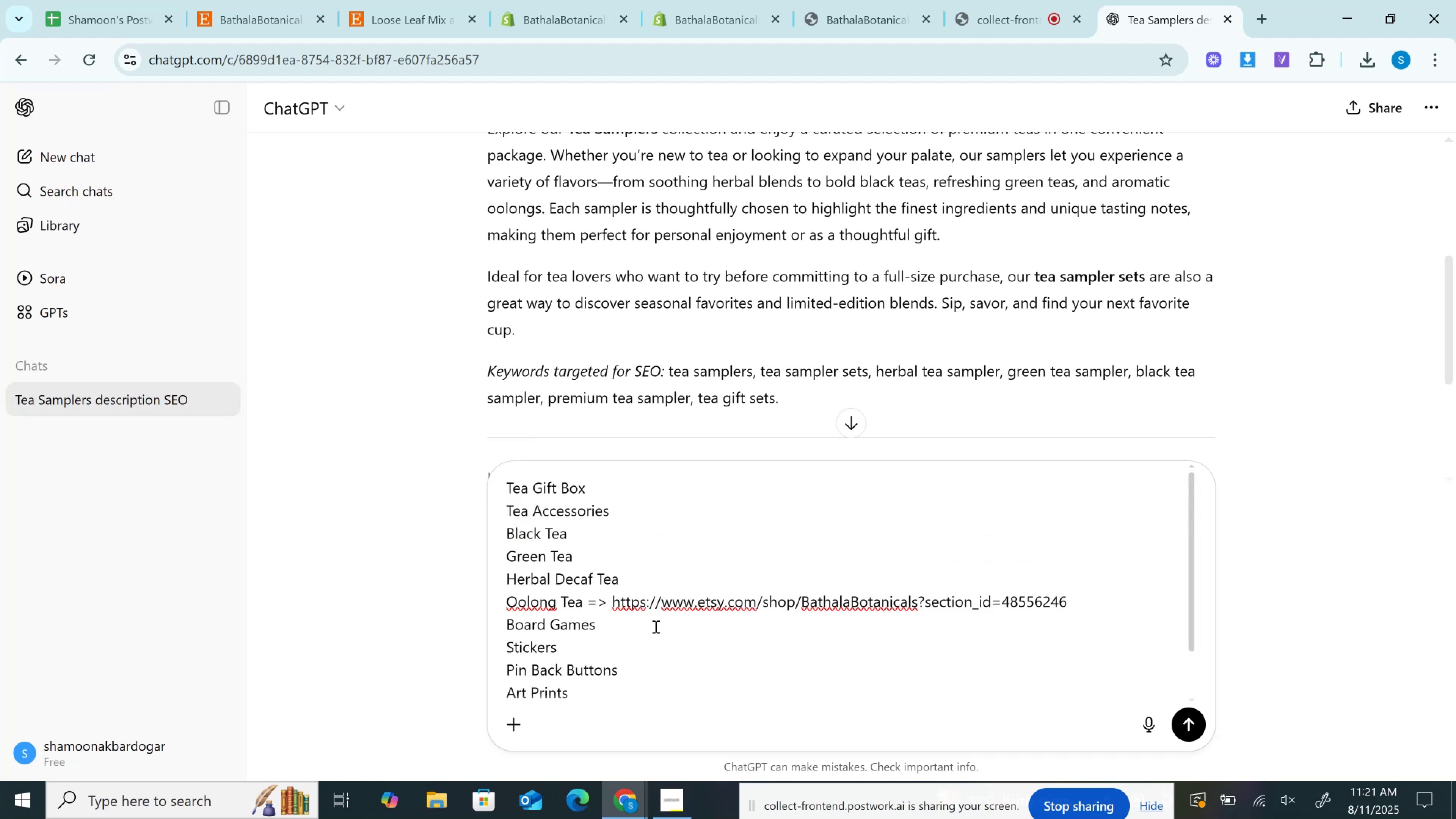 
scroll: coordinate [659, 638], scroll_direction: up, amount: 1.0
 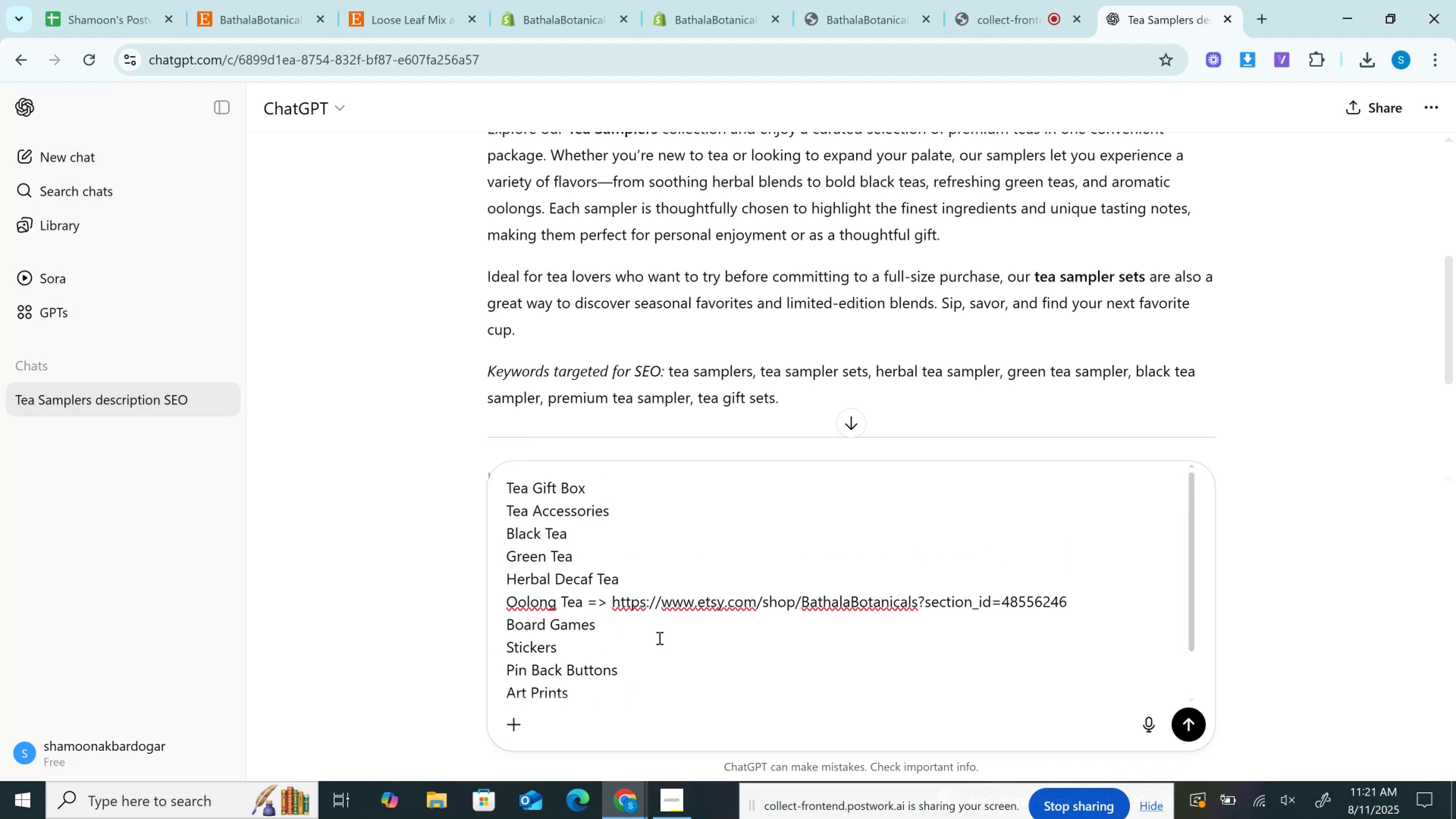 
wait(10.76)
 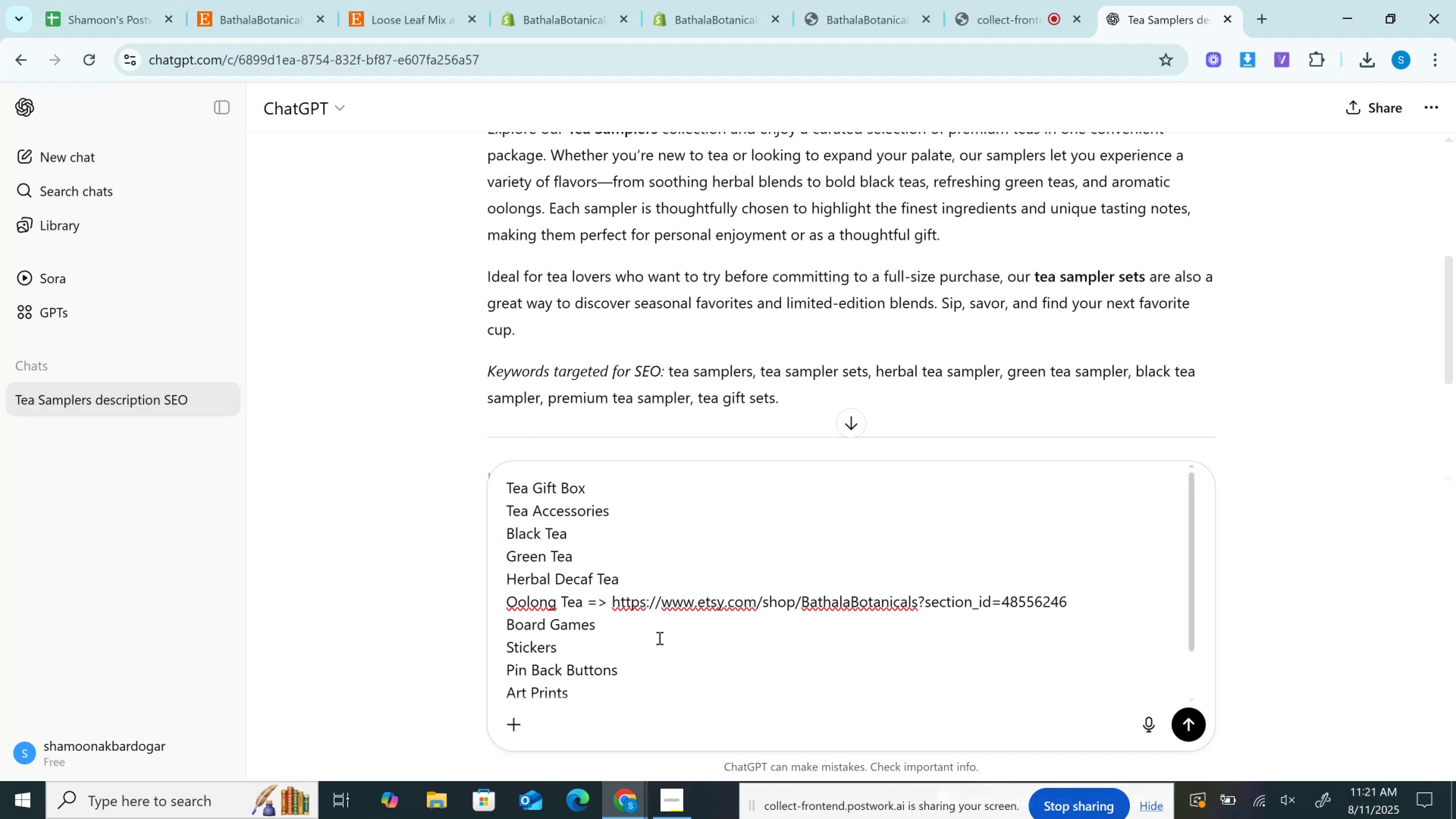 
scroll: coordinate [675, 610], scroll_direction: down, amount: 7.0
 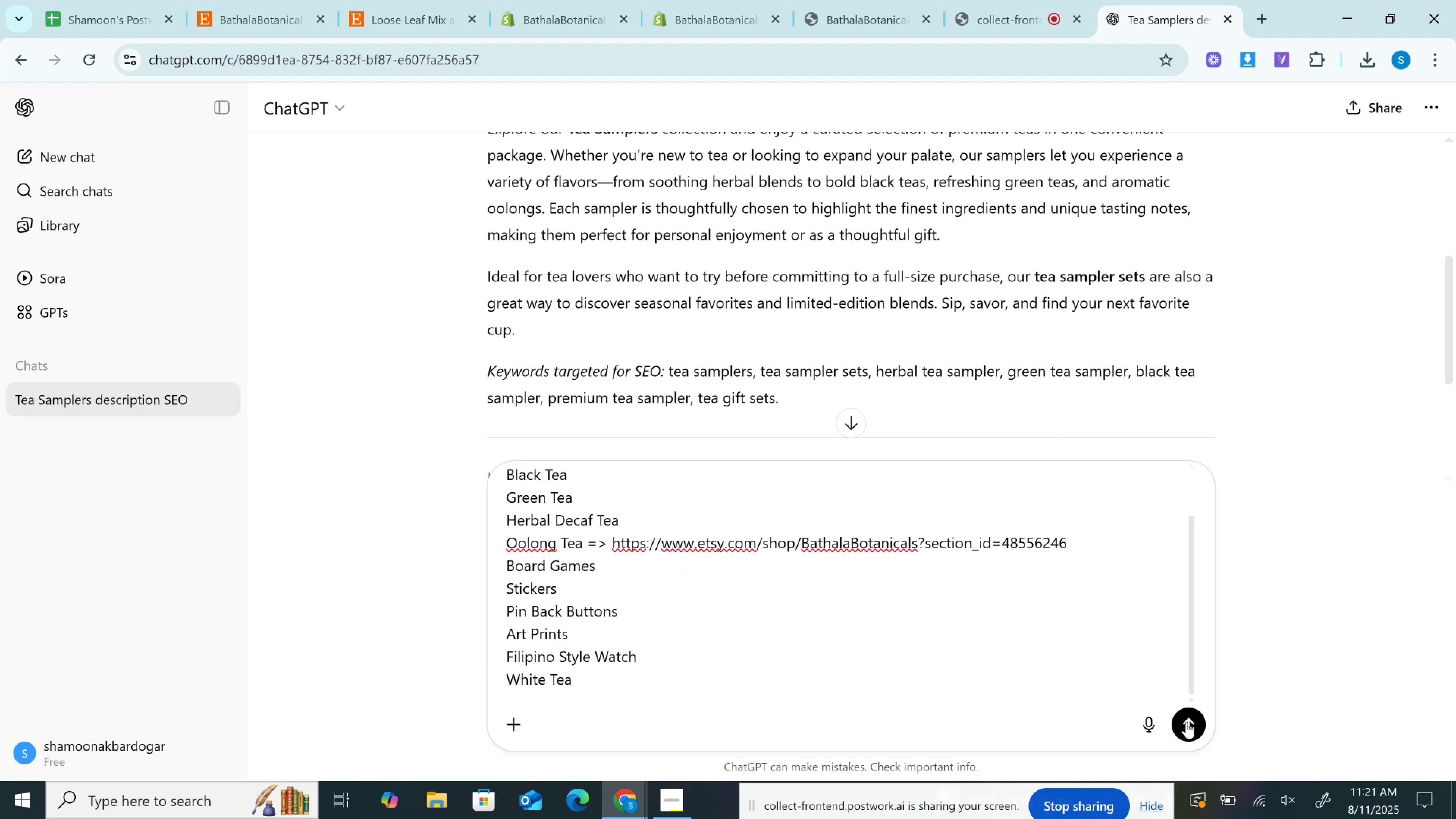 
left_click([1183, 724])
 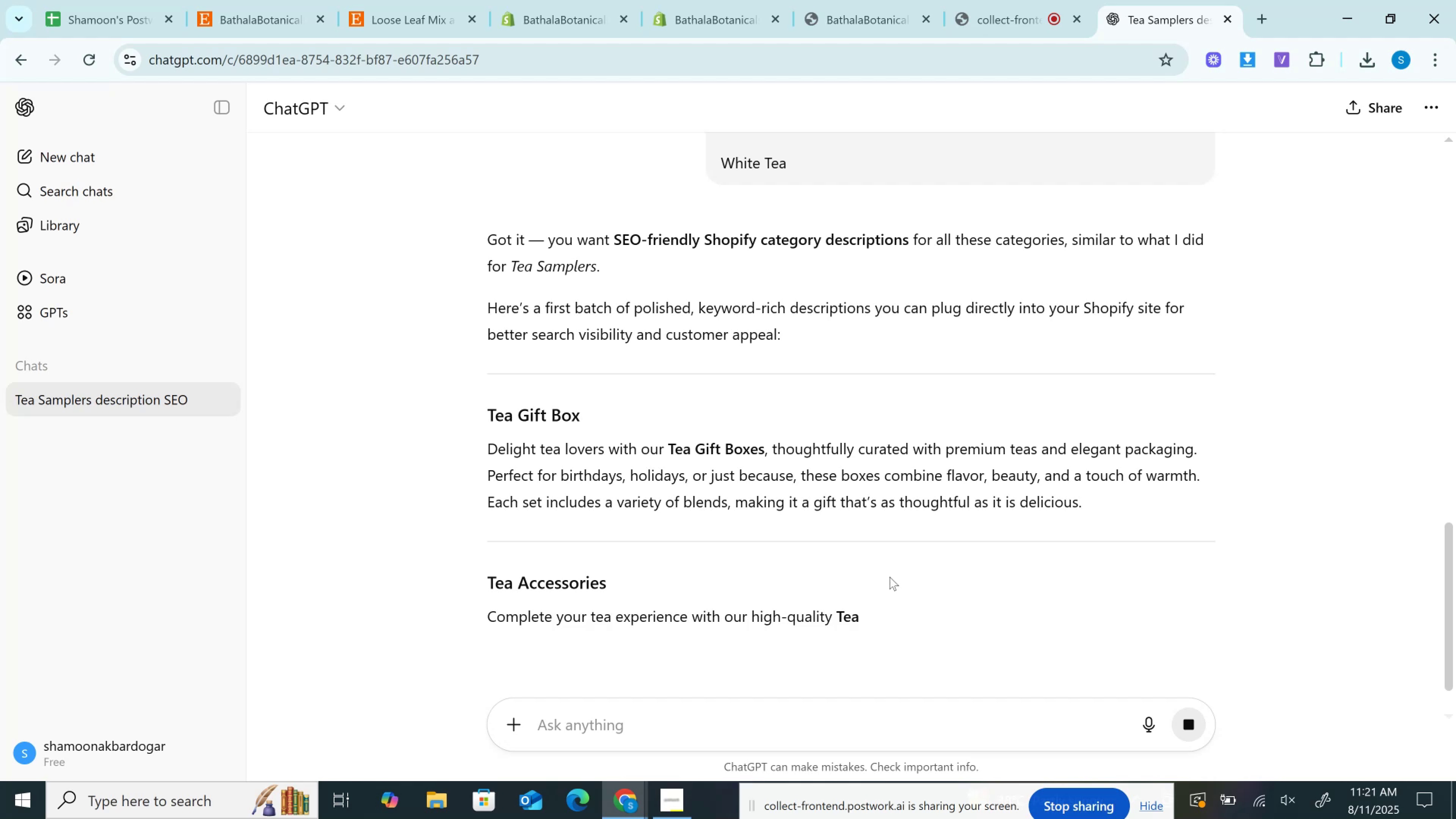 
wait(6.47)
 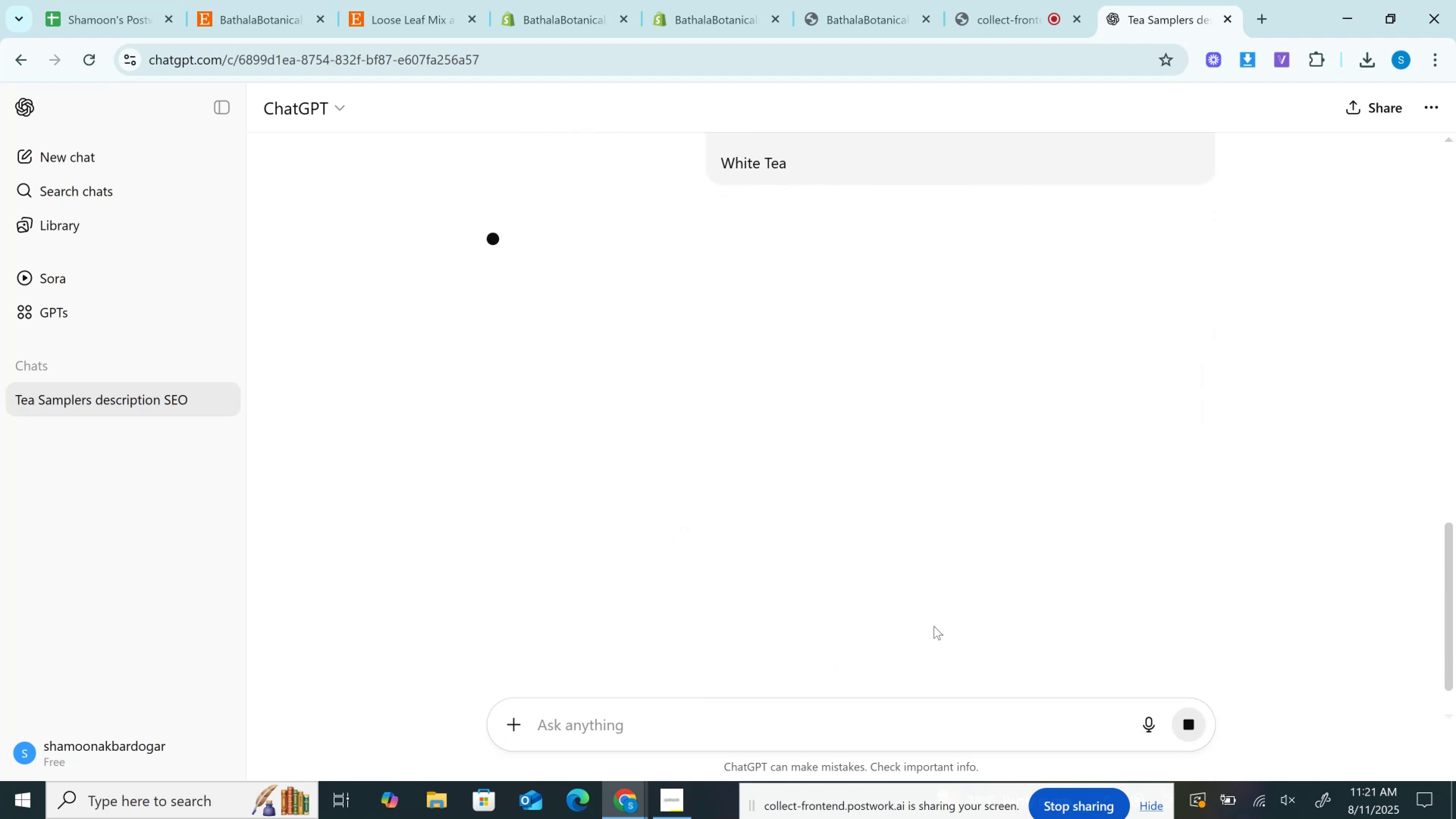 
left_click_drag(start_coordinate=[490, 410], to_coordinate=[1147, 517])
 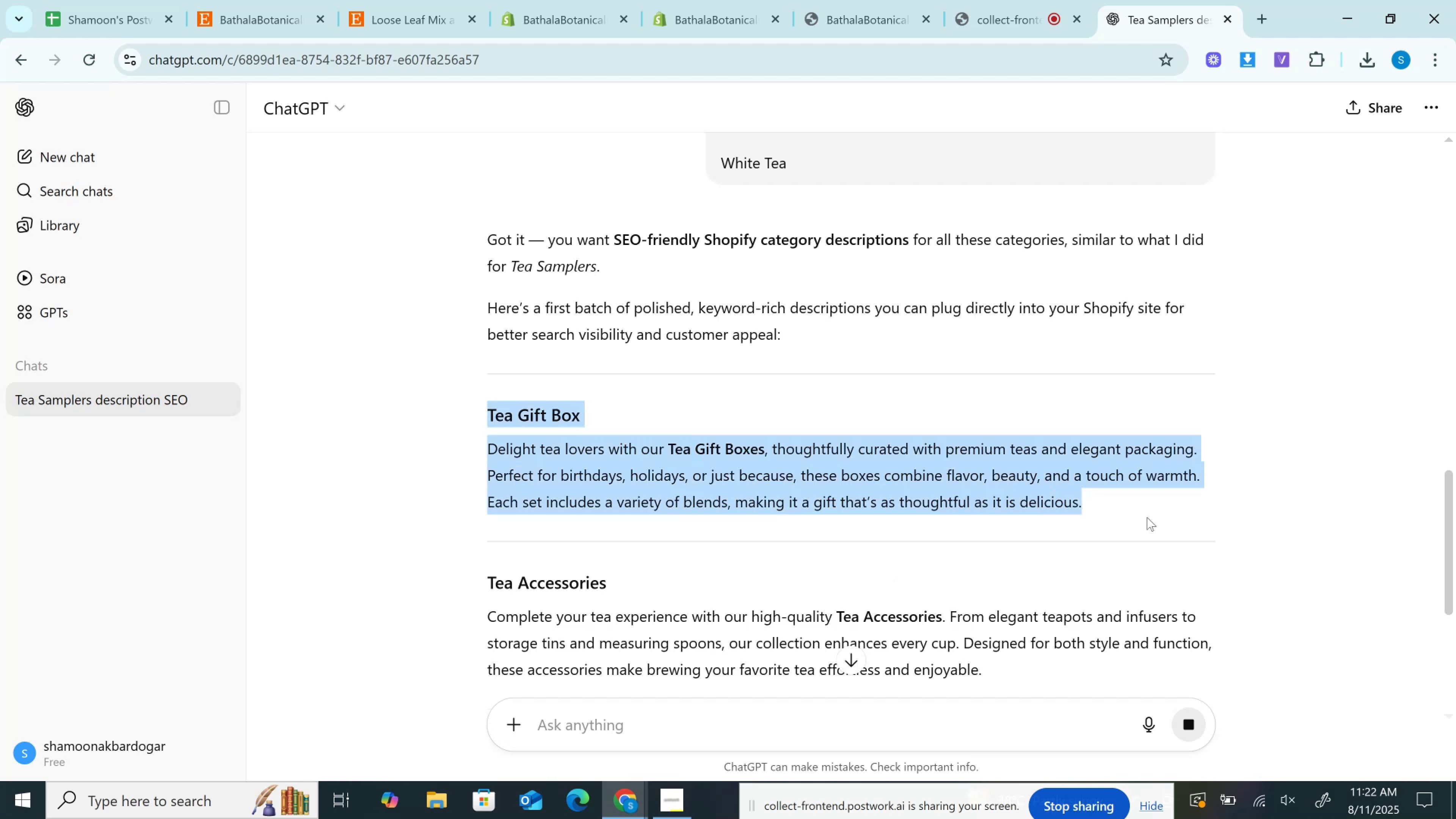 
key(Control+C)
 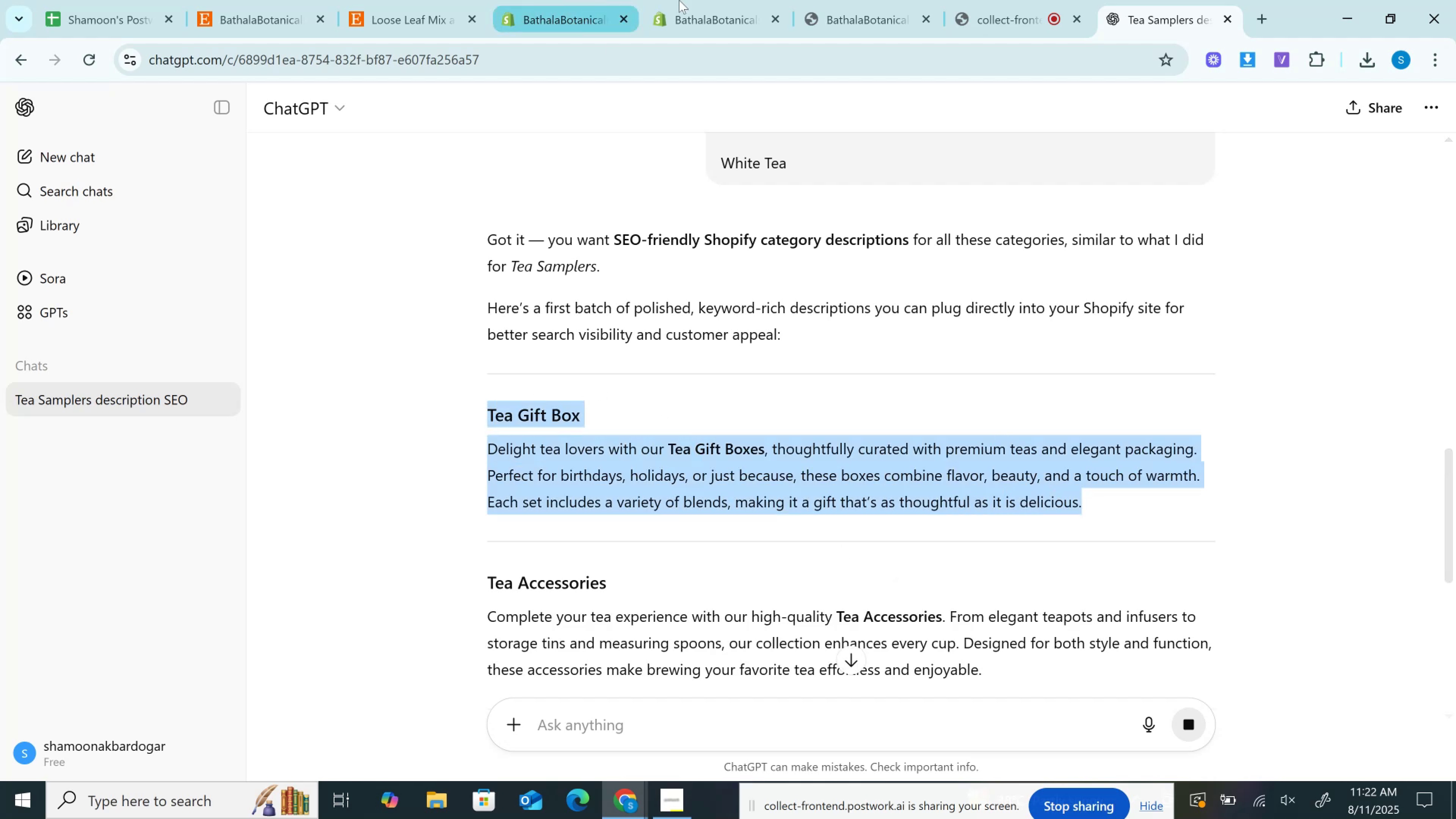 
left_click([699, 0])
 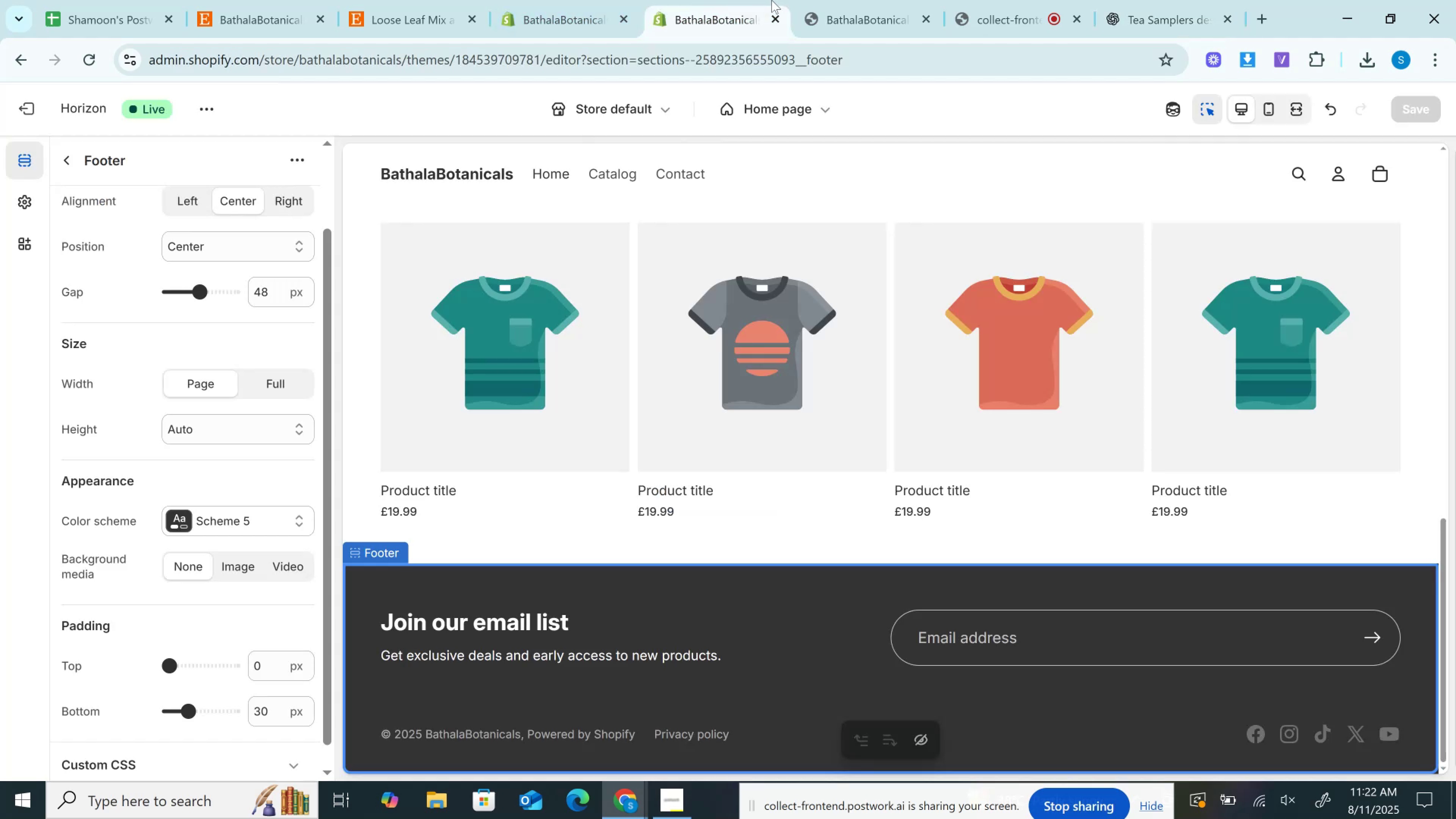 
double_click([864, 0])
 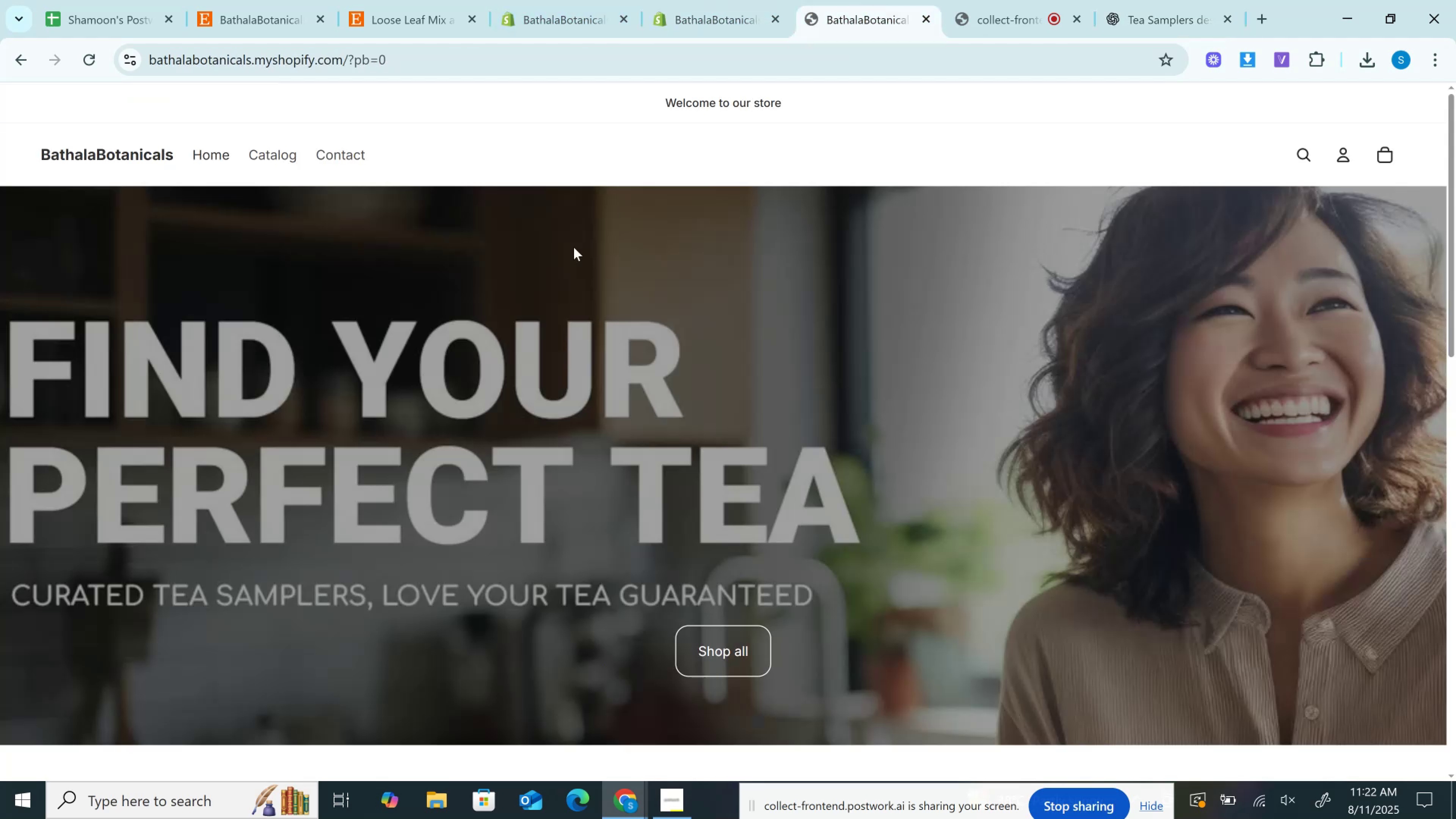 
scroll: coordinate [564, 262], scroll_direction: up, amount: 1.0
 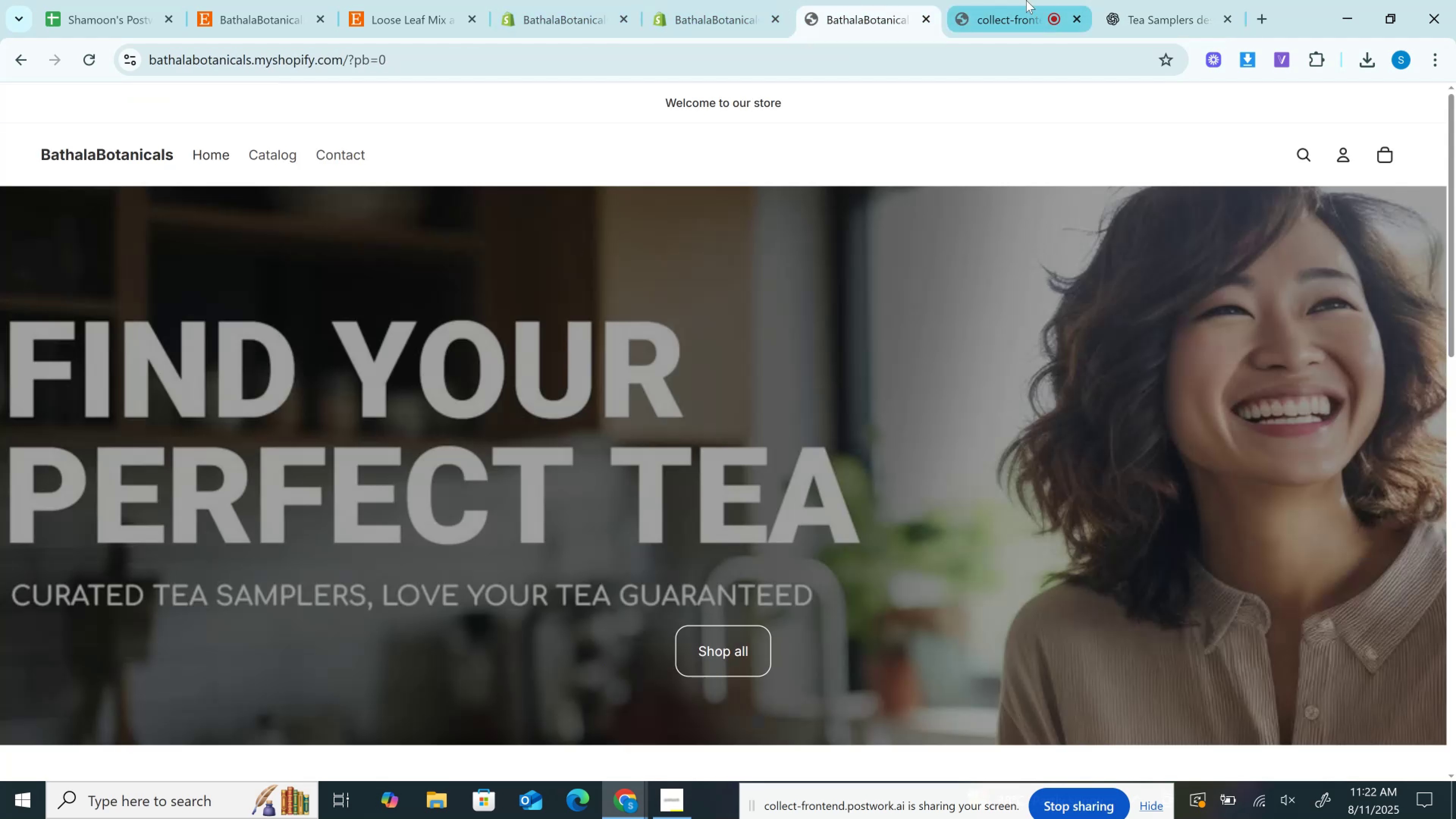 
left_click([1022, 0])
 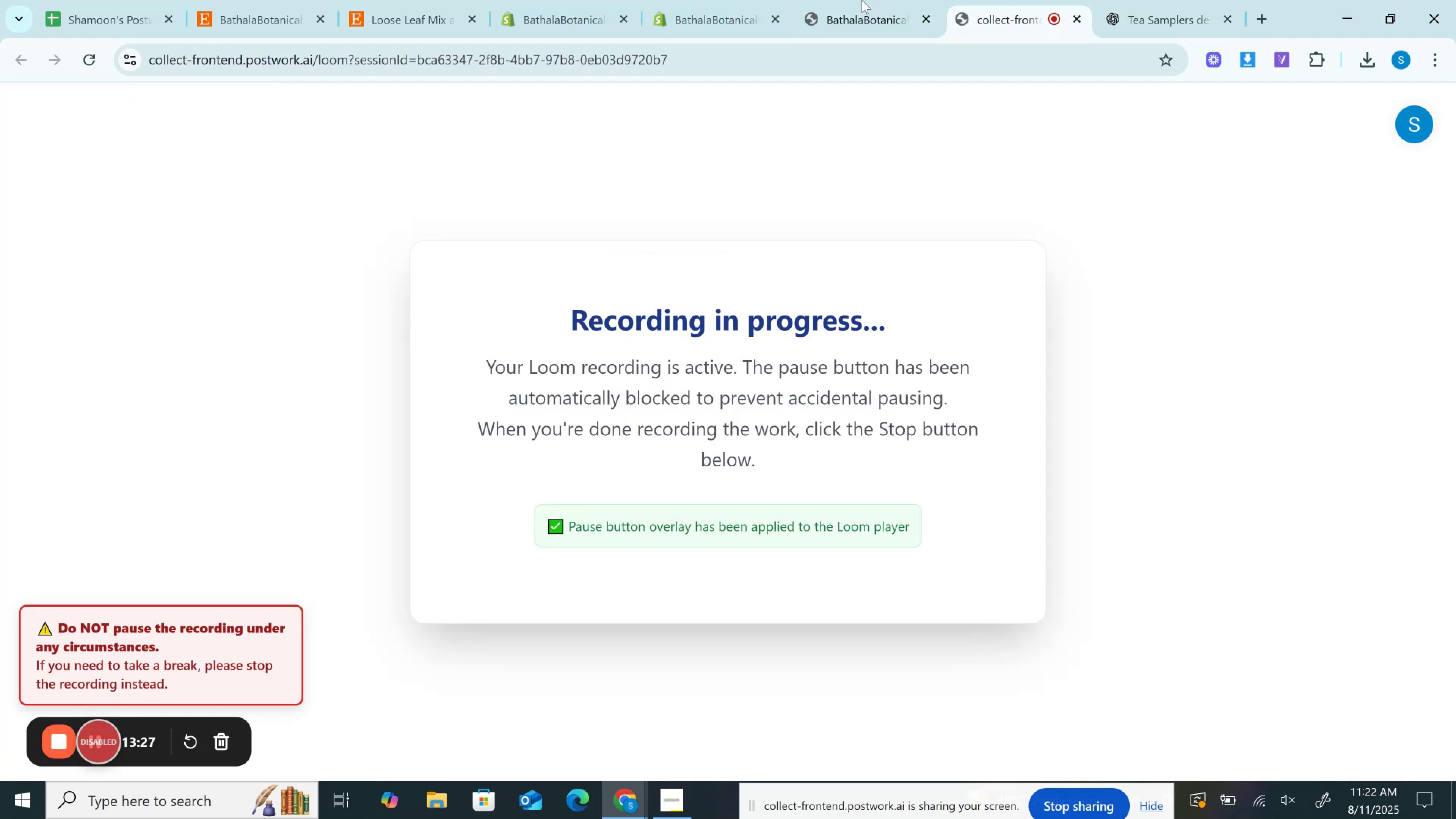 
left_click([852, 0])
 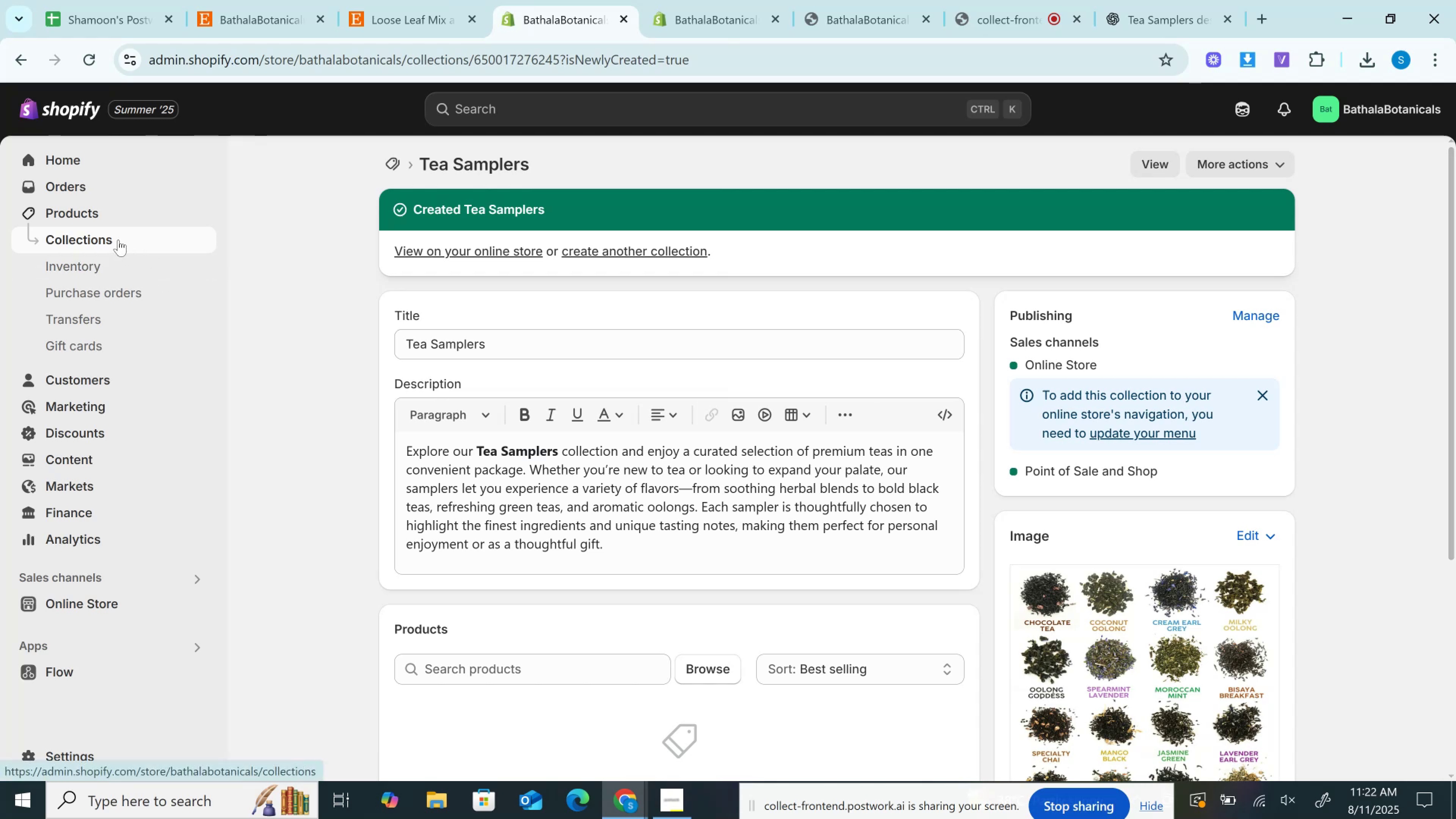 
left_click([118, 240])
 